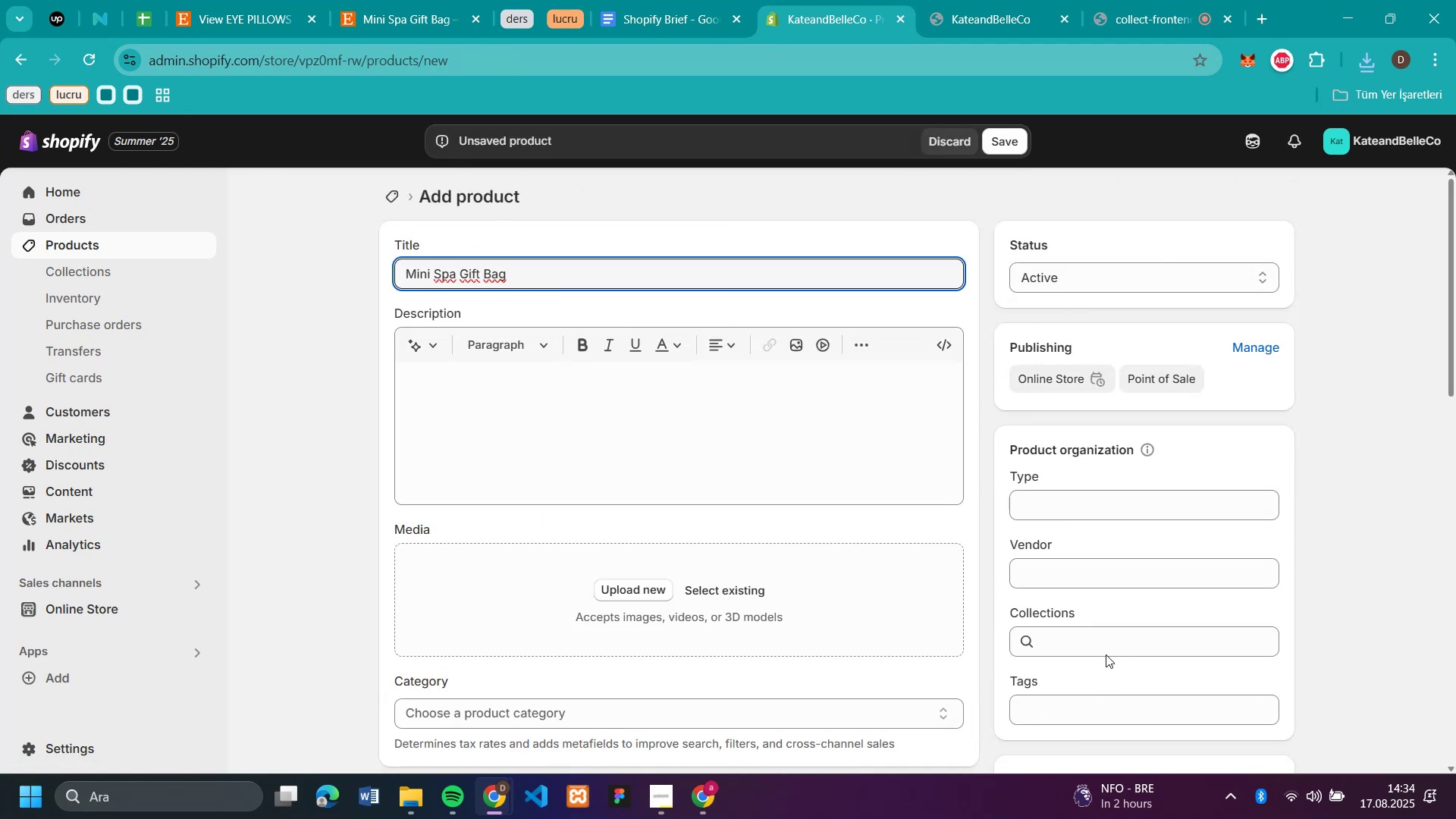 
left_click([1100, 635])
 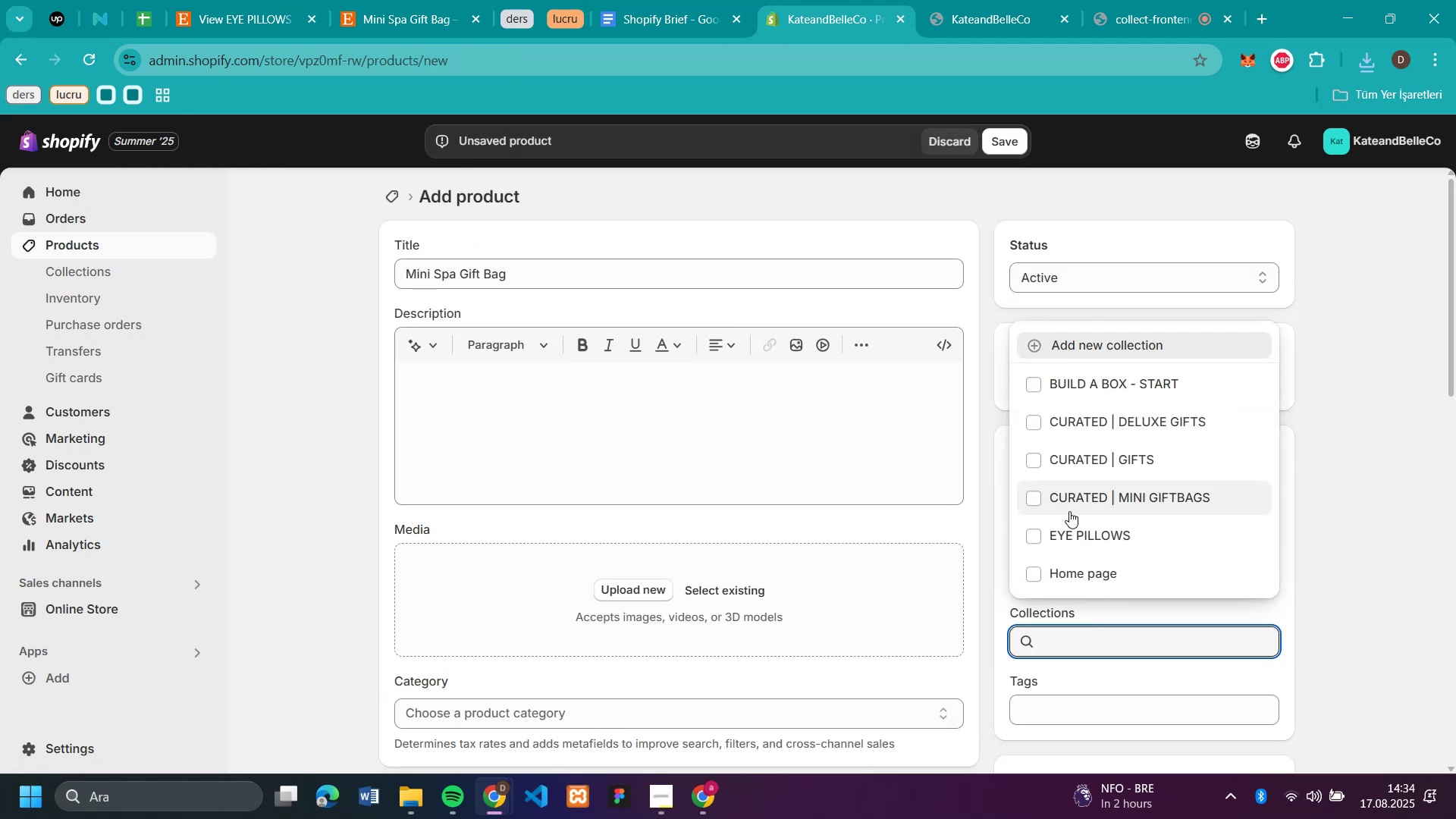 
left_click([1069, 510])
 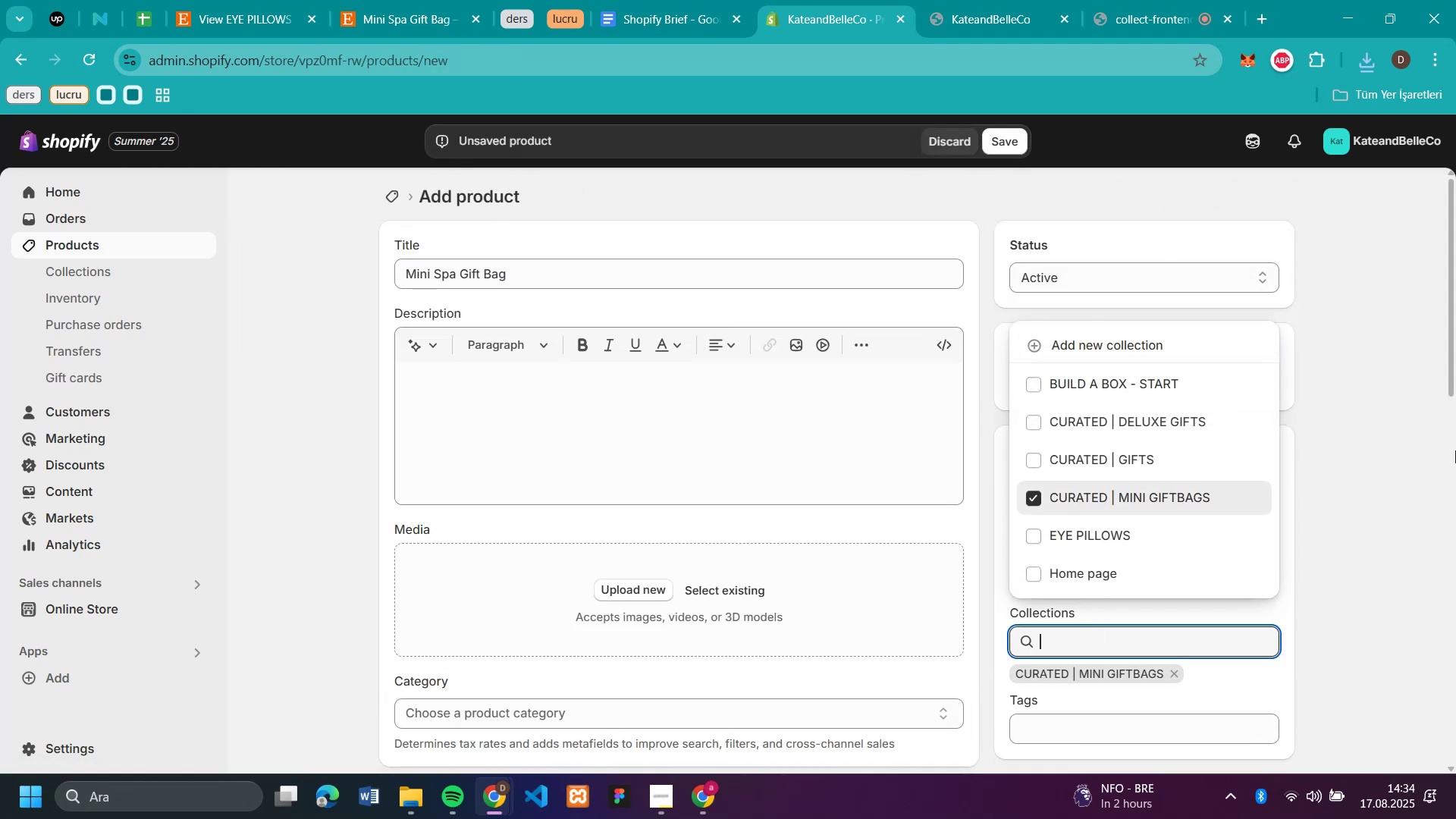 
left_click([1455, 450])
 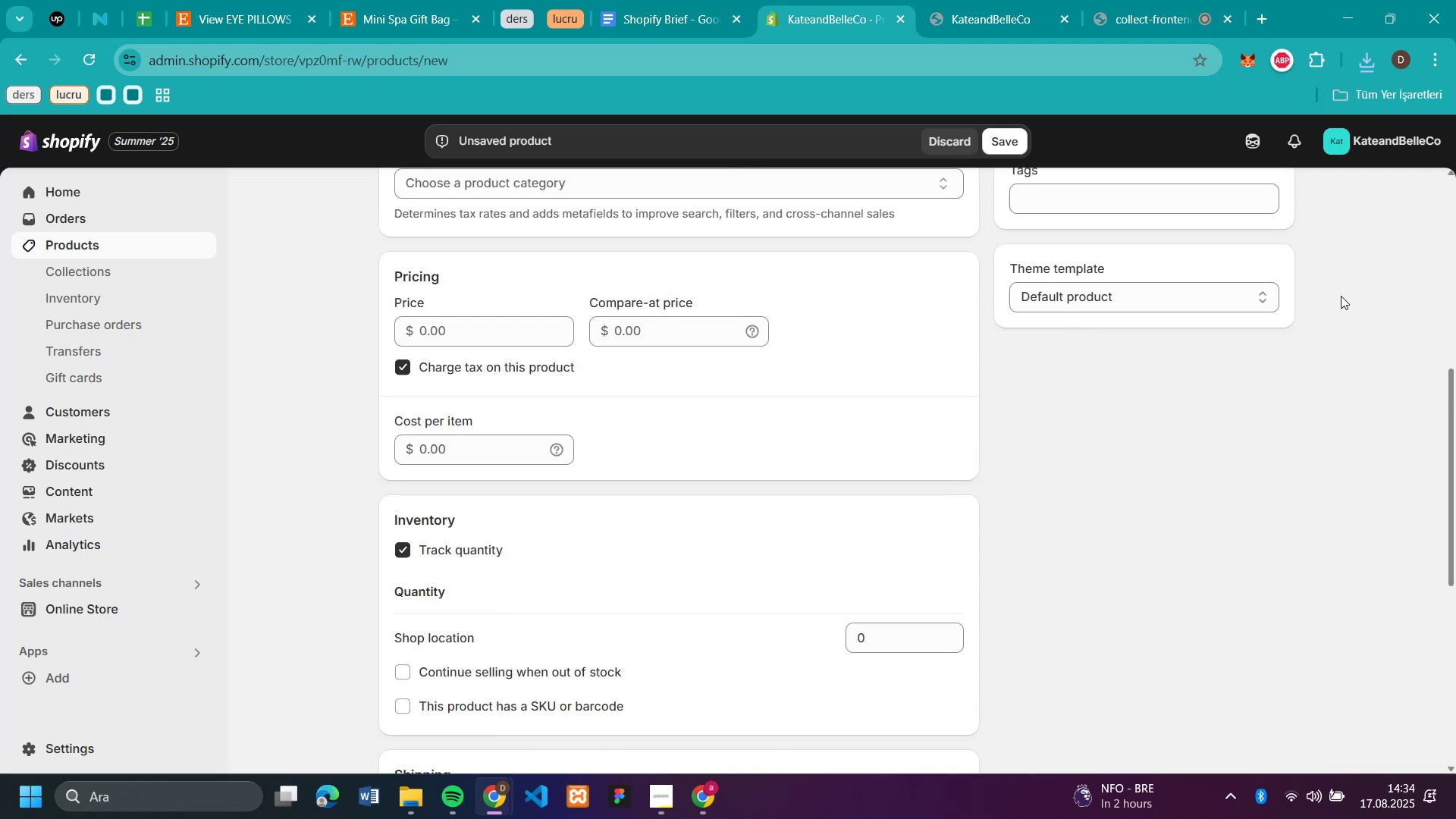 
scroll: coordinate [1216, 484], scroll_direction: up, amount: 6.0
 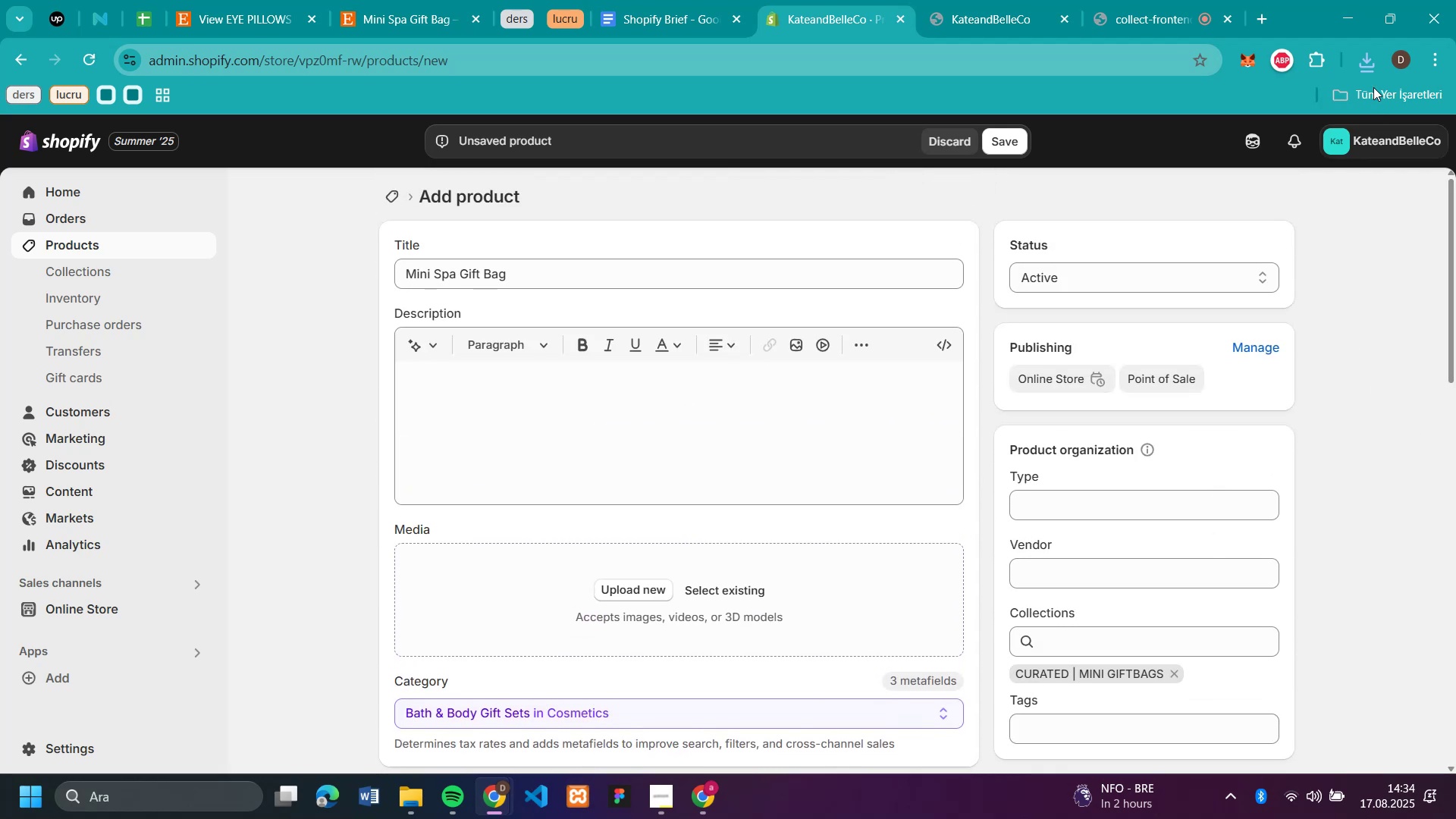 
left_click([1365, 67])
 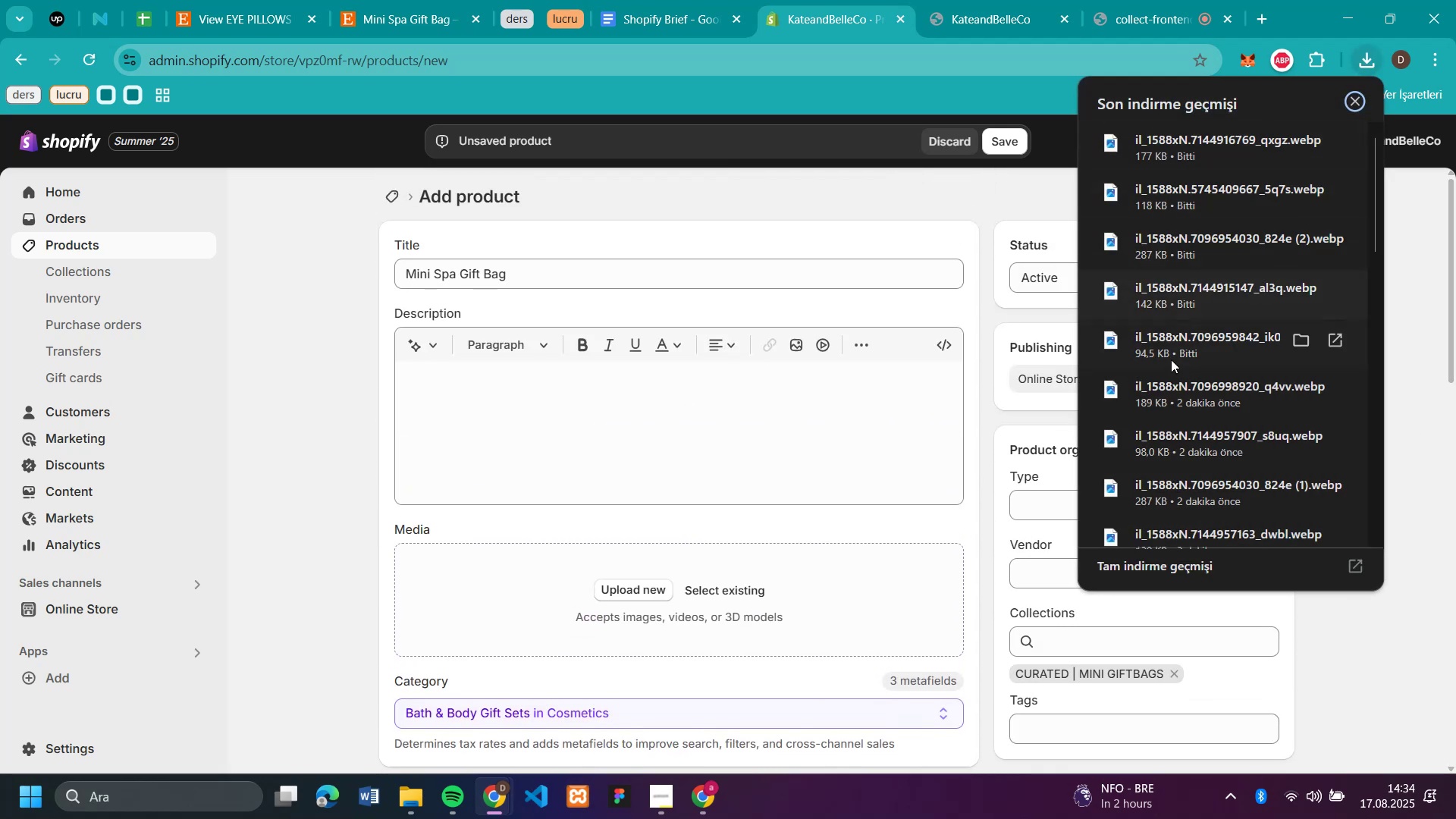 
left_click_drag(start_coordinate=[1122, 379], to_coordinate=[761, 591])
 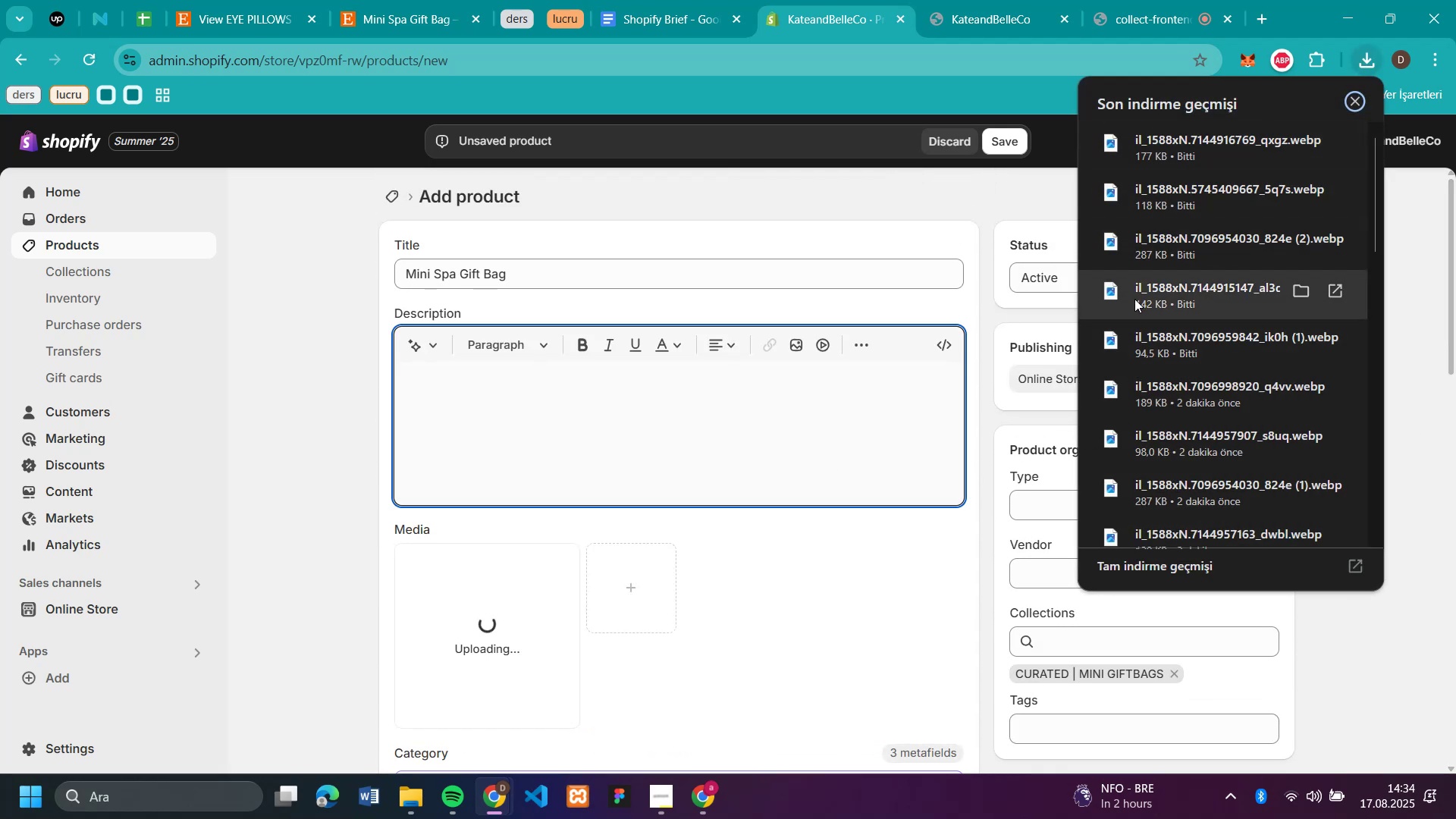 
left_click_drag(start_coordinate=[1134, 299], to_coordinate=[1163, 289])
 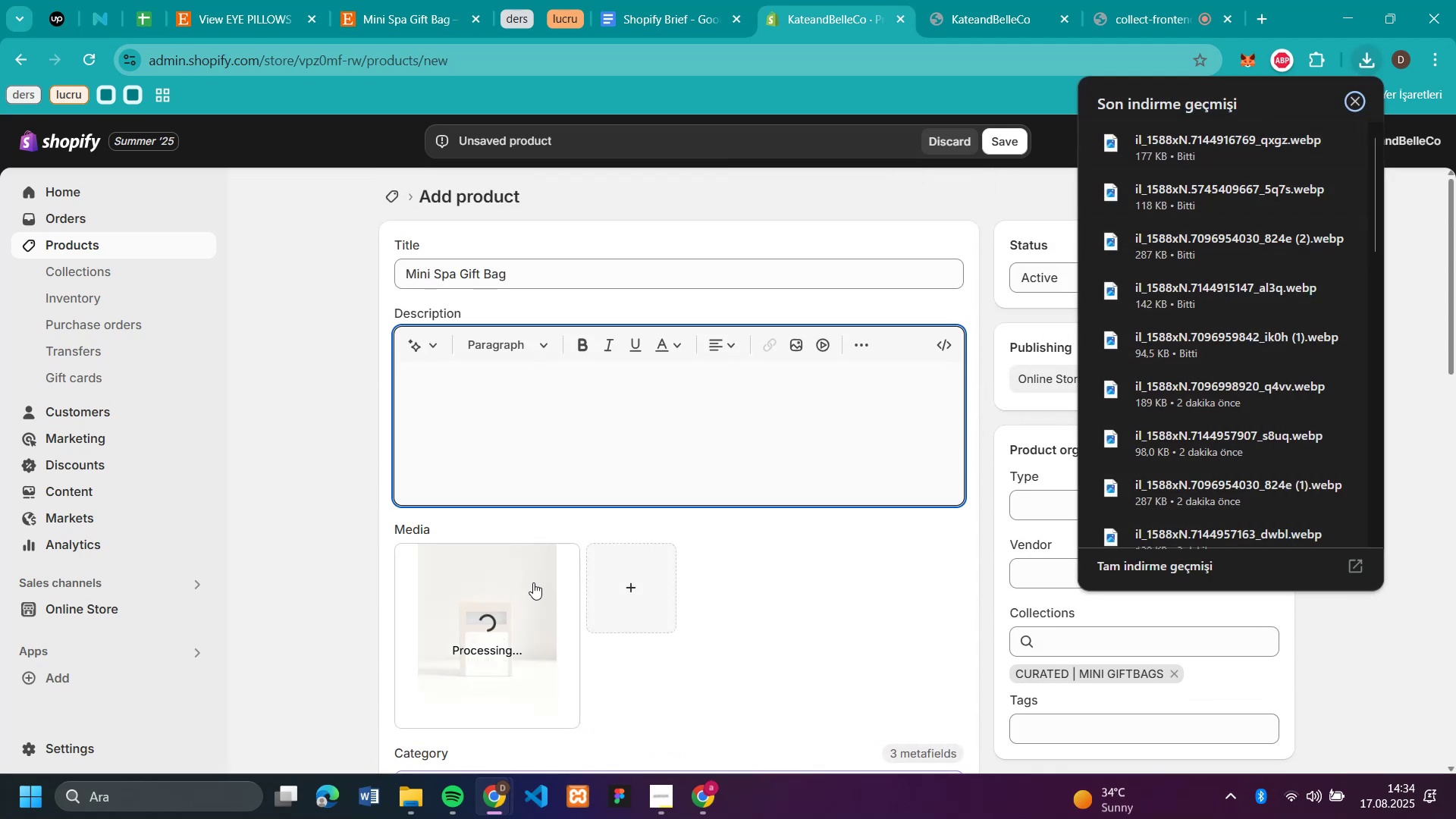 
left_click([533, 580])
 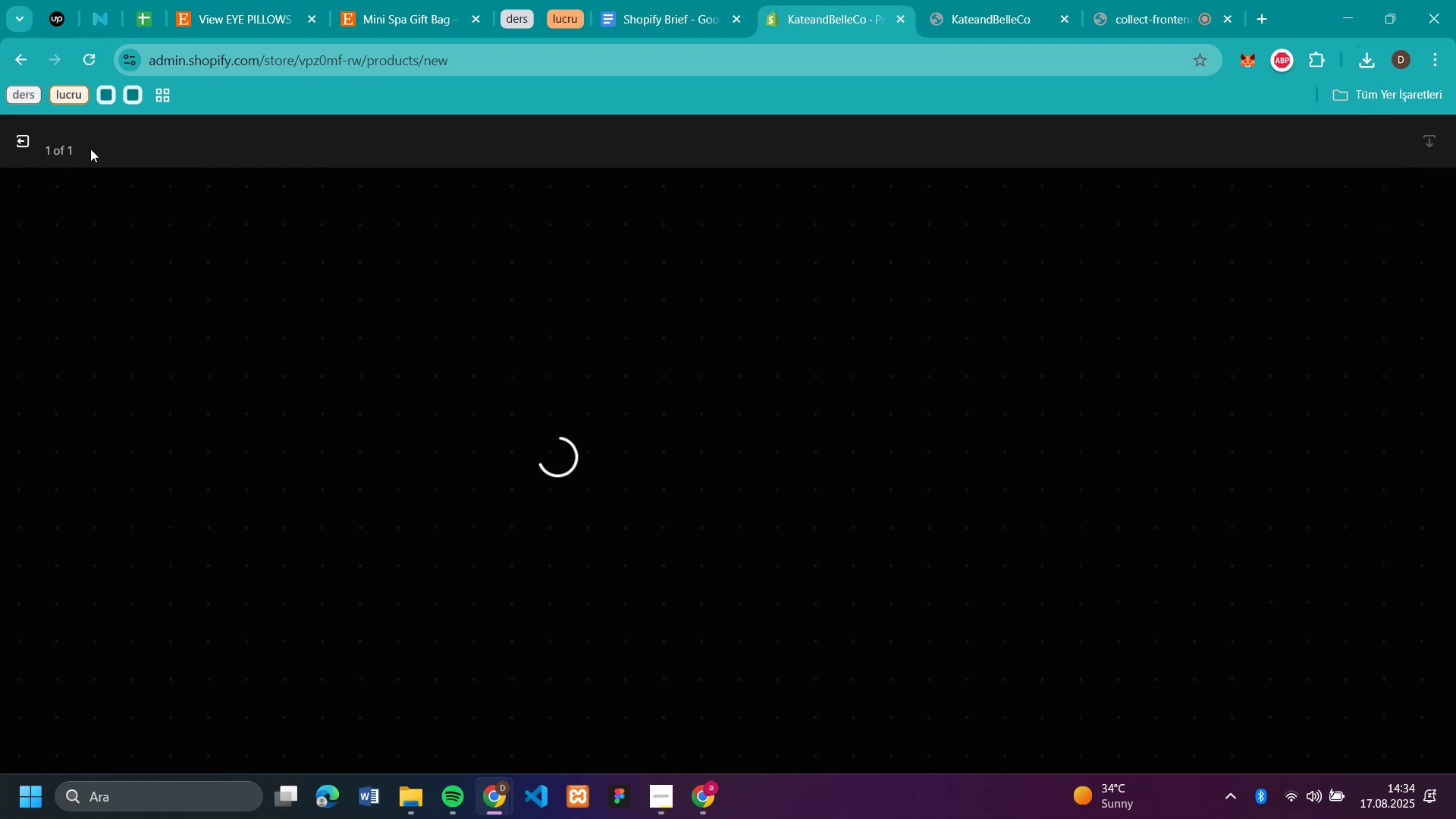 
left_click([24, 141])
 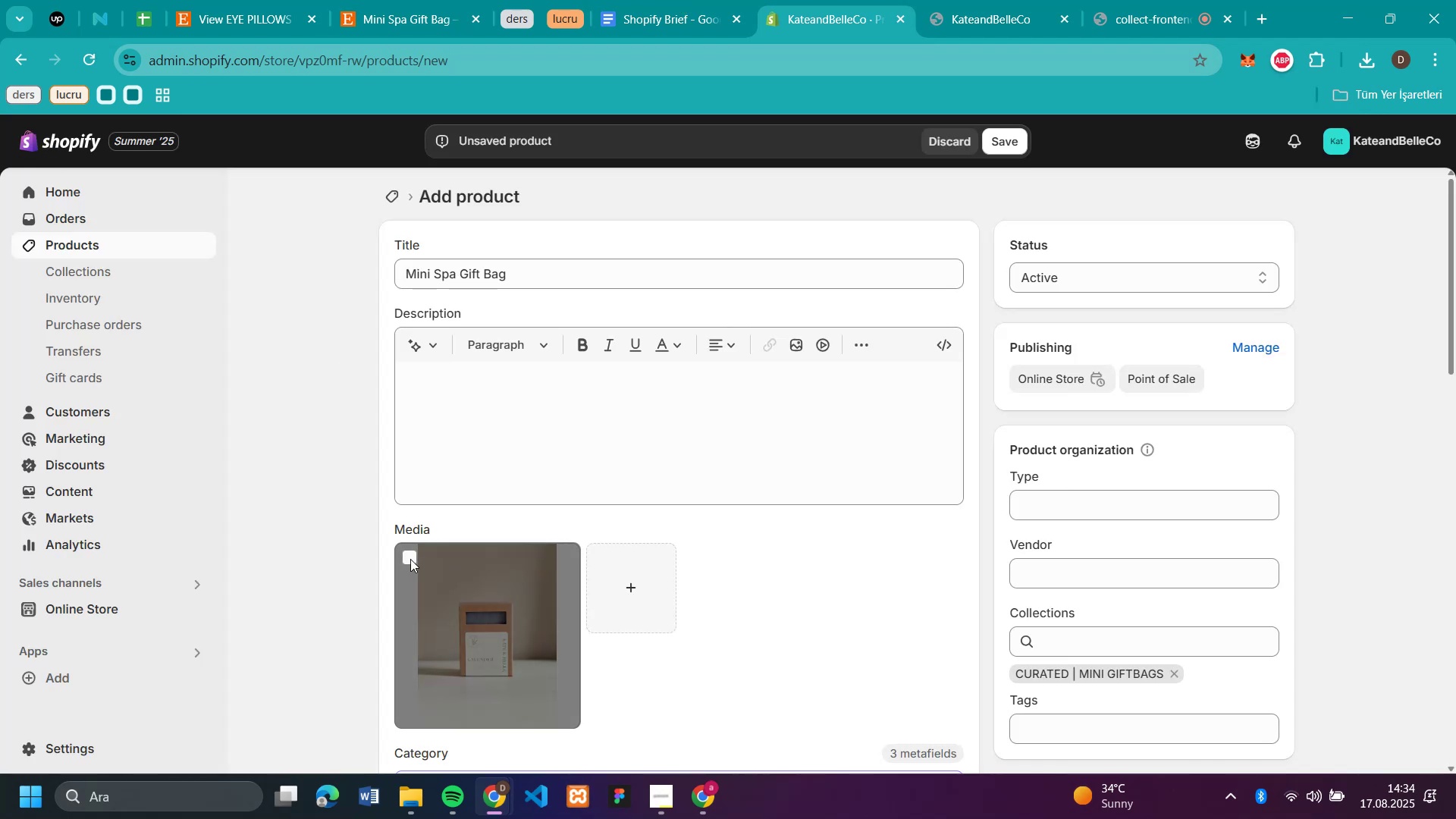 
left_click([410, 559])
 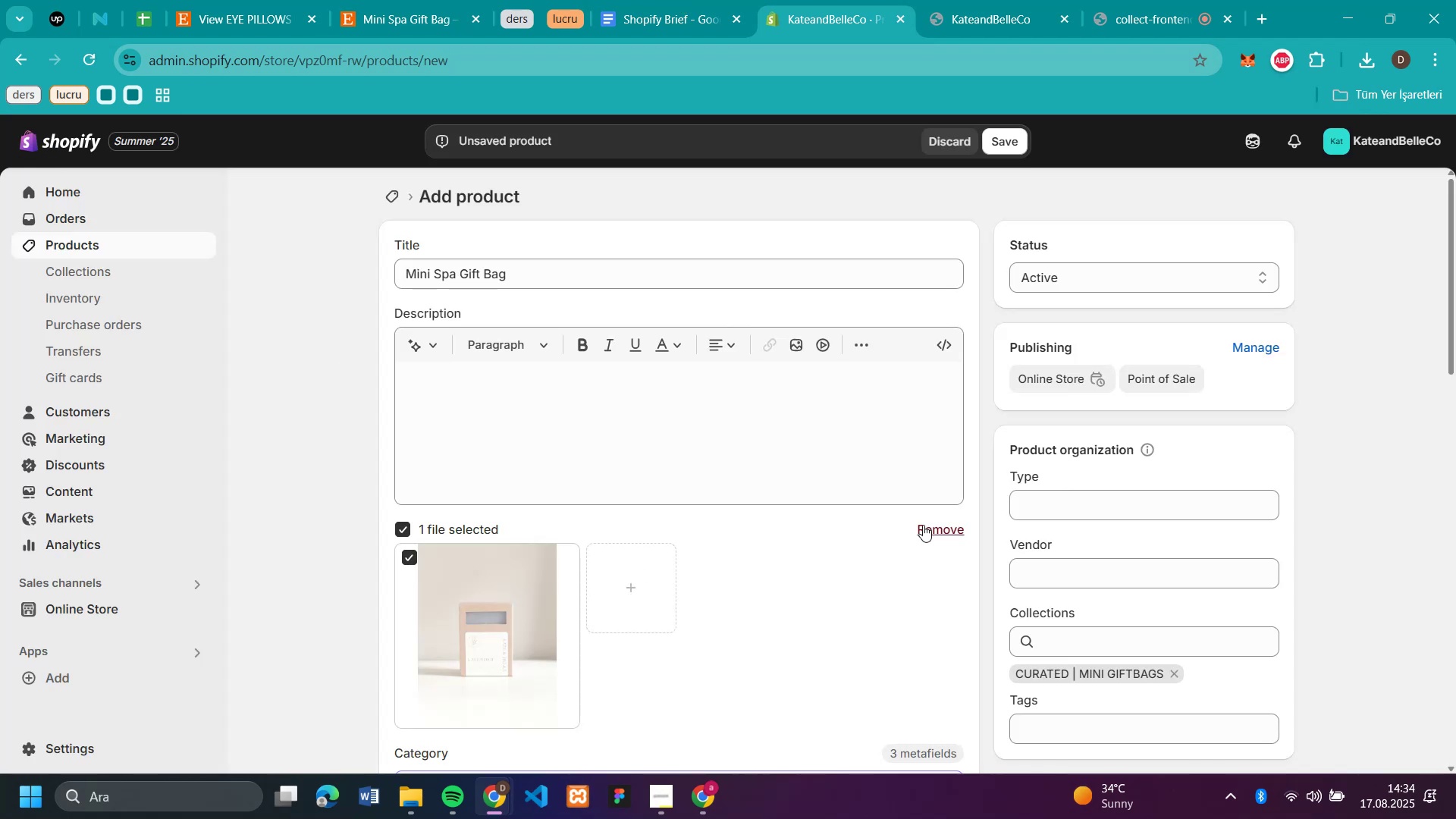 
left_click([925, 526])
 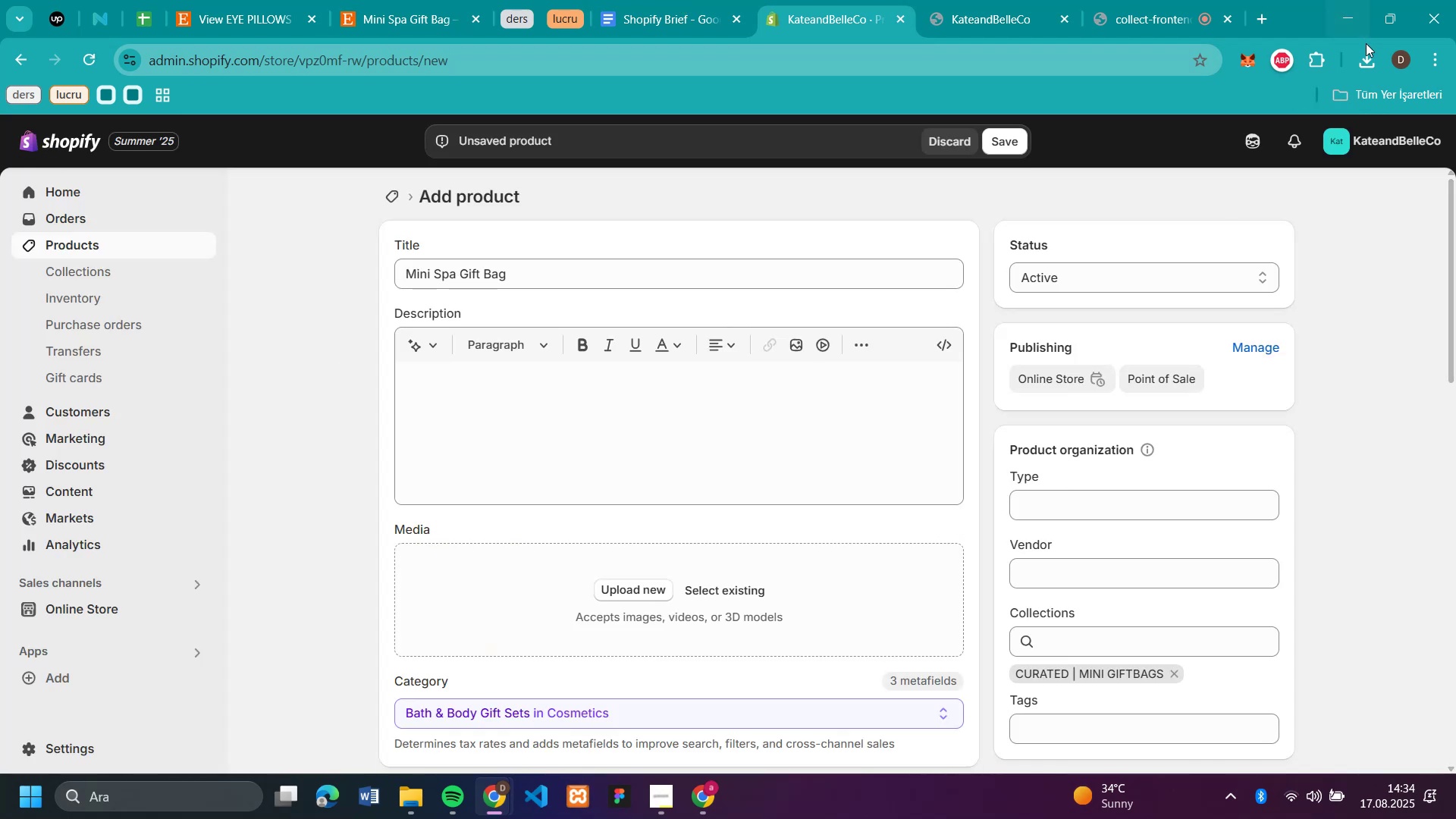 
left_click([1367, 59])
 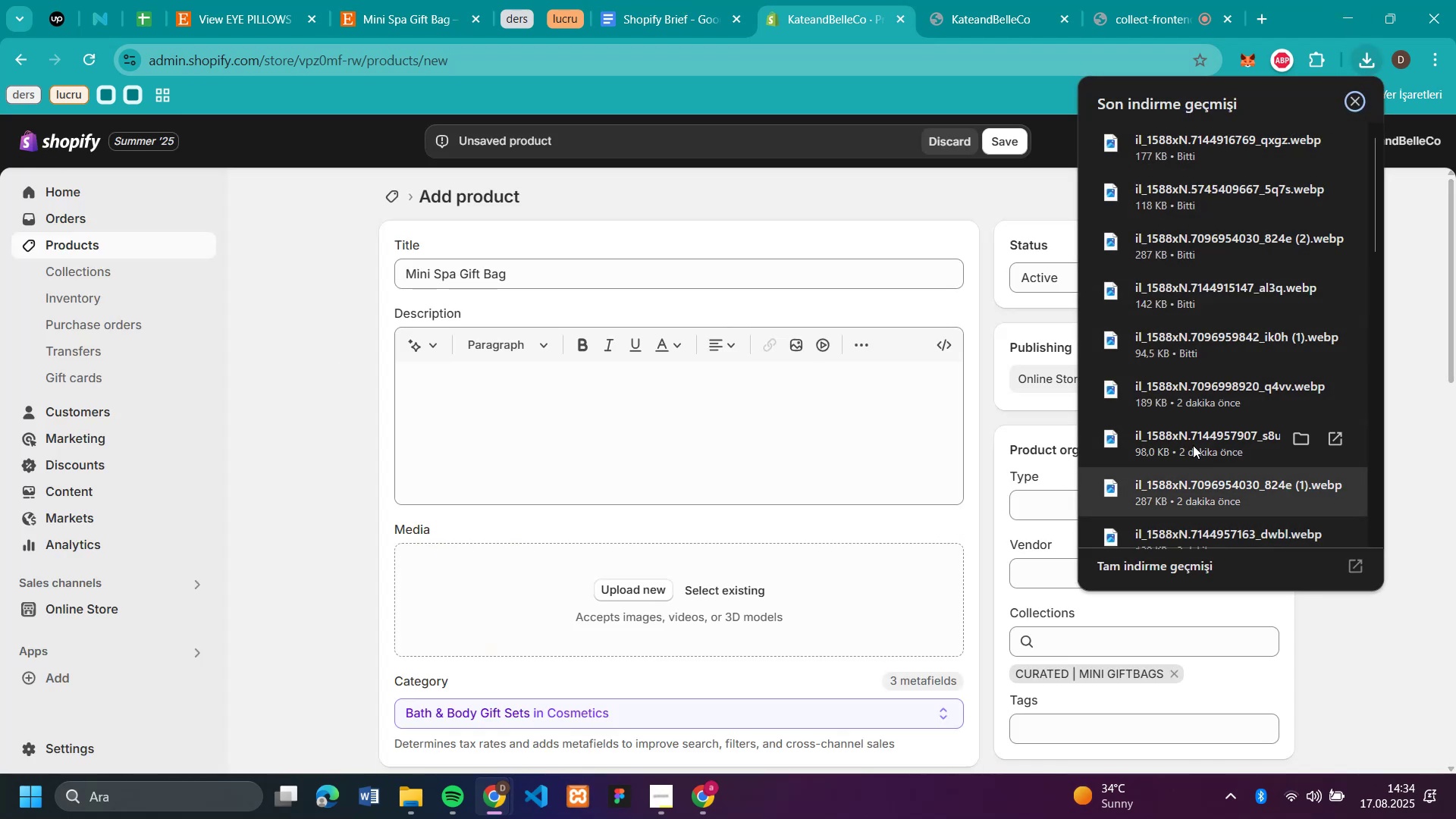 
left_click_drag(start_coordinate=[1156, 359], to_coordinate=[810, 602])
 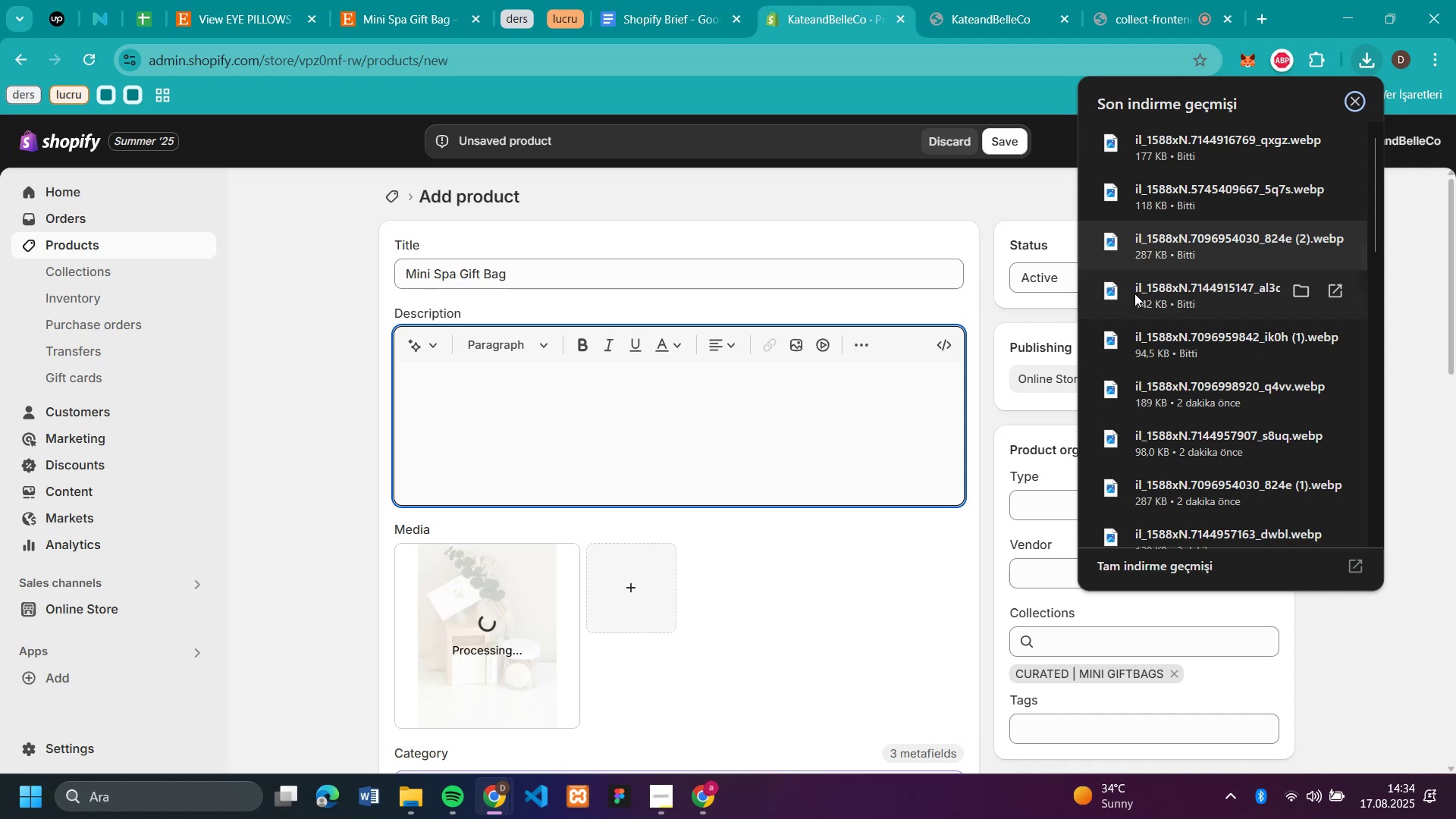 
left_click_drag(start_coordinate=[1134, 293], to_coordinate=[728, 678])
 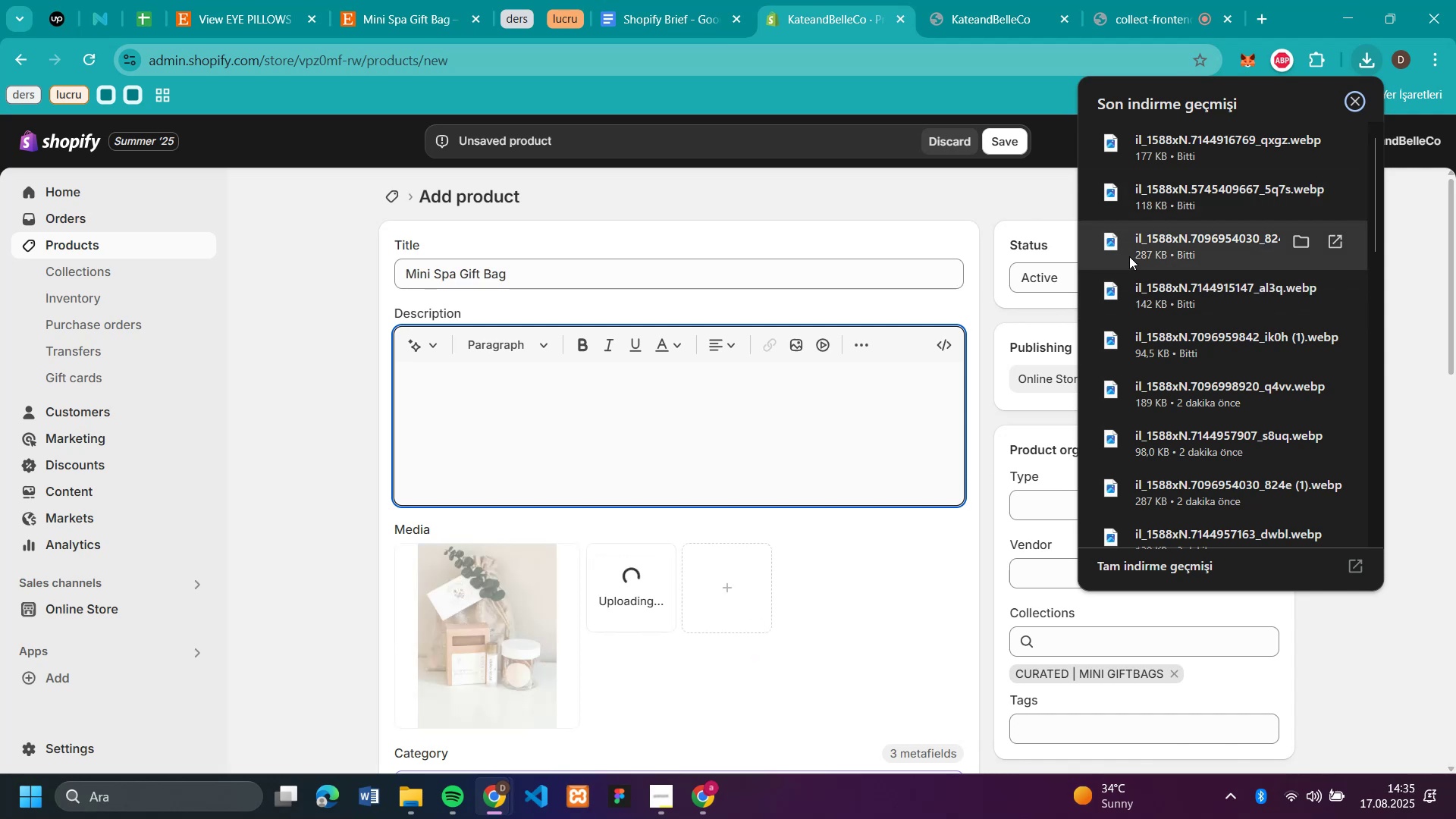 
left_click_drag(start_coordinate=[1129, 256], to_coordinate=[826, 597])
 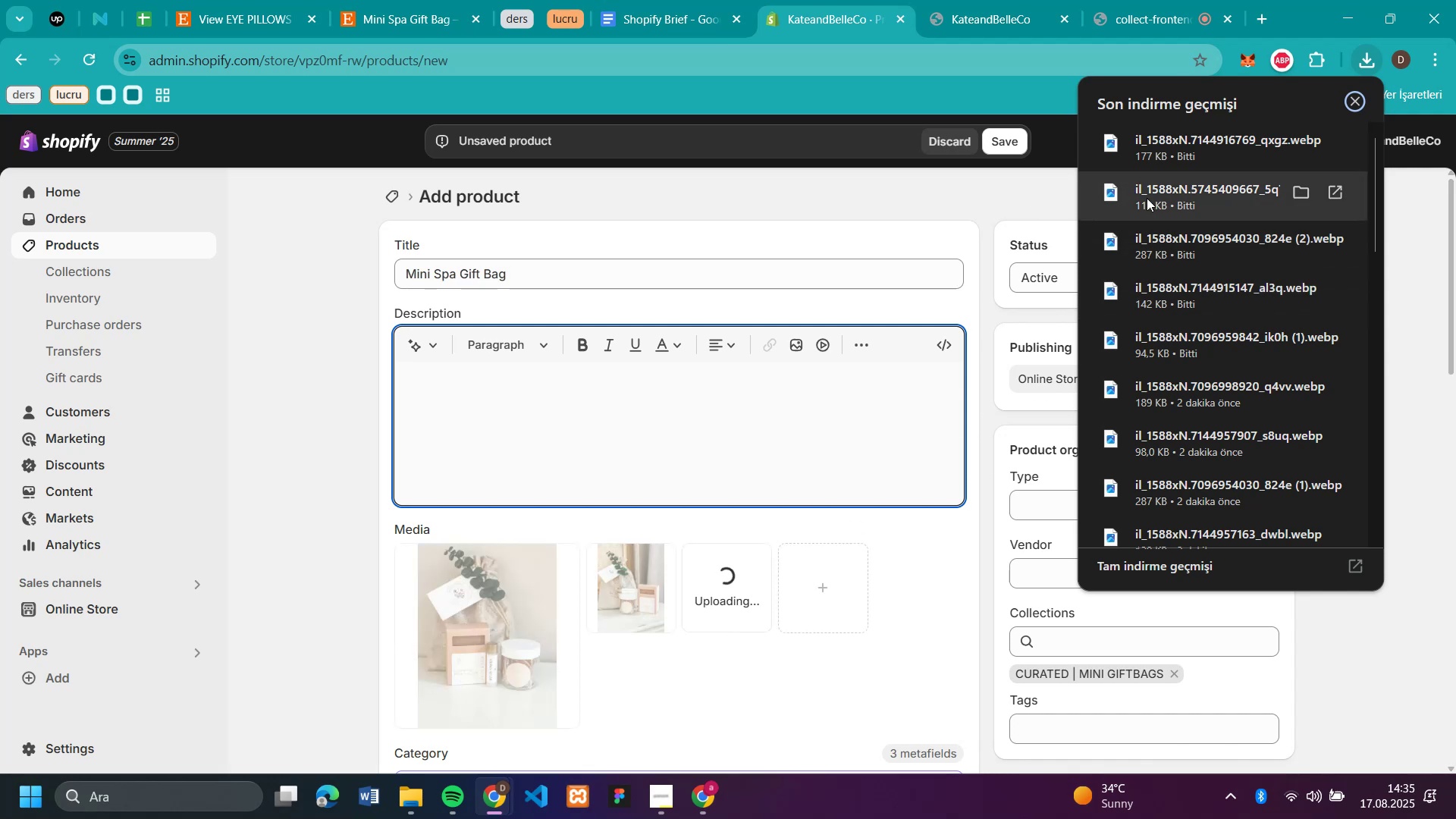 
left_click_drag(start_coordinate=[1147, 198], to_coordinate=[767, 623])
 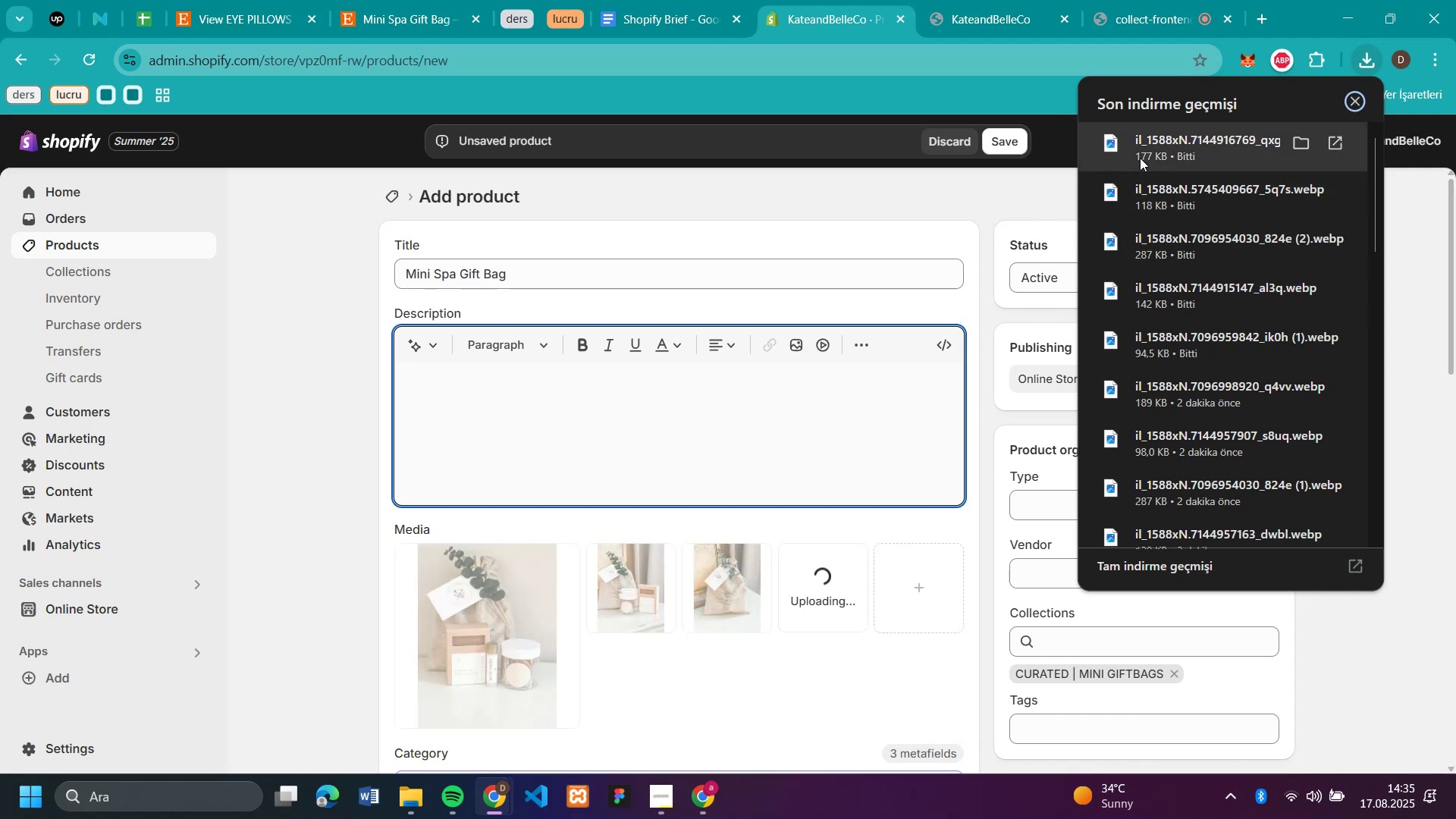 
left_click_drag(start_coordinate=[1140, 158], to_coordinate=[887, 602])
 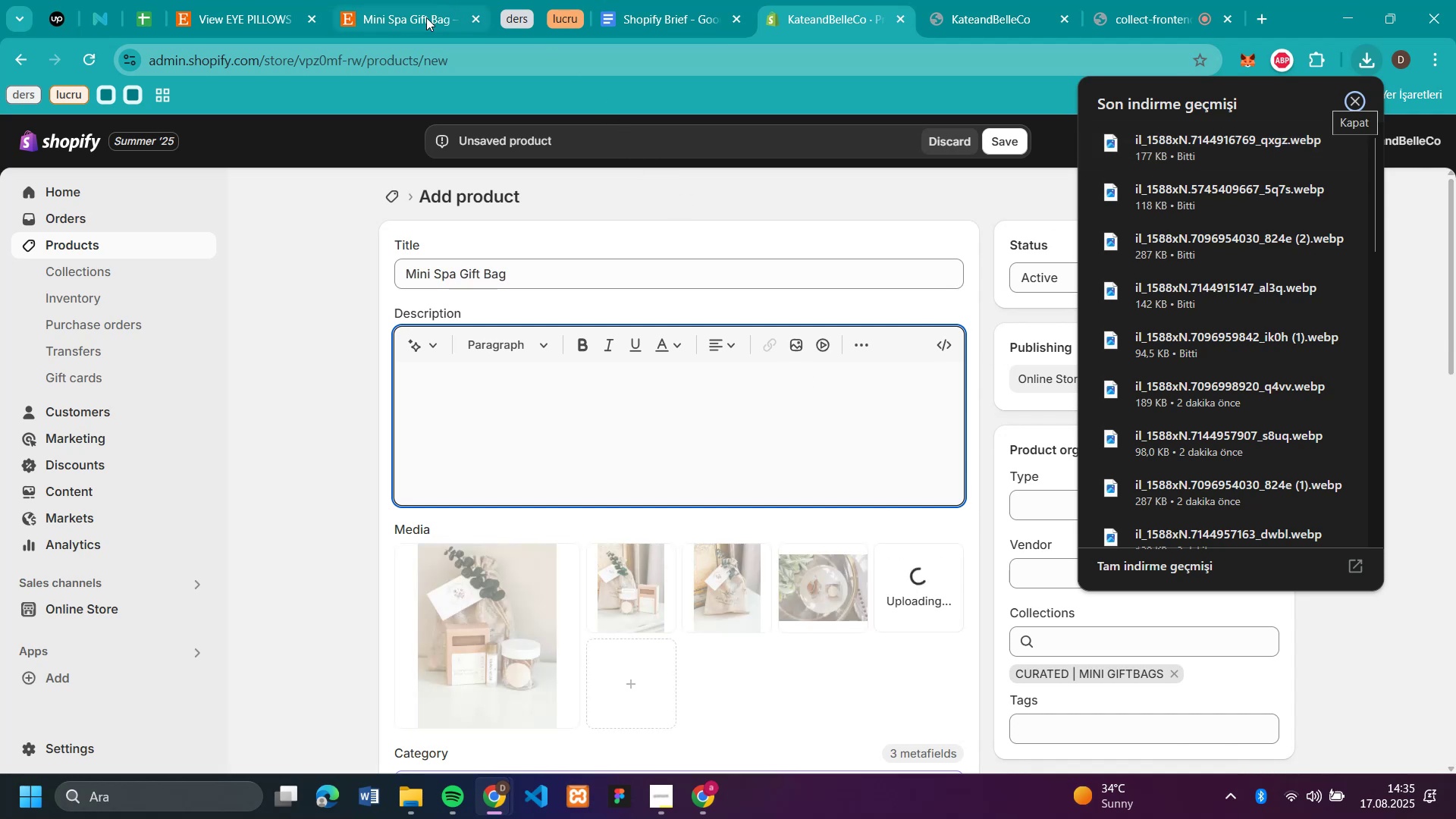 
left_click([424, 24])
 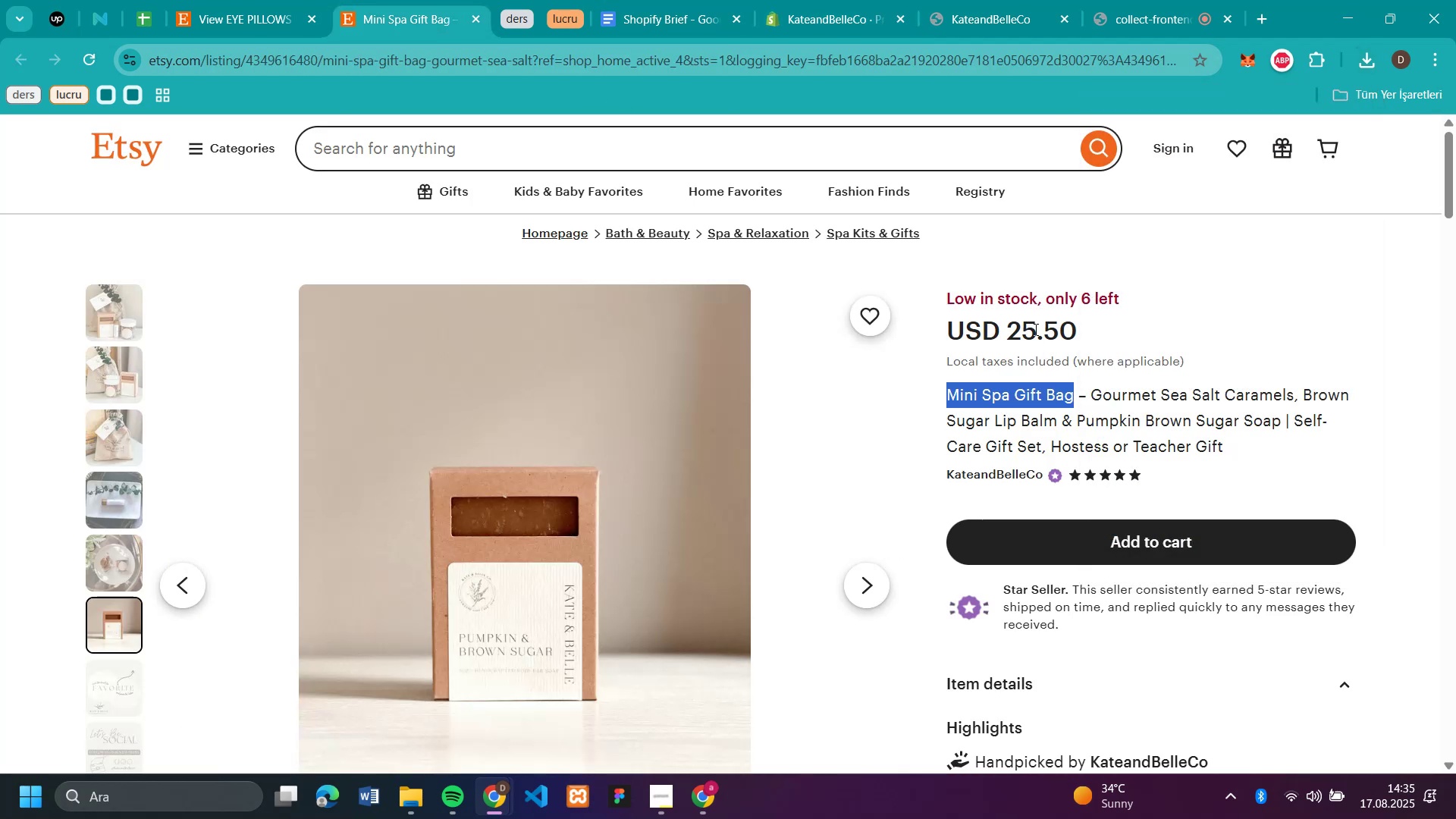 
double_click([1034, 329])
 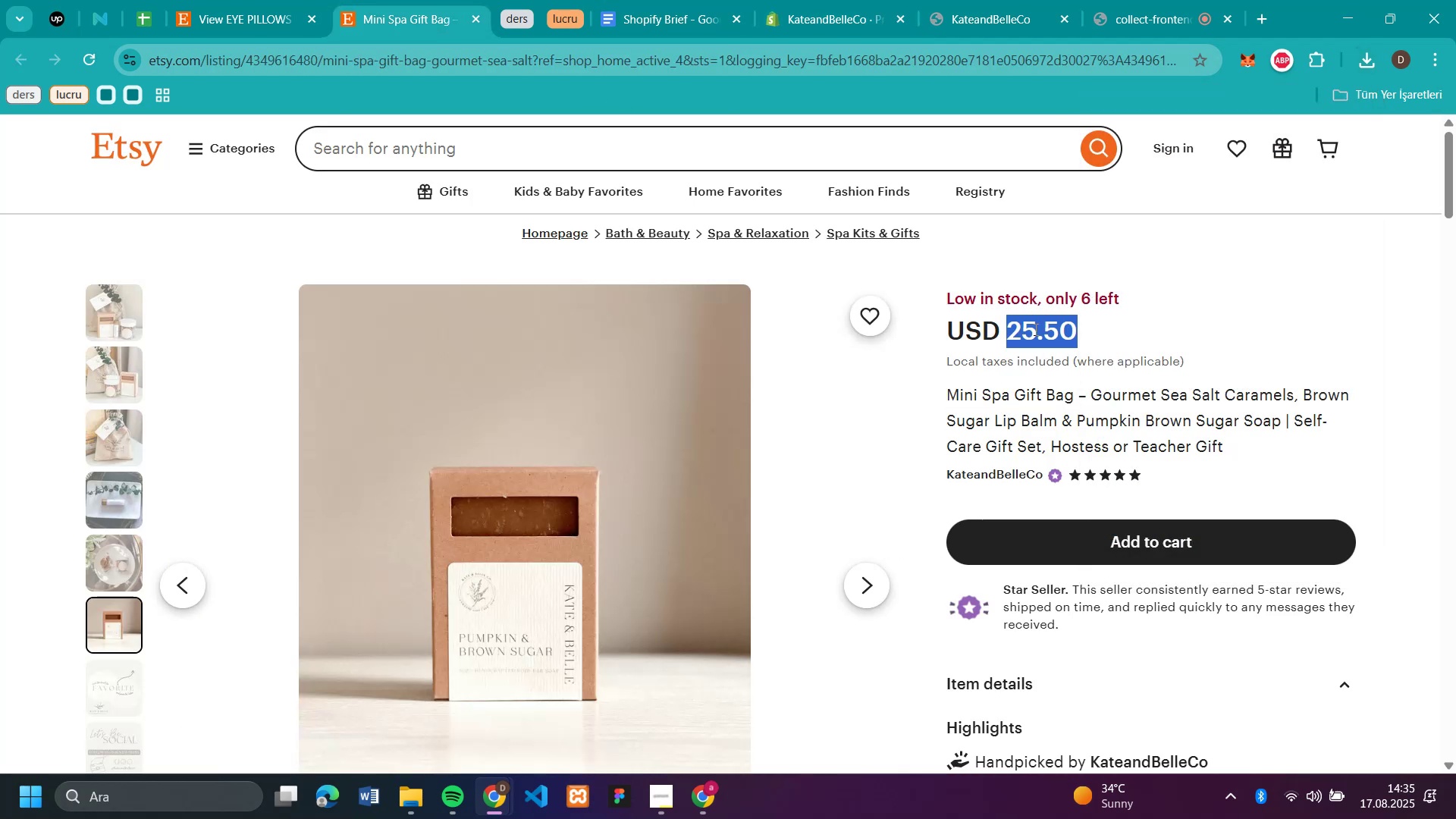 
key(Control+C)
 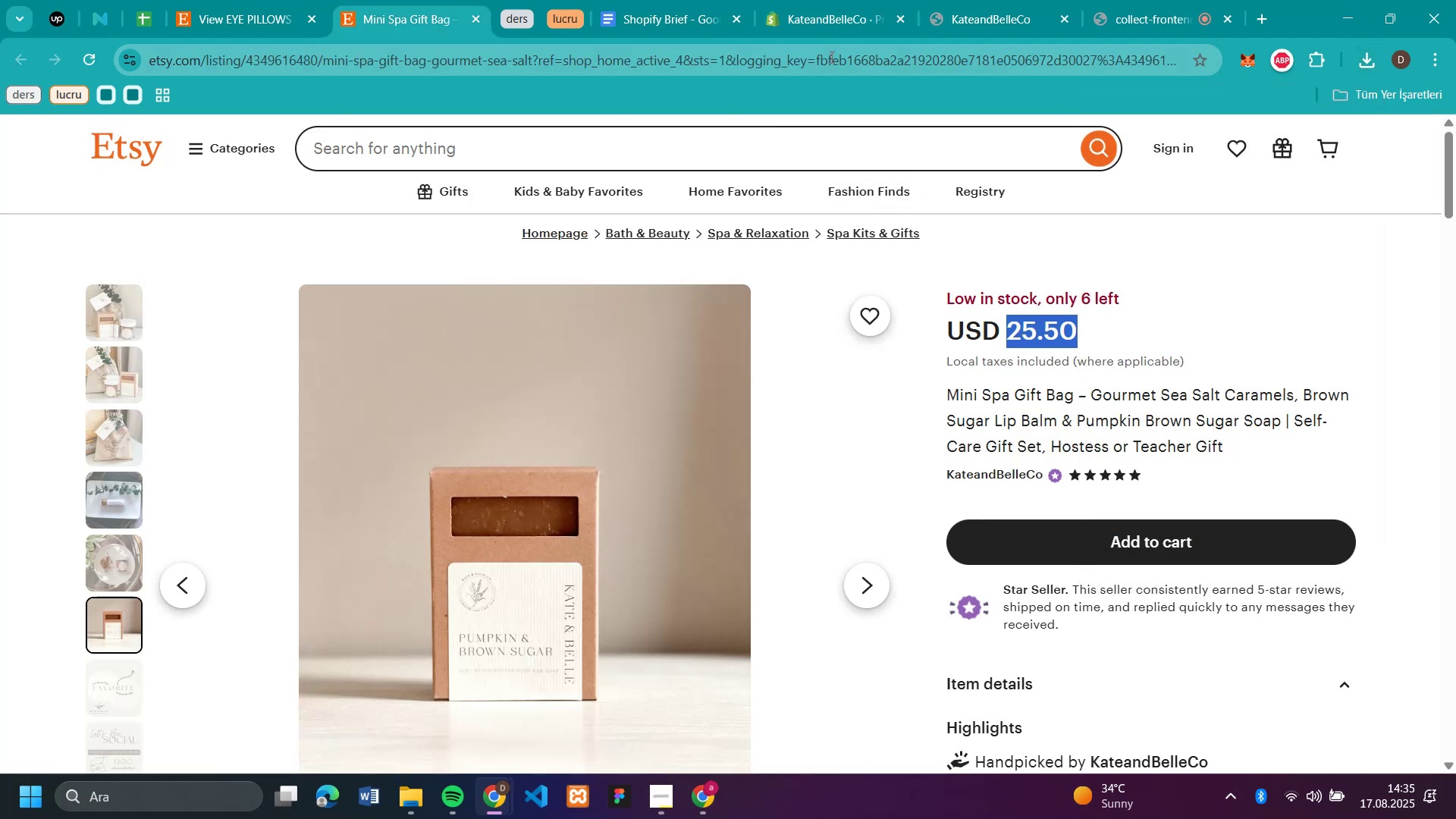 
left_click([839, 18])
 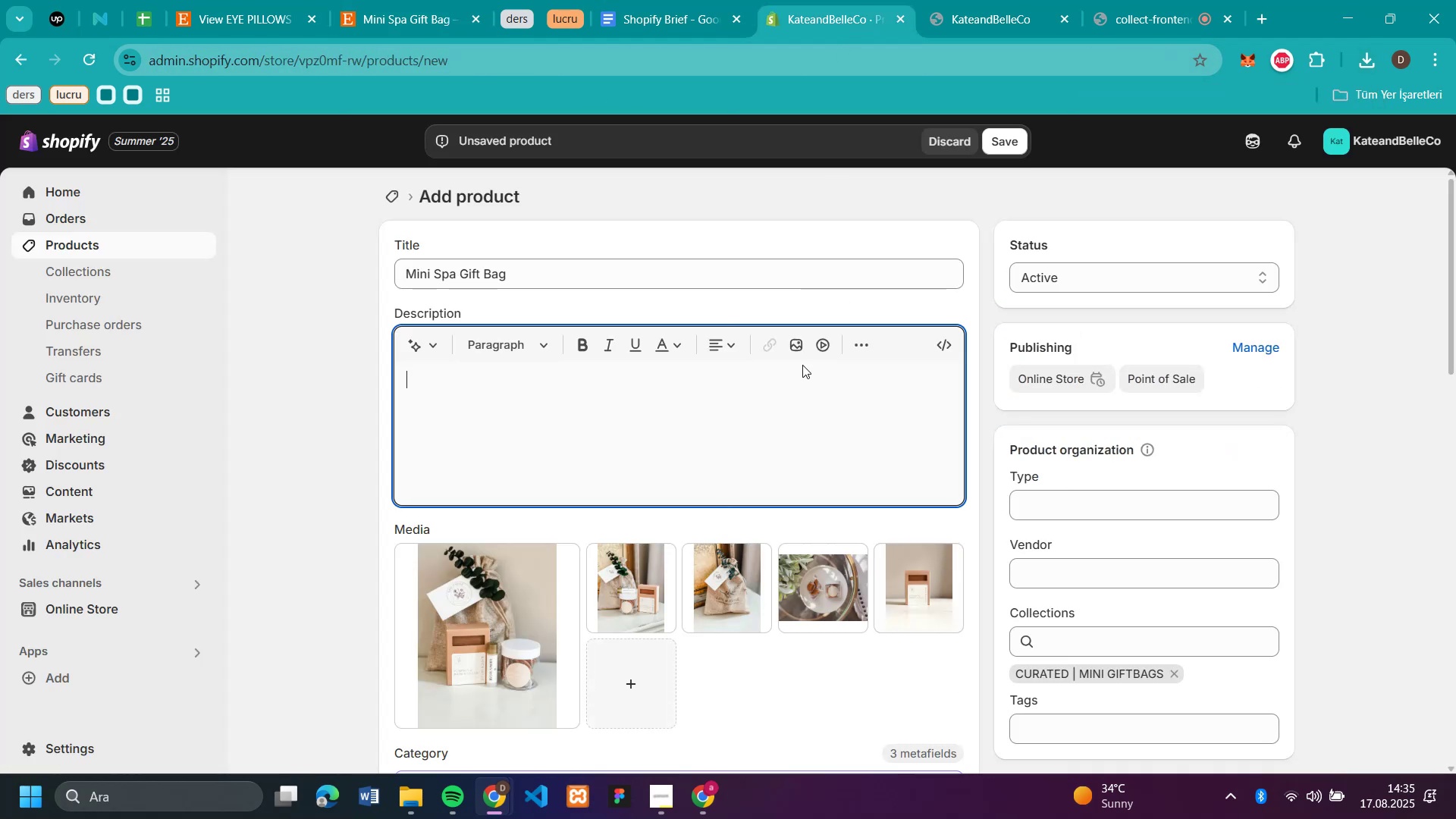 
scroll: coordinate [807, 389], scroll_direction: down, amount: 2.0
 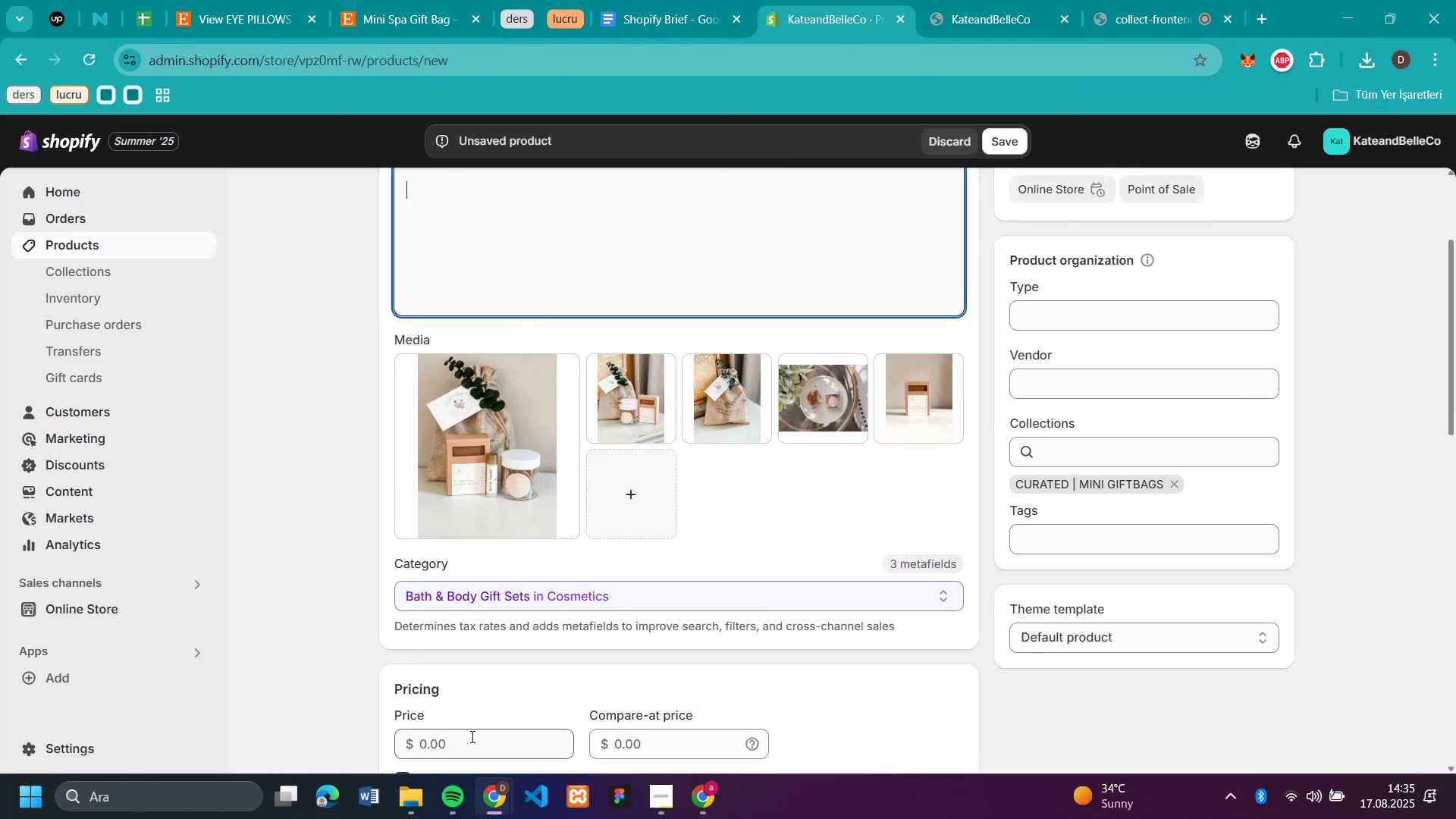 
key(Control+V)
 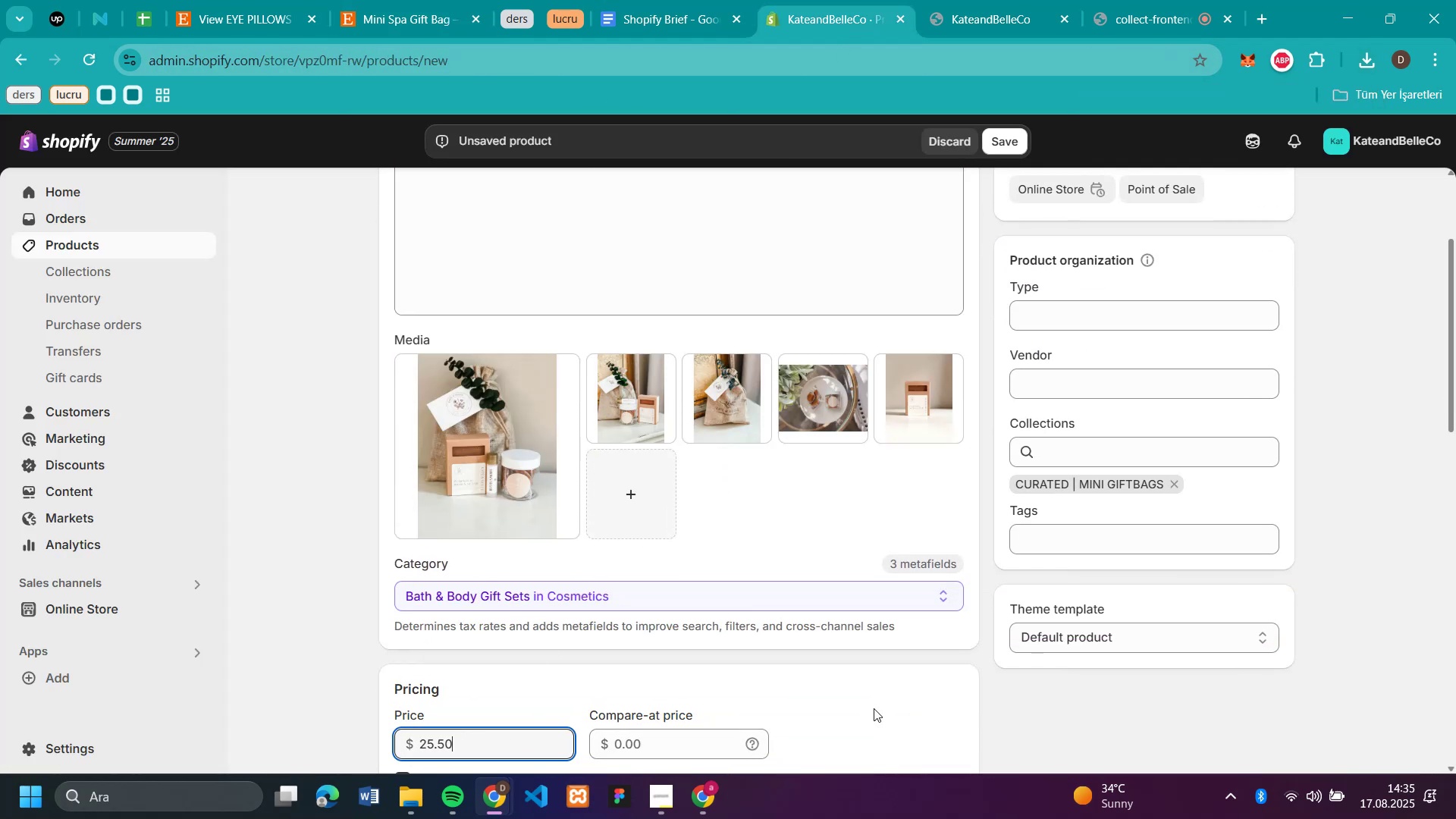 
left_click([880, 708])
 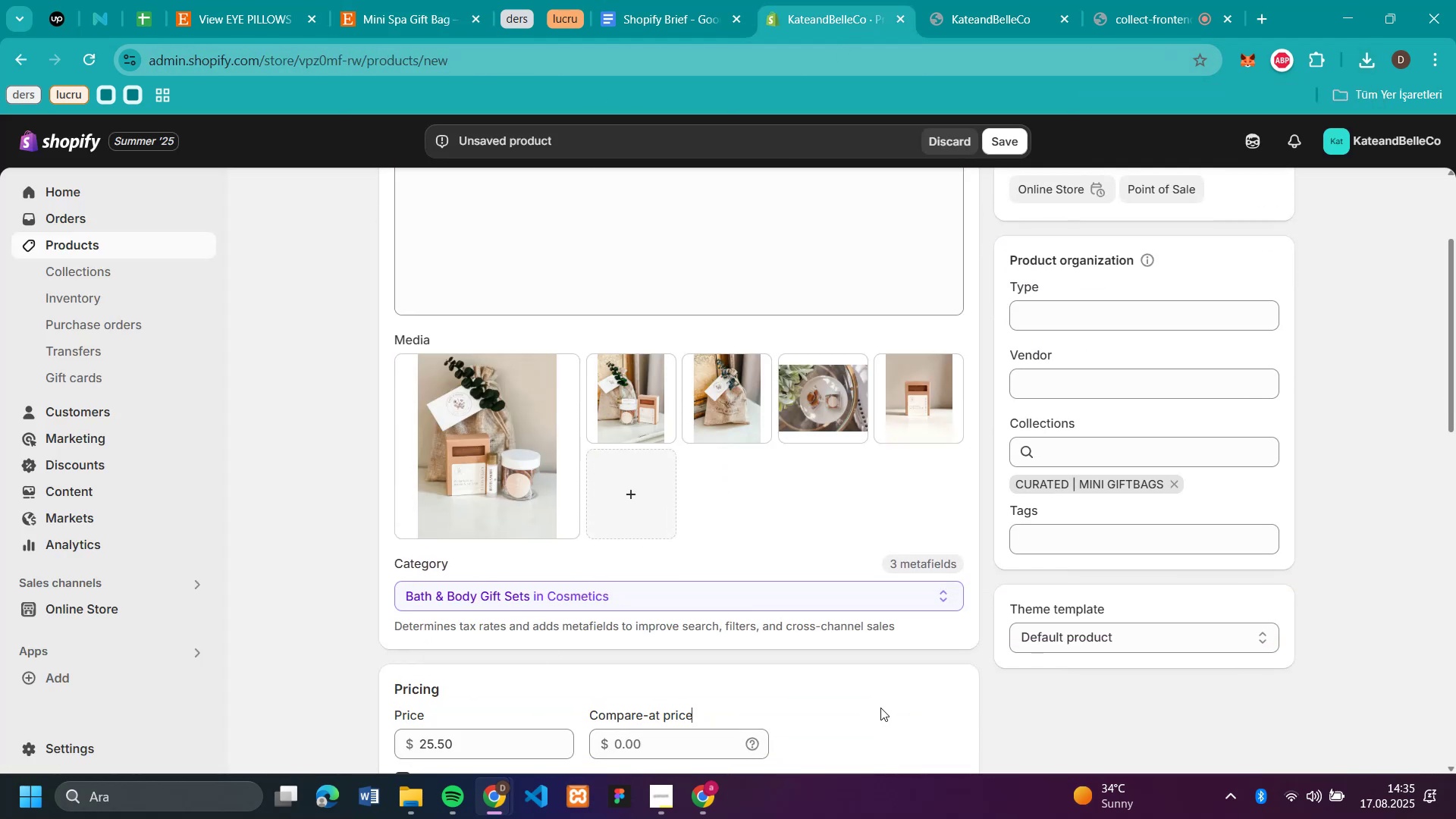 
scroll: coordinate [849, 702], scroll_direction: down, amount: 5.0
 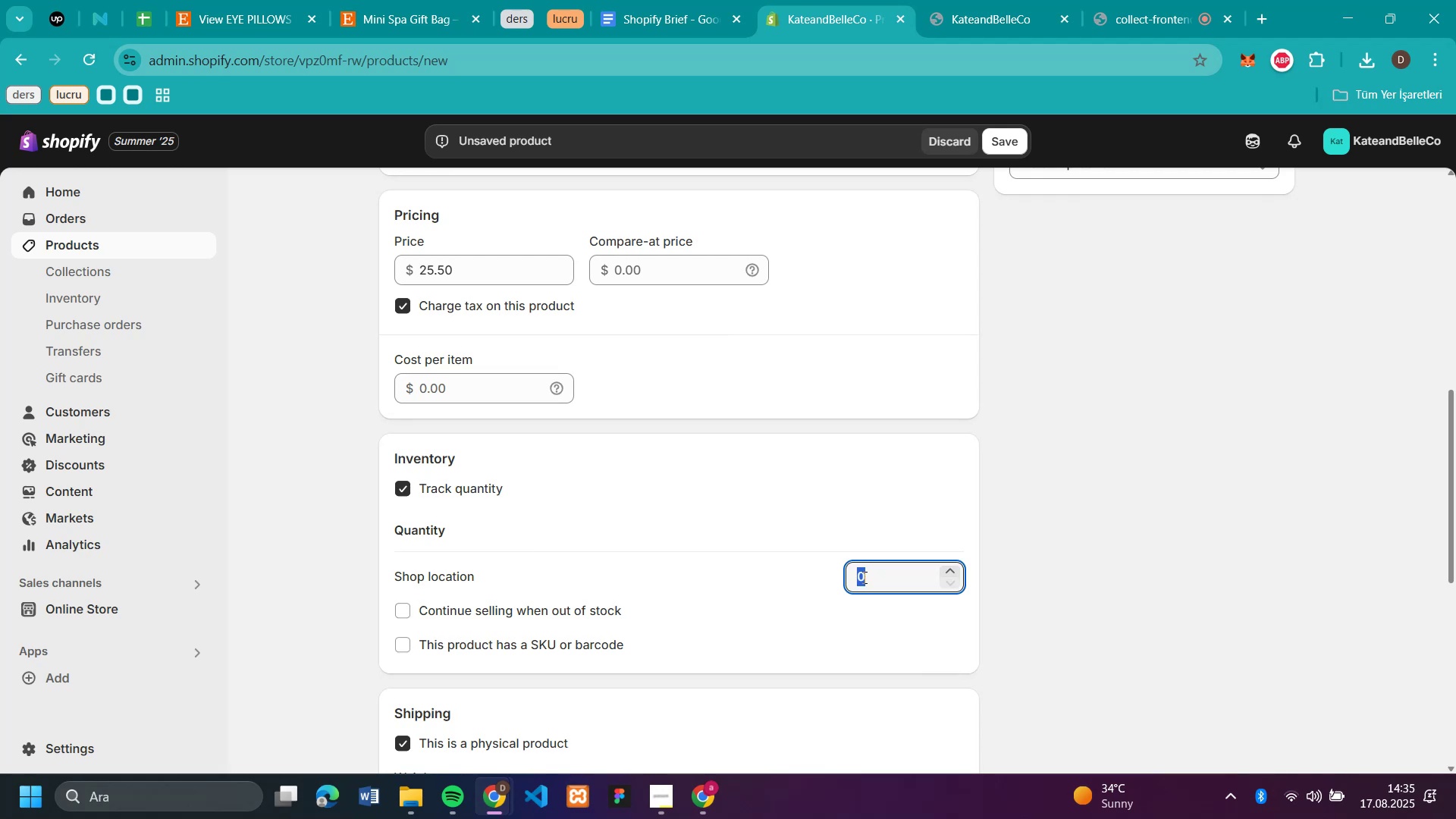 
type(50)
 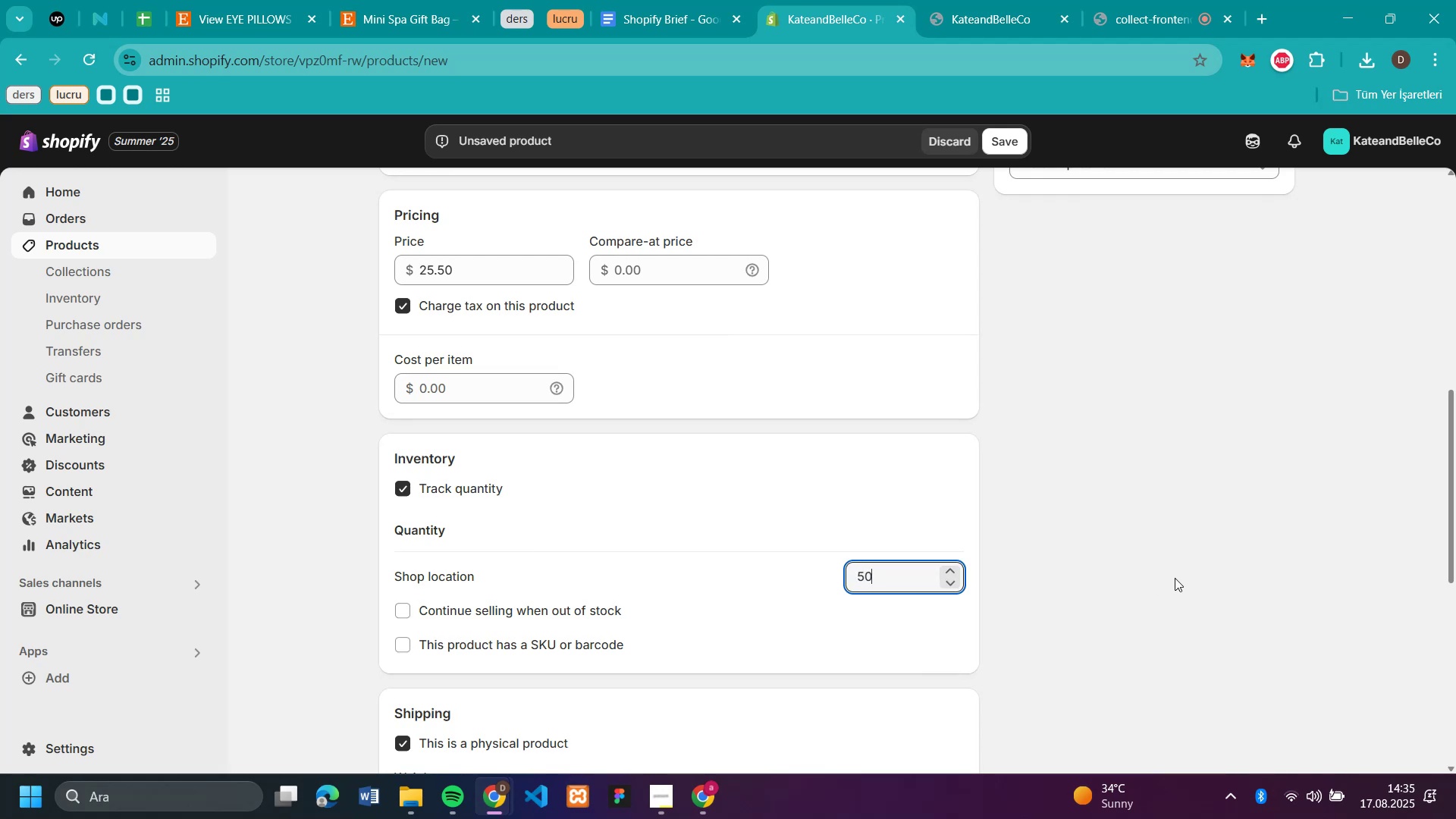 
left_click([1178, 575])
 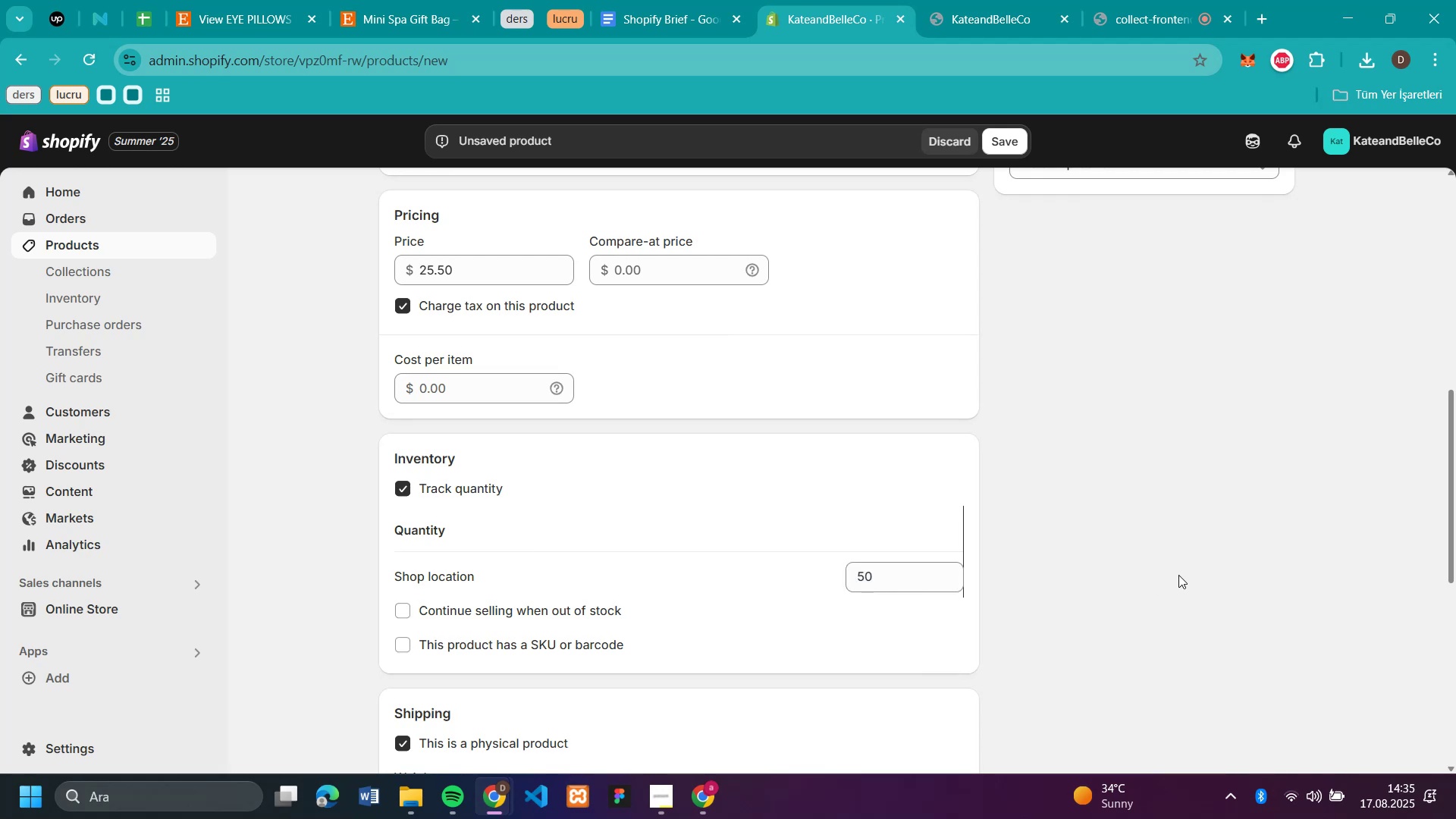 
scroll: coordinate [1153, 562], scroll_direction: up, amount: 7.0
 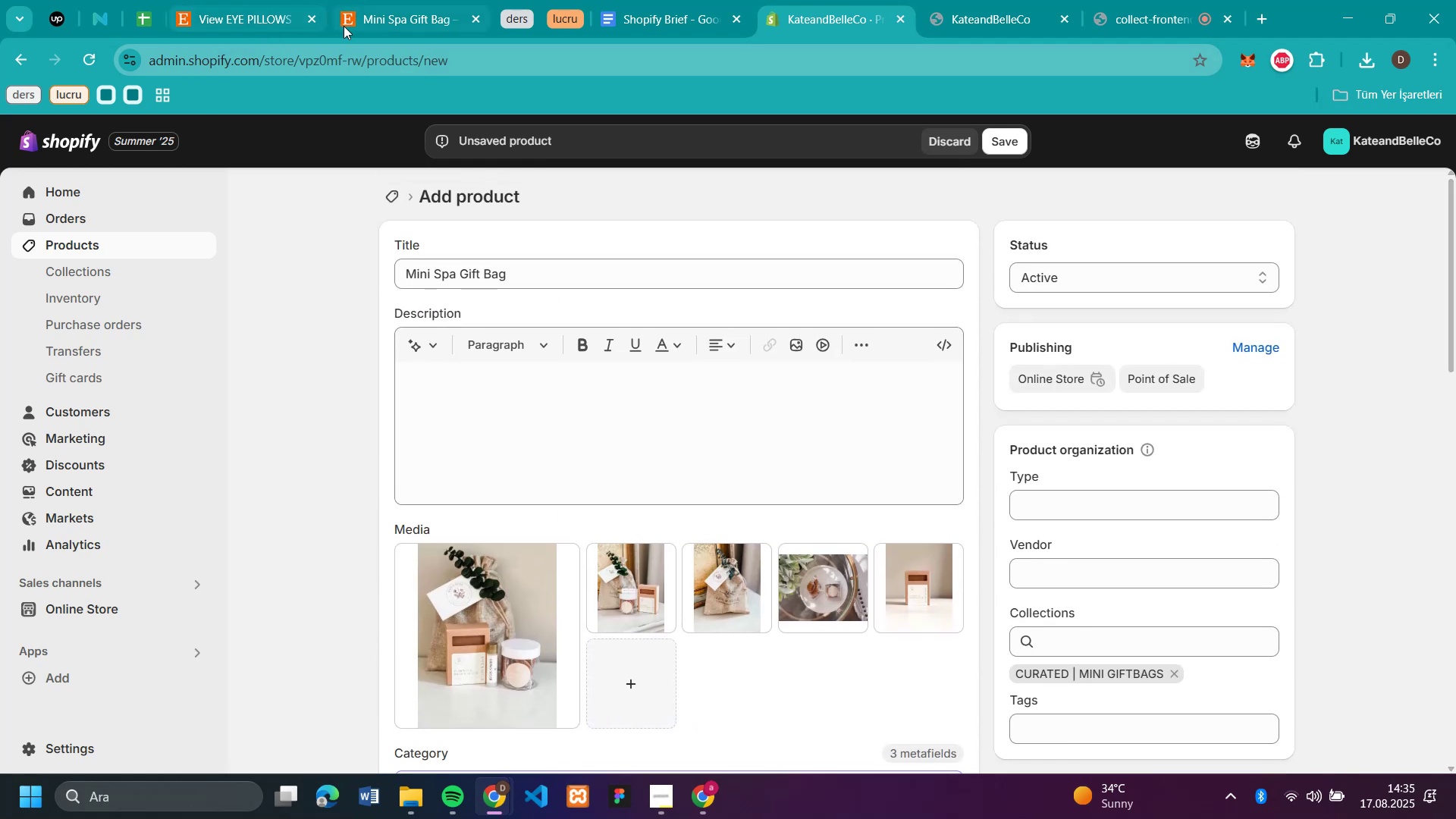 
left_click([363, 19])
 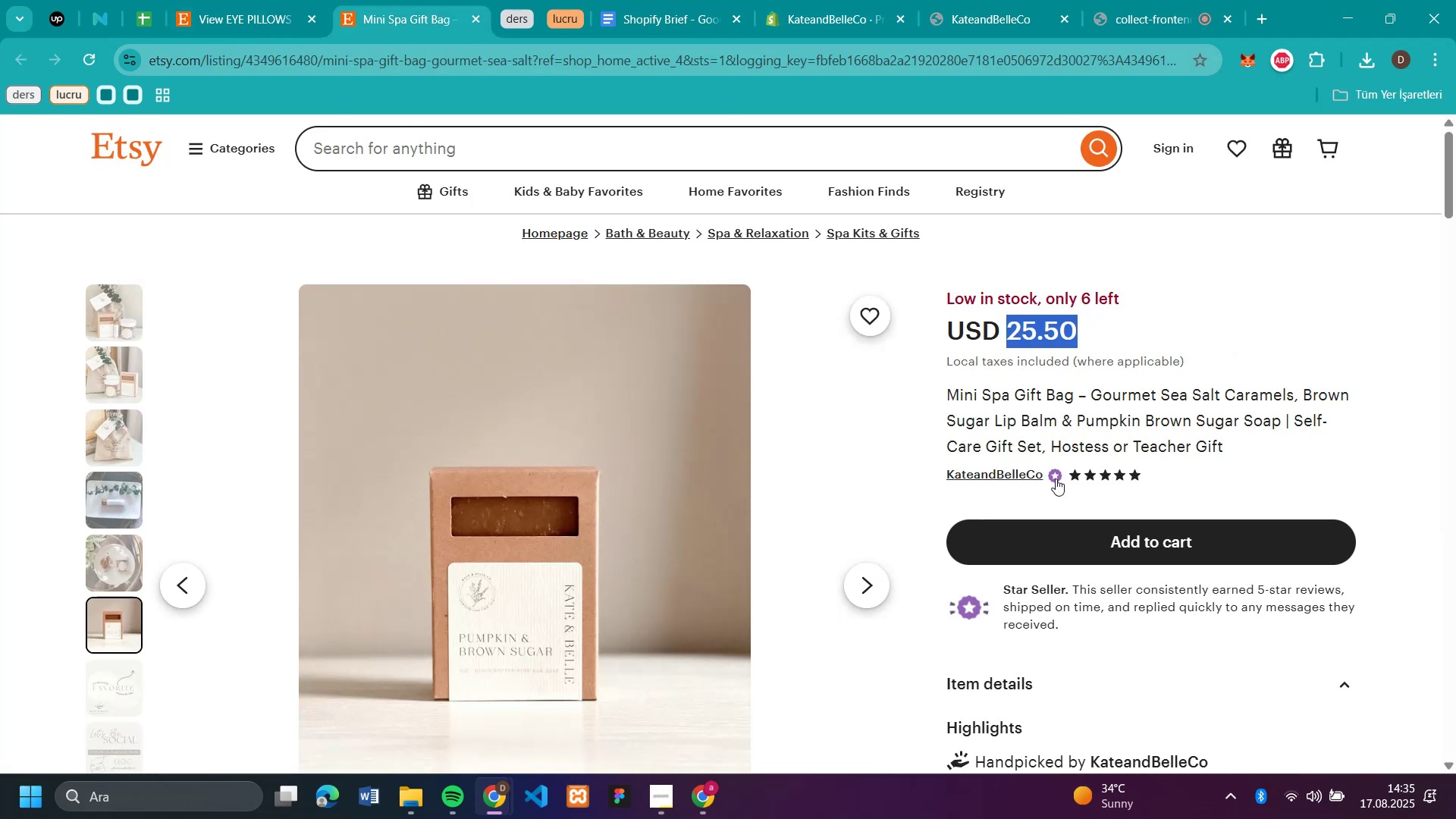 
scroll: coordinate [1139, 475], scroll_direction: down, amount: 3.0
 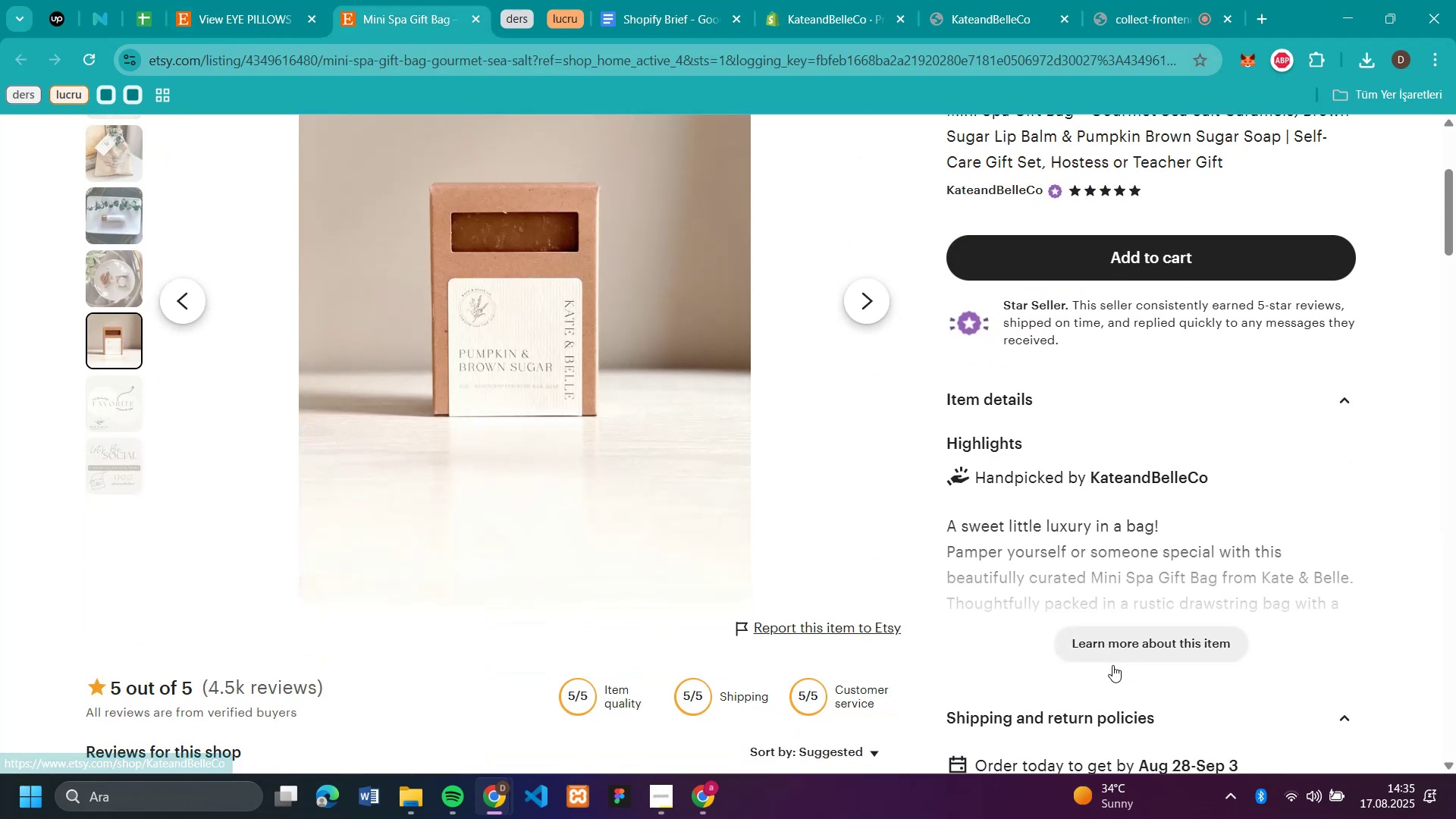 
left_click([1112, 654])
 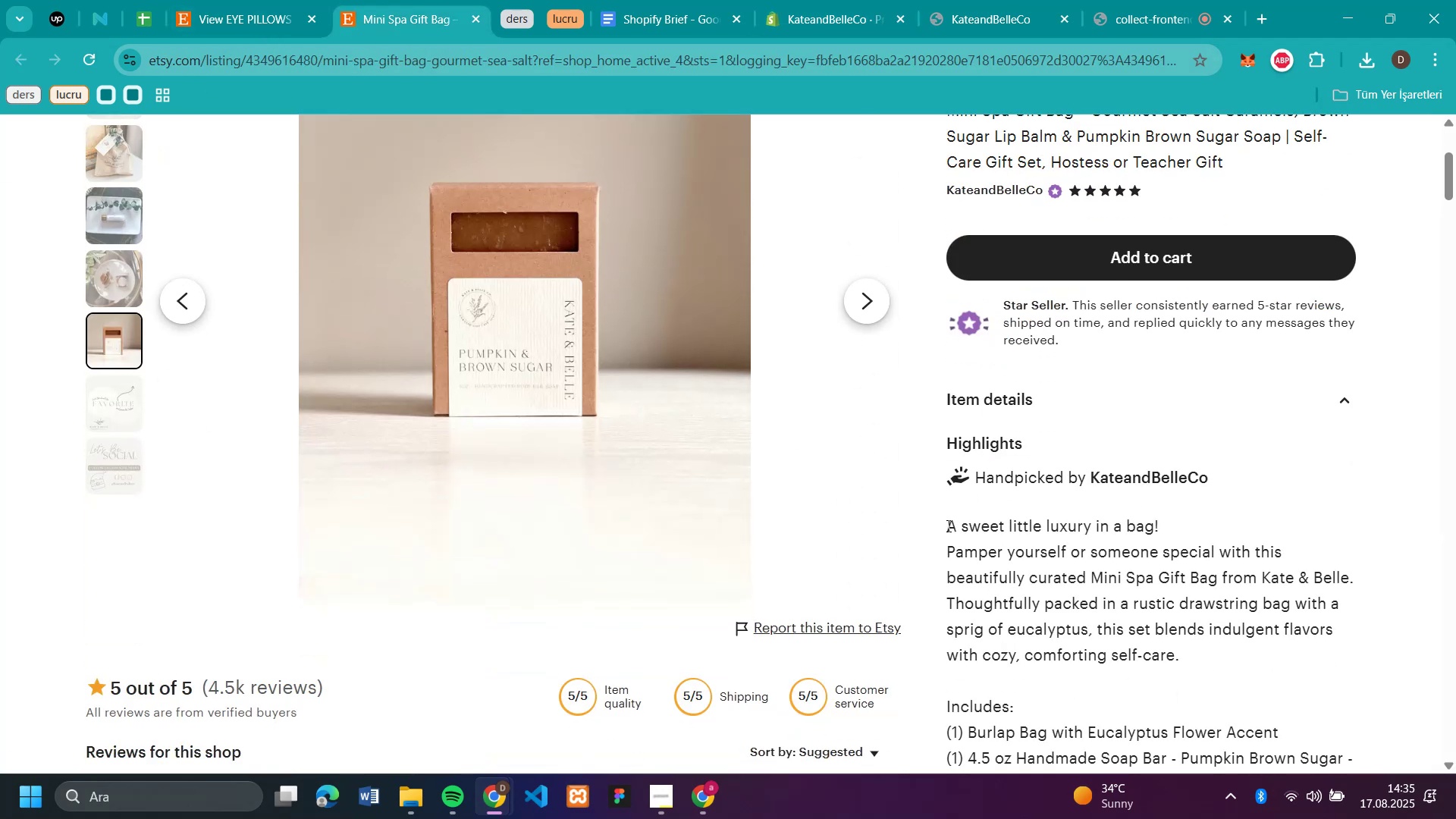 
left_click_drag(start_coordinate=[948, 523], to_coordinate=[1241, 639])
 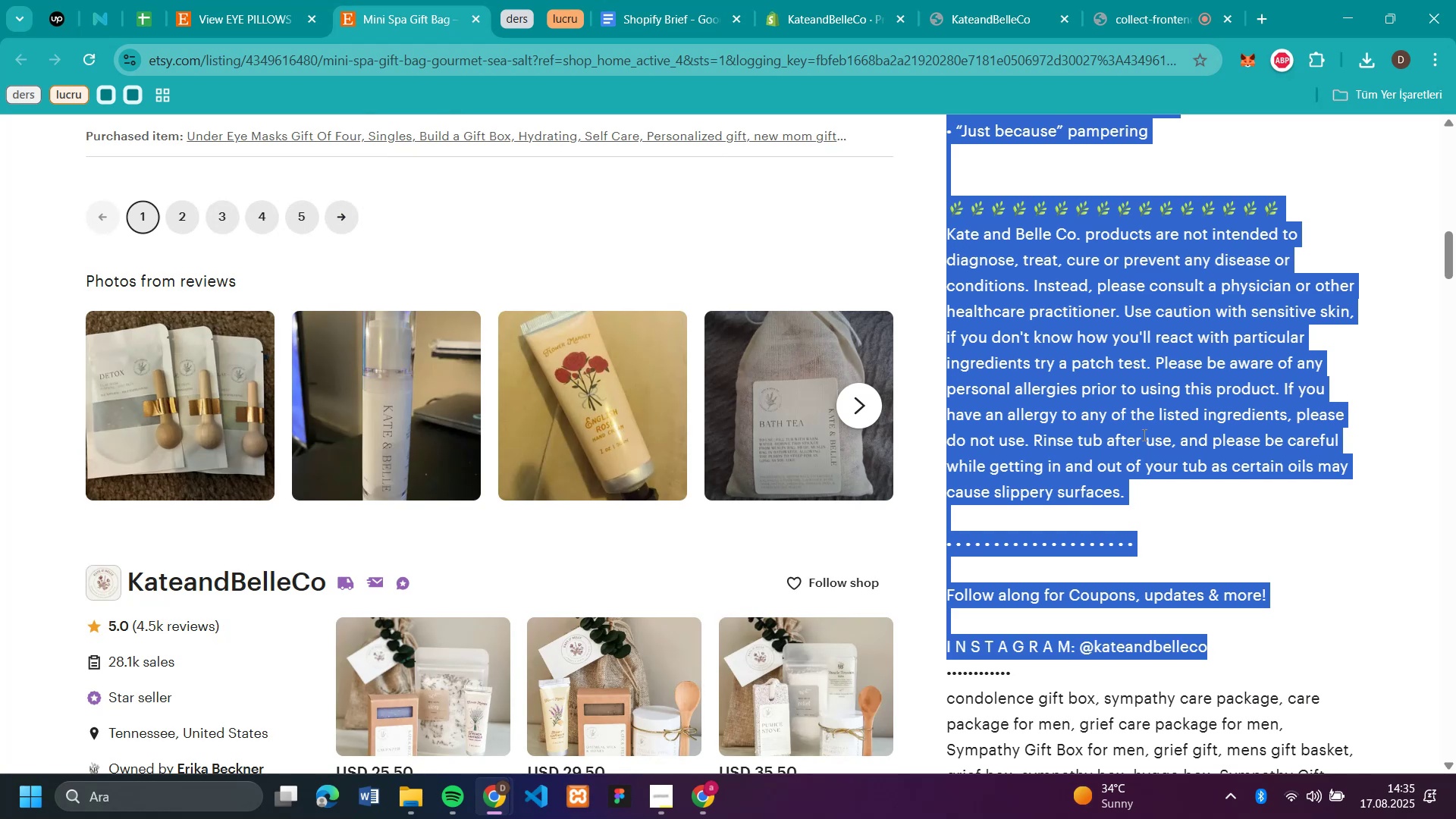 
key(Control+C)
 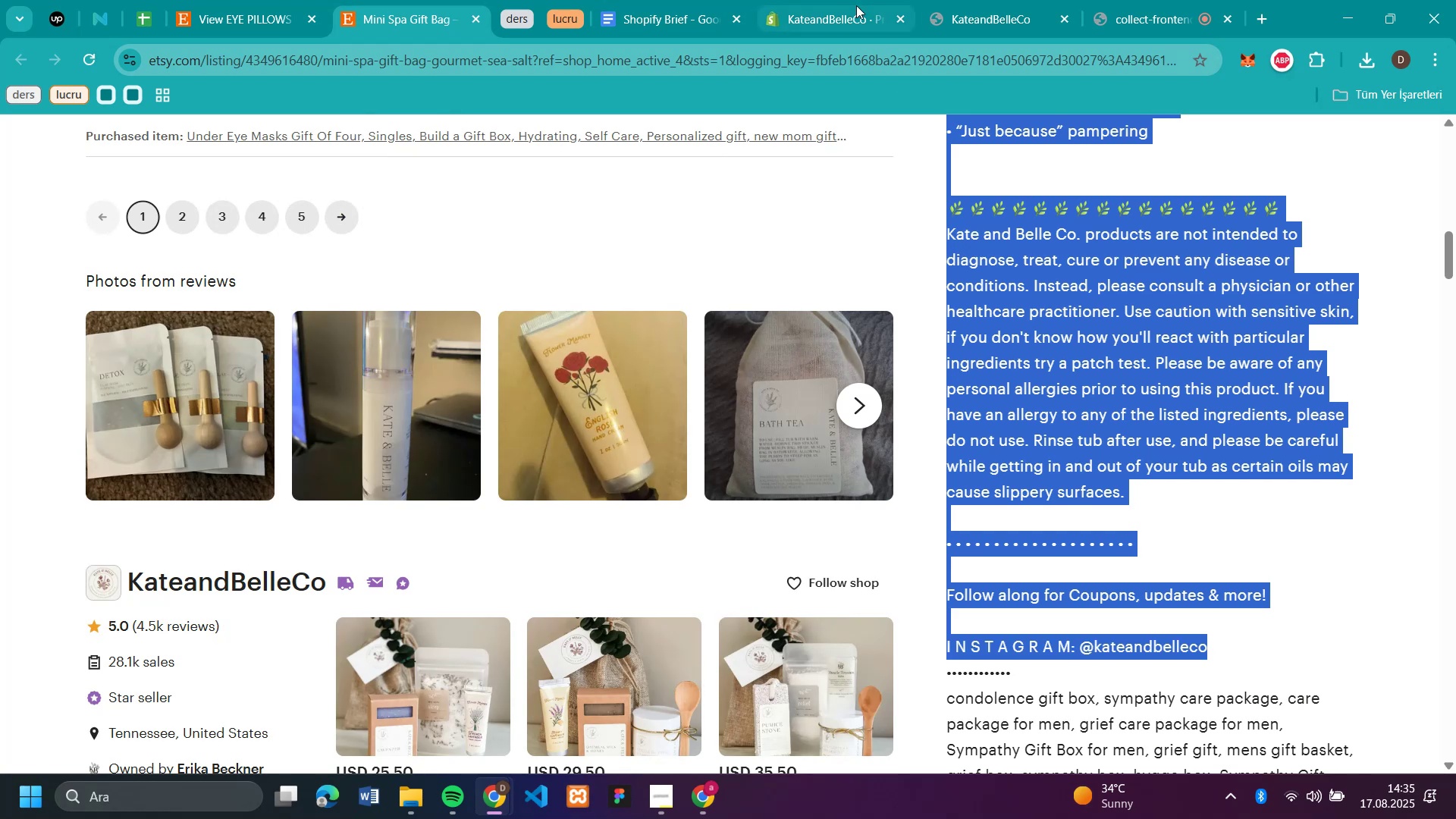 
left_click([855, 5])
 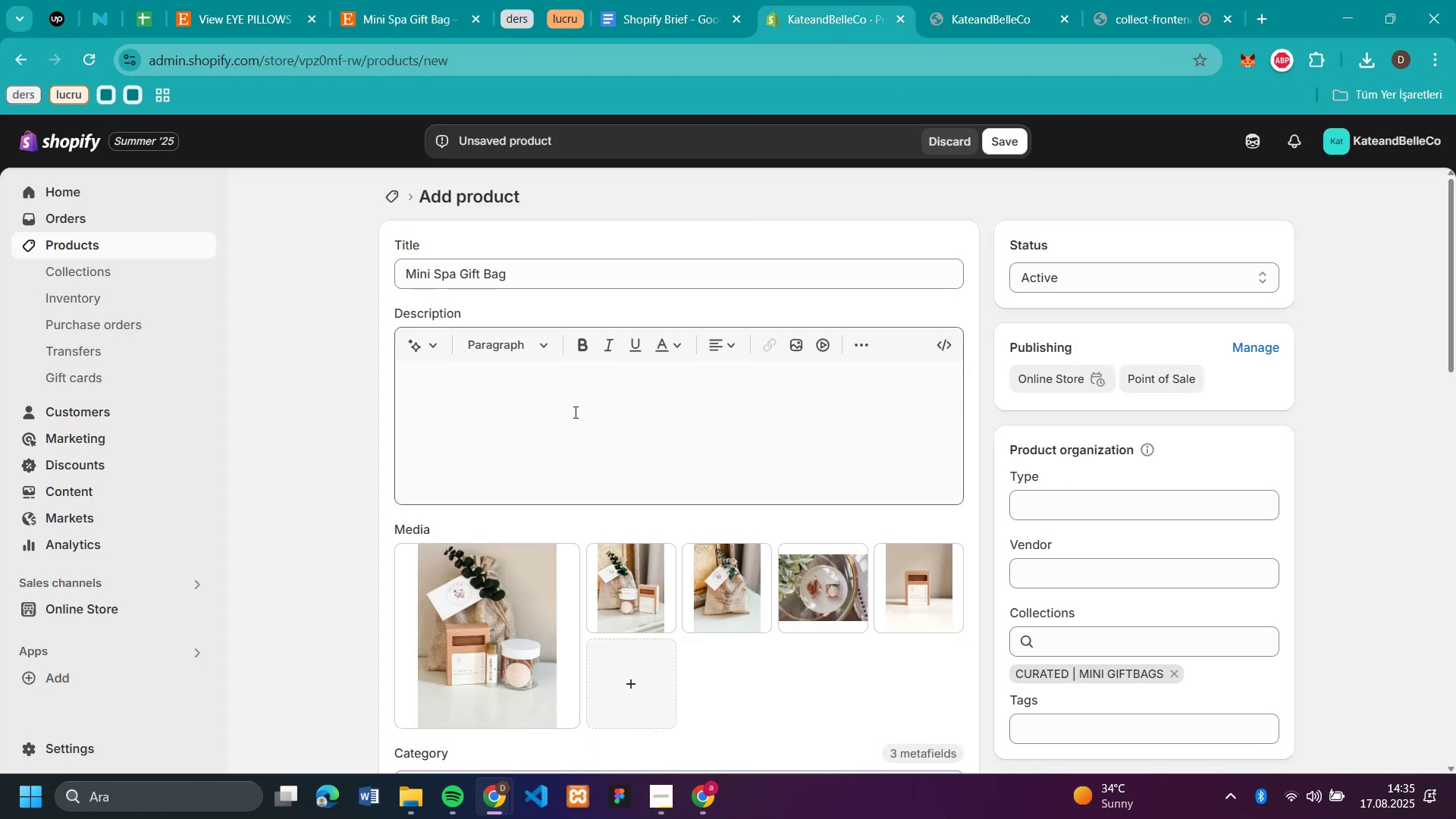 
left_click([574, 412])
 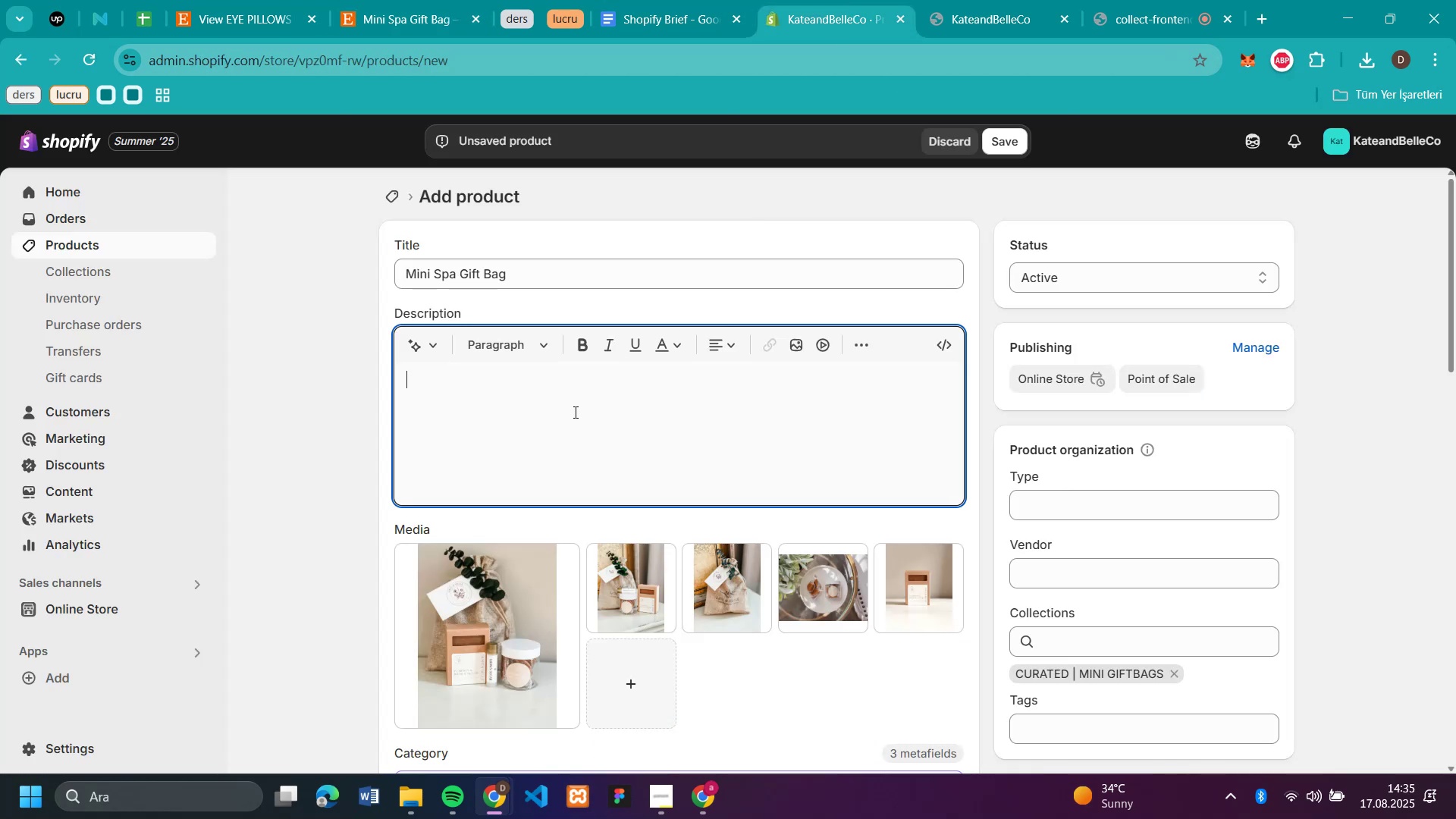 
key(Control+V)
 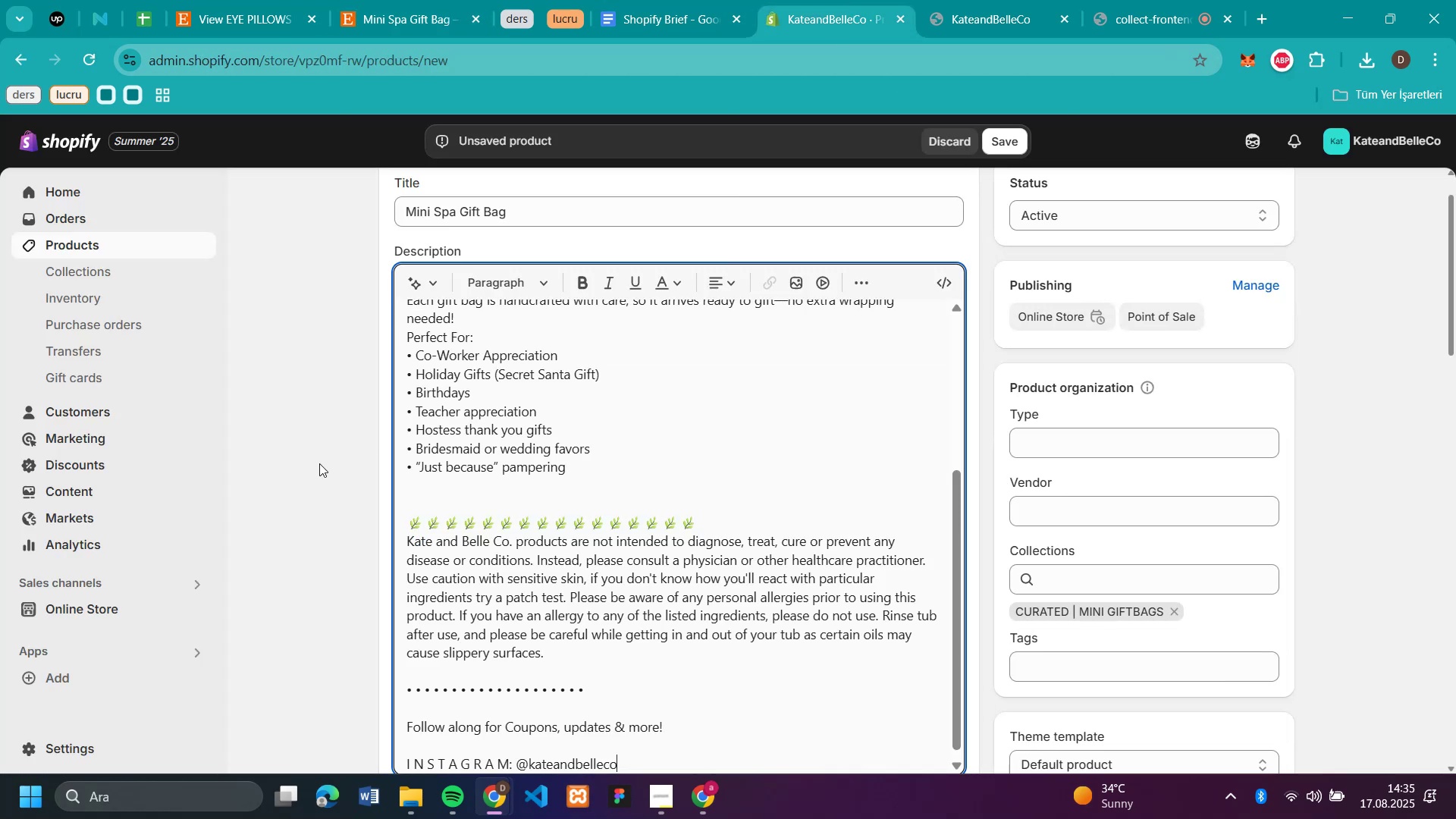 
left_click([309, 469])
 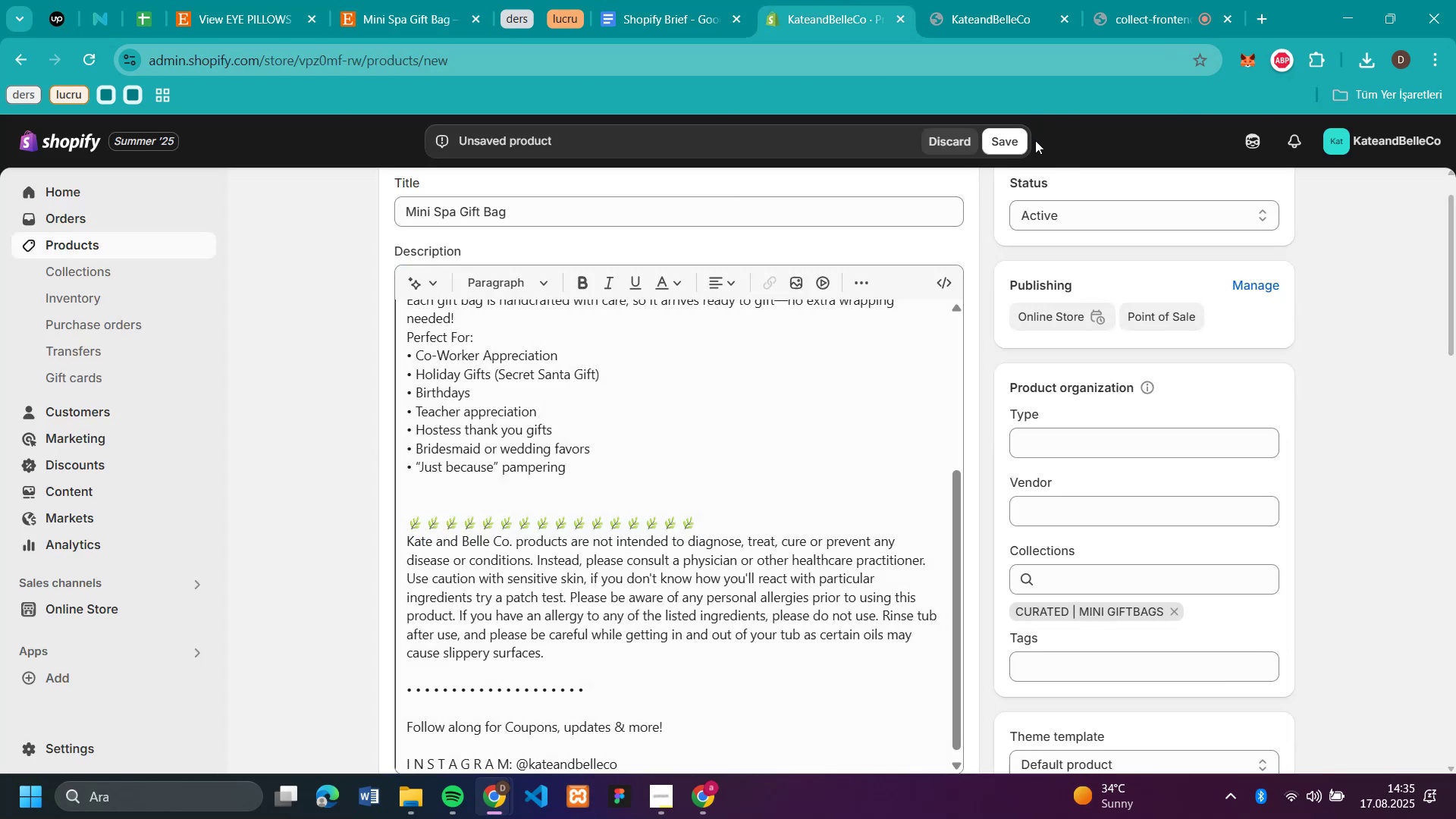 
left_click([992, 143])
 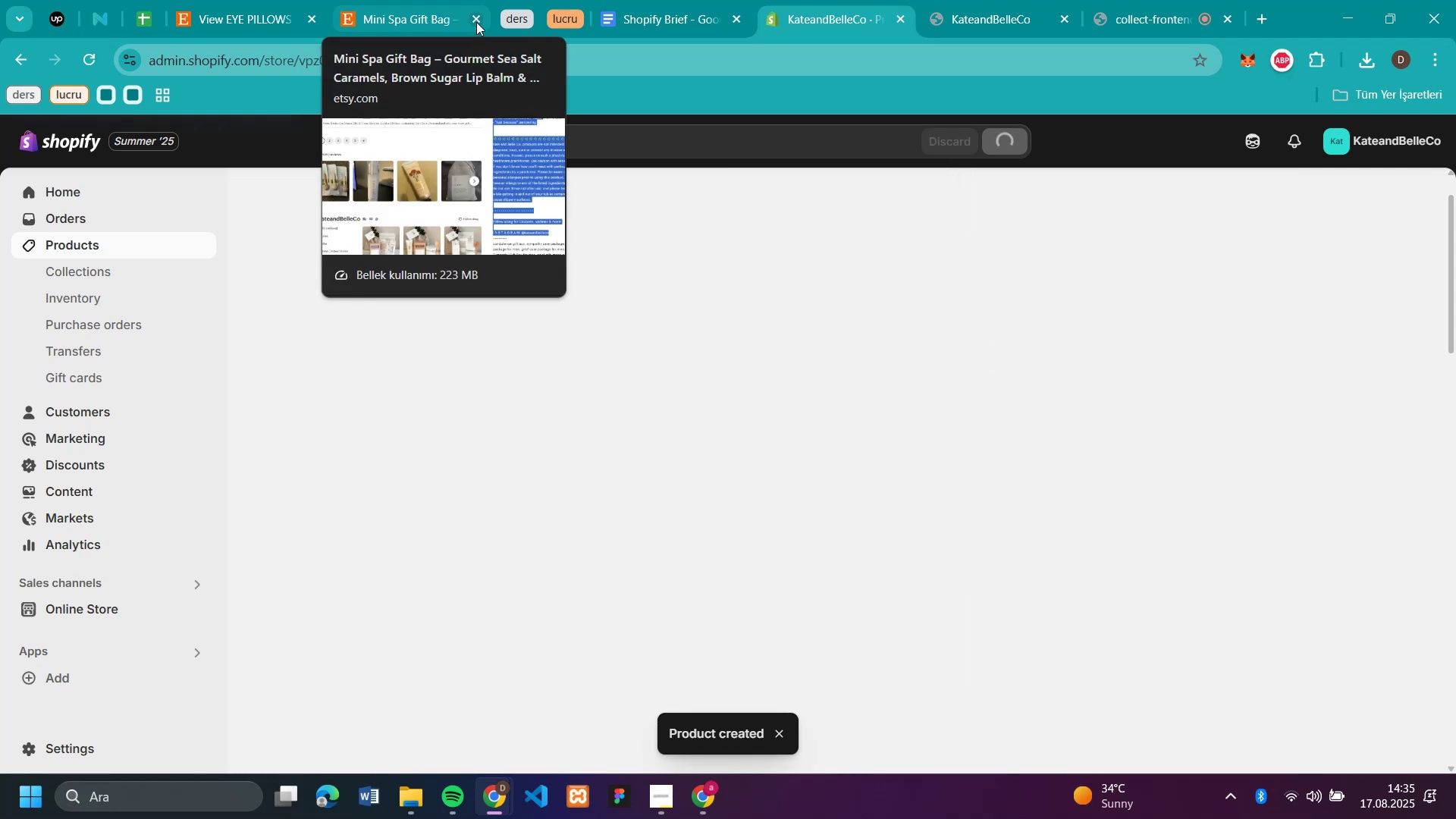 
left_click([228, 16])
 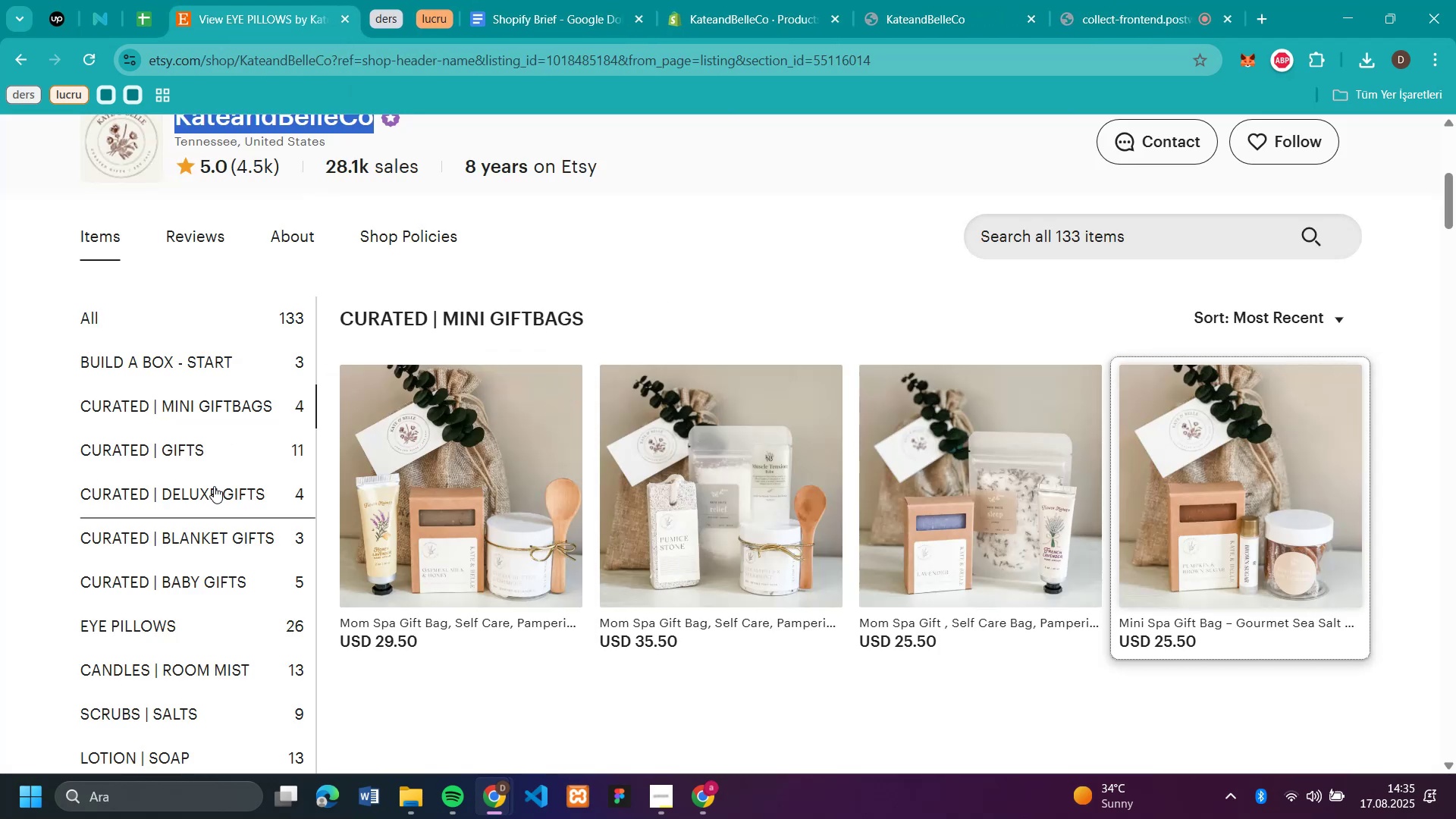 
left_click([214, 486])
 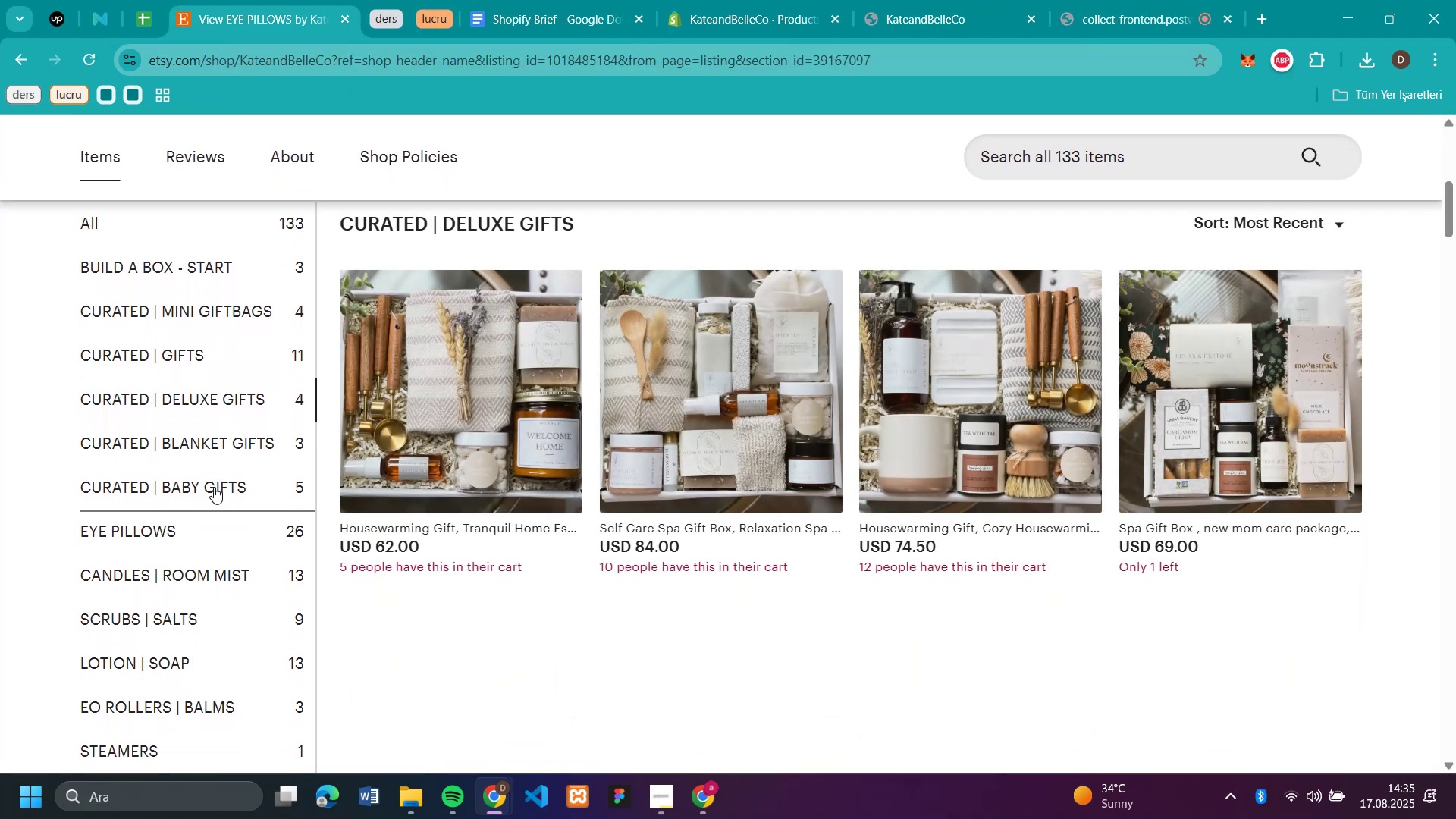 
left_click([388, 365])
 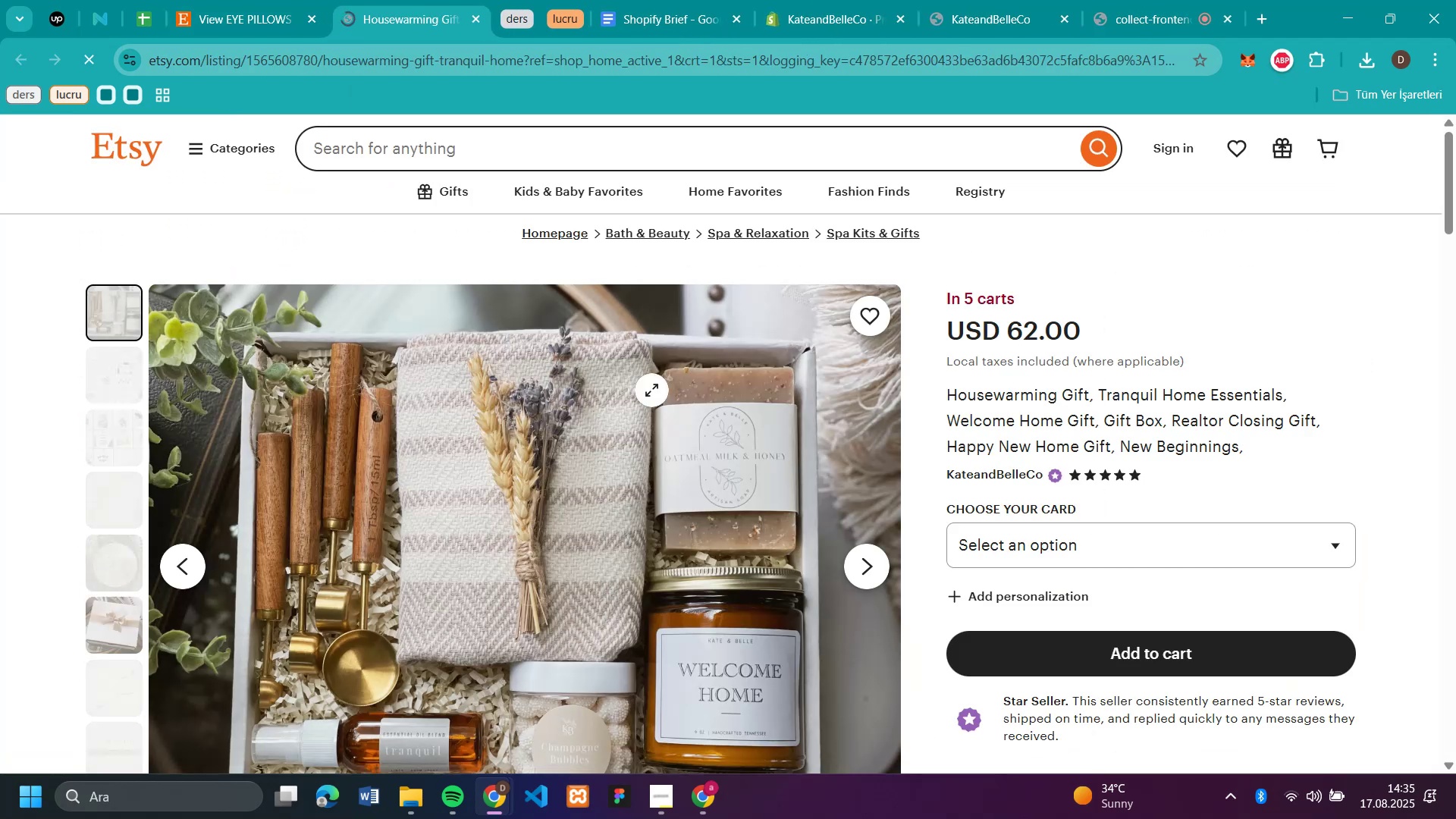 
left_click([1040, 551])
 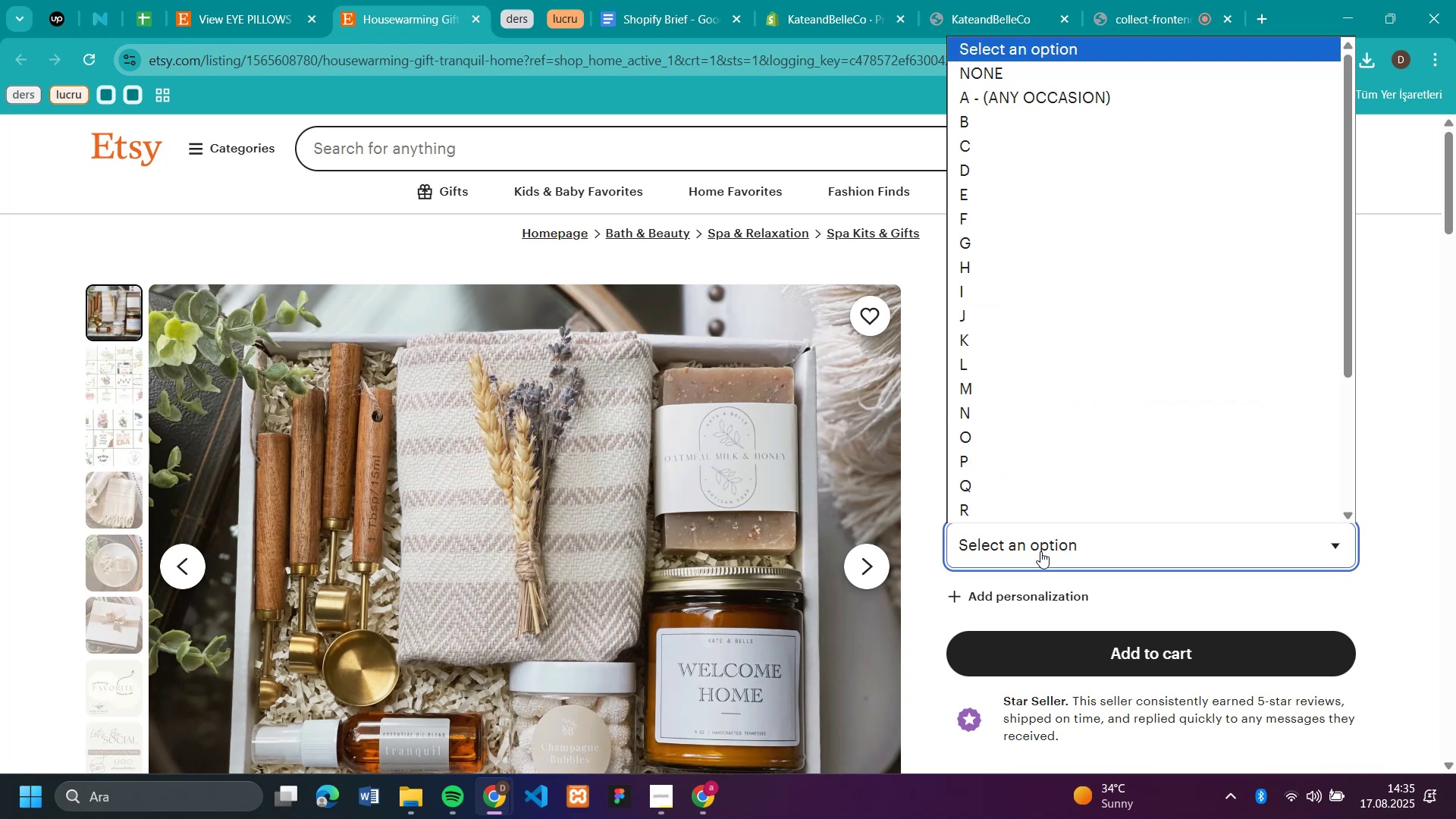 
left_click([1040, 551])
 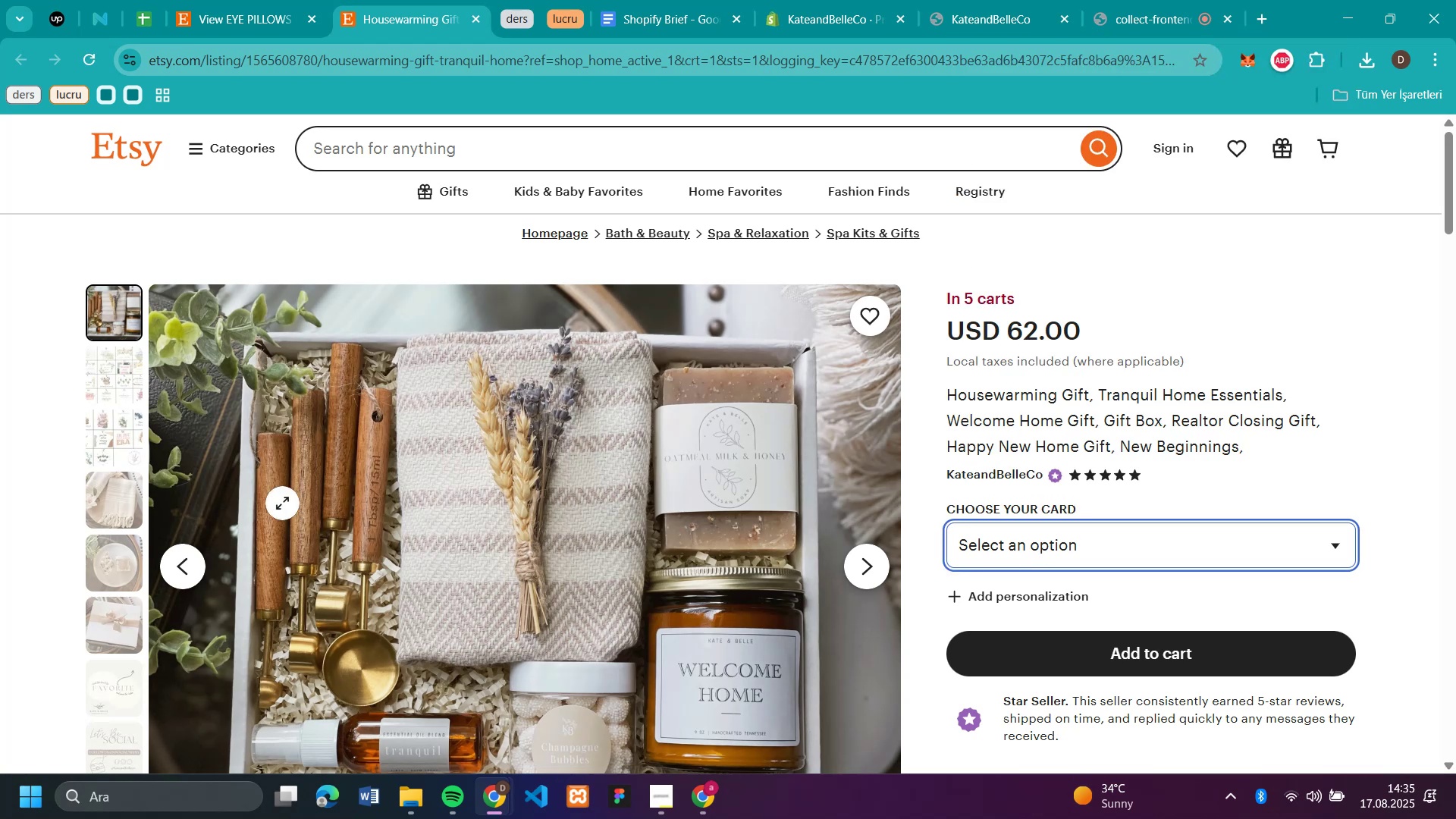 
mouse_move([532, 485])
 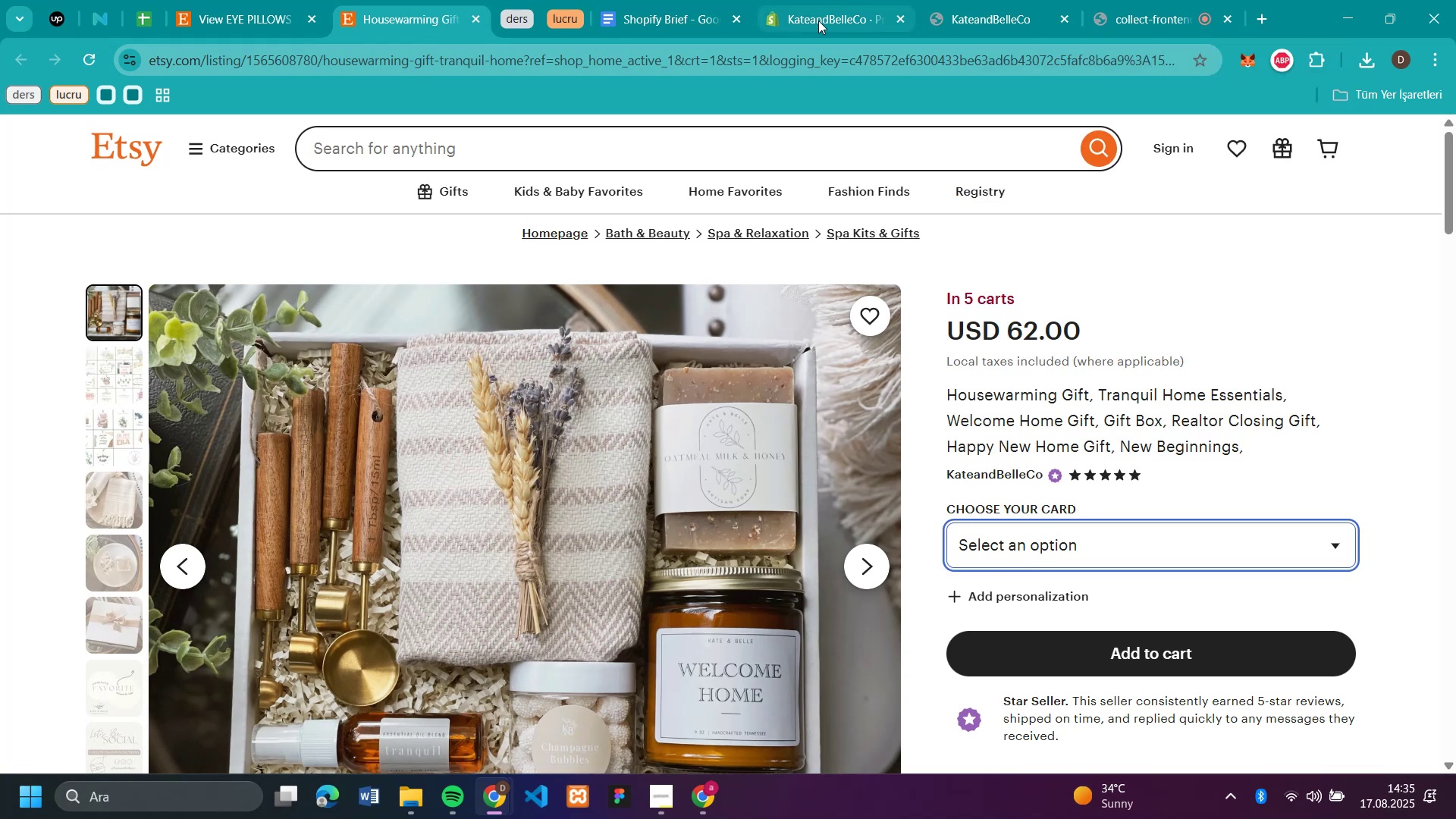 
left_click([810, 20])
 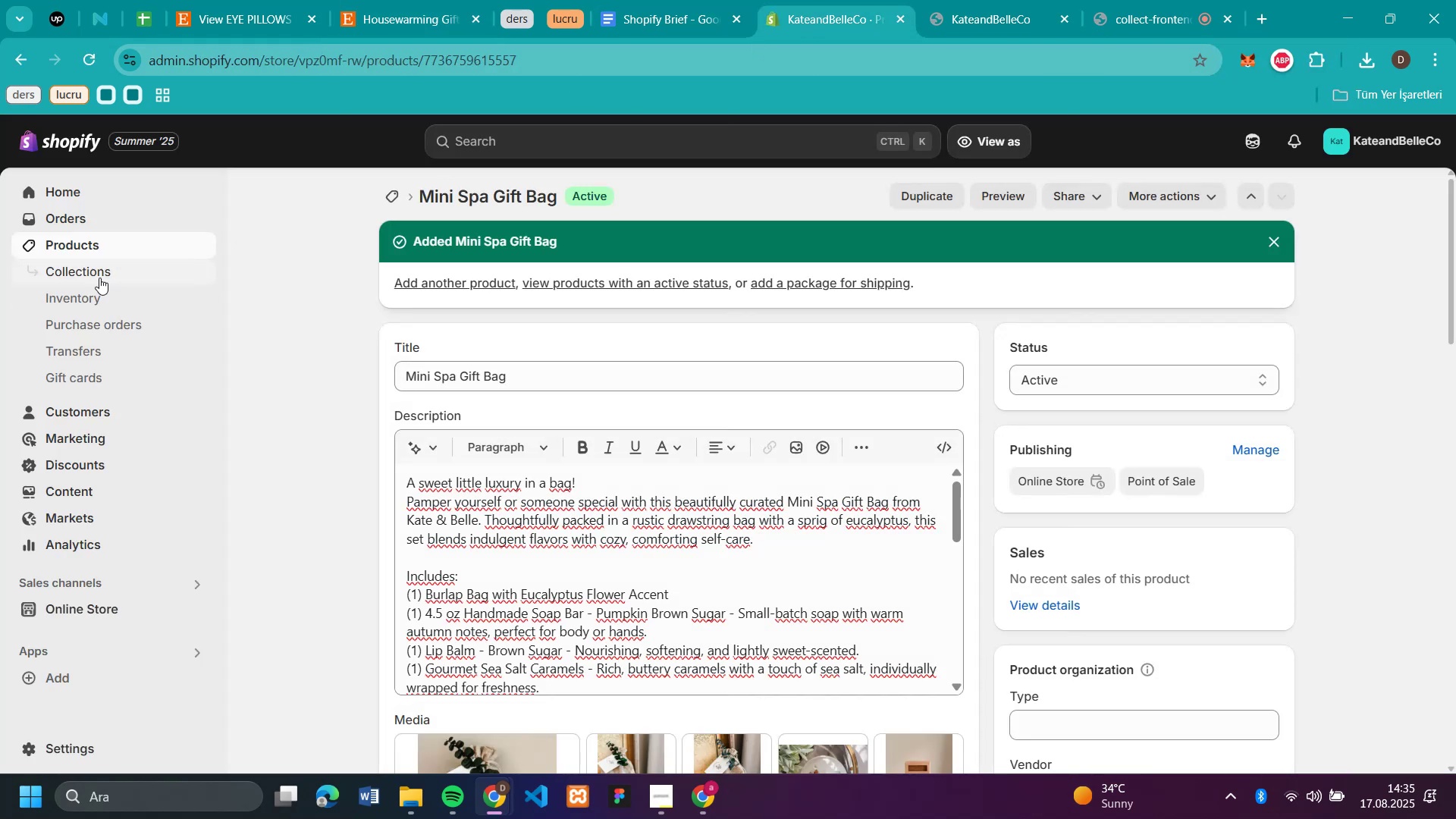 
left_click([96, 266])
 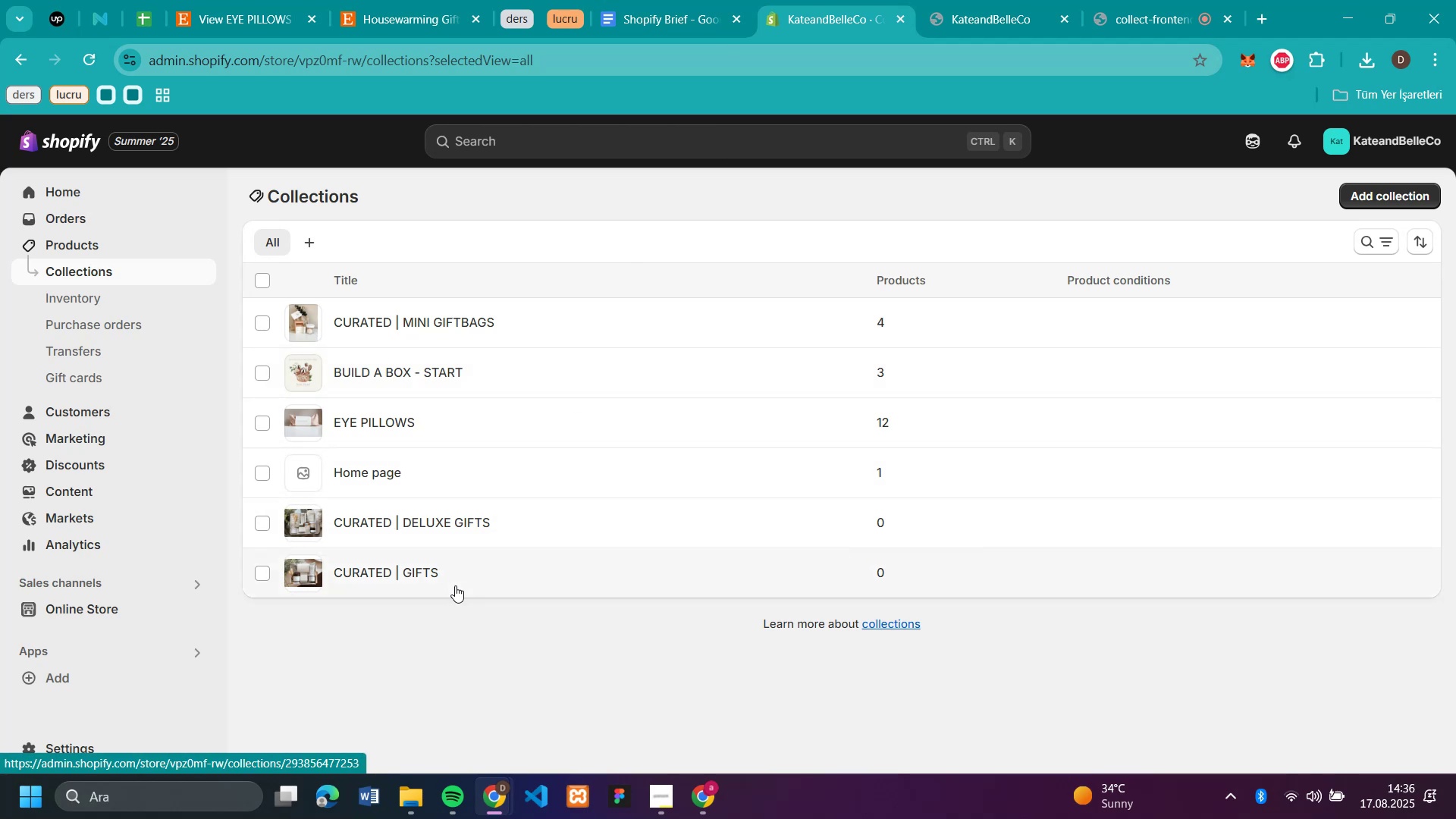 
wait(11.96)
 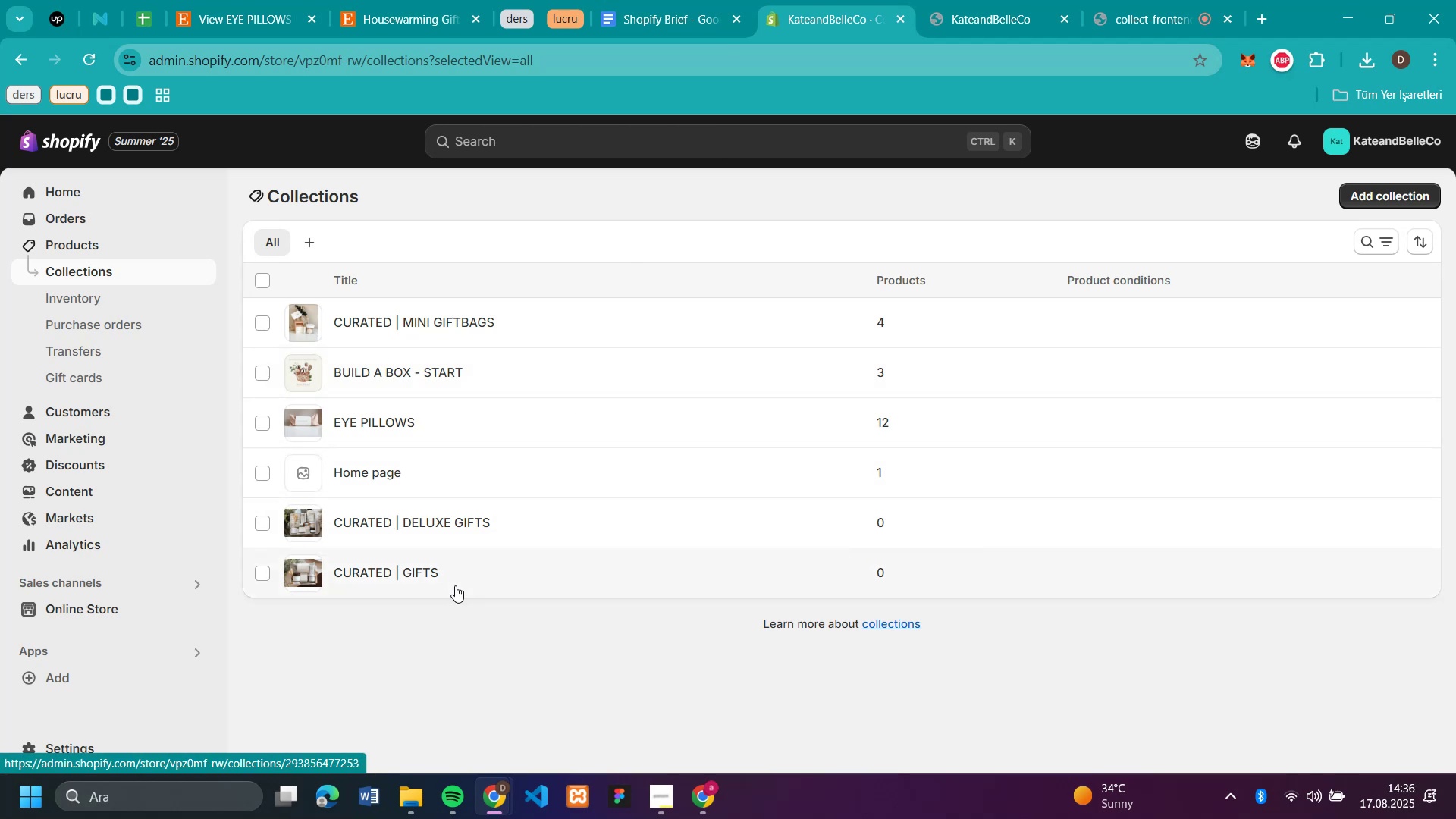 
left_click([246, 20])
 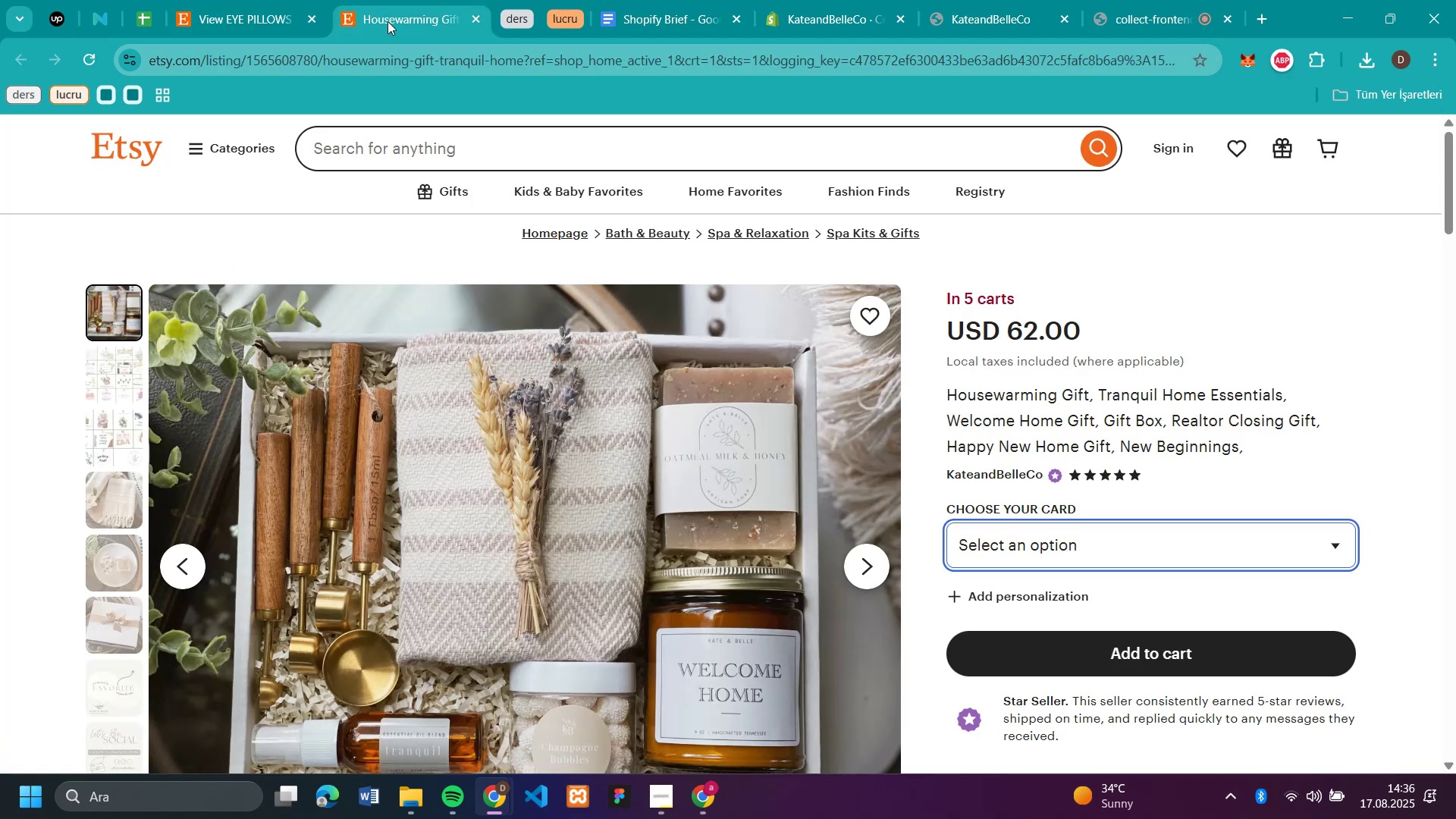 
left_click([822, 27])
 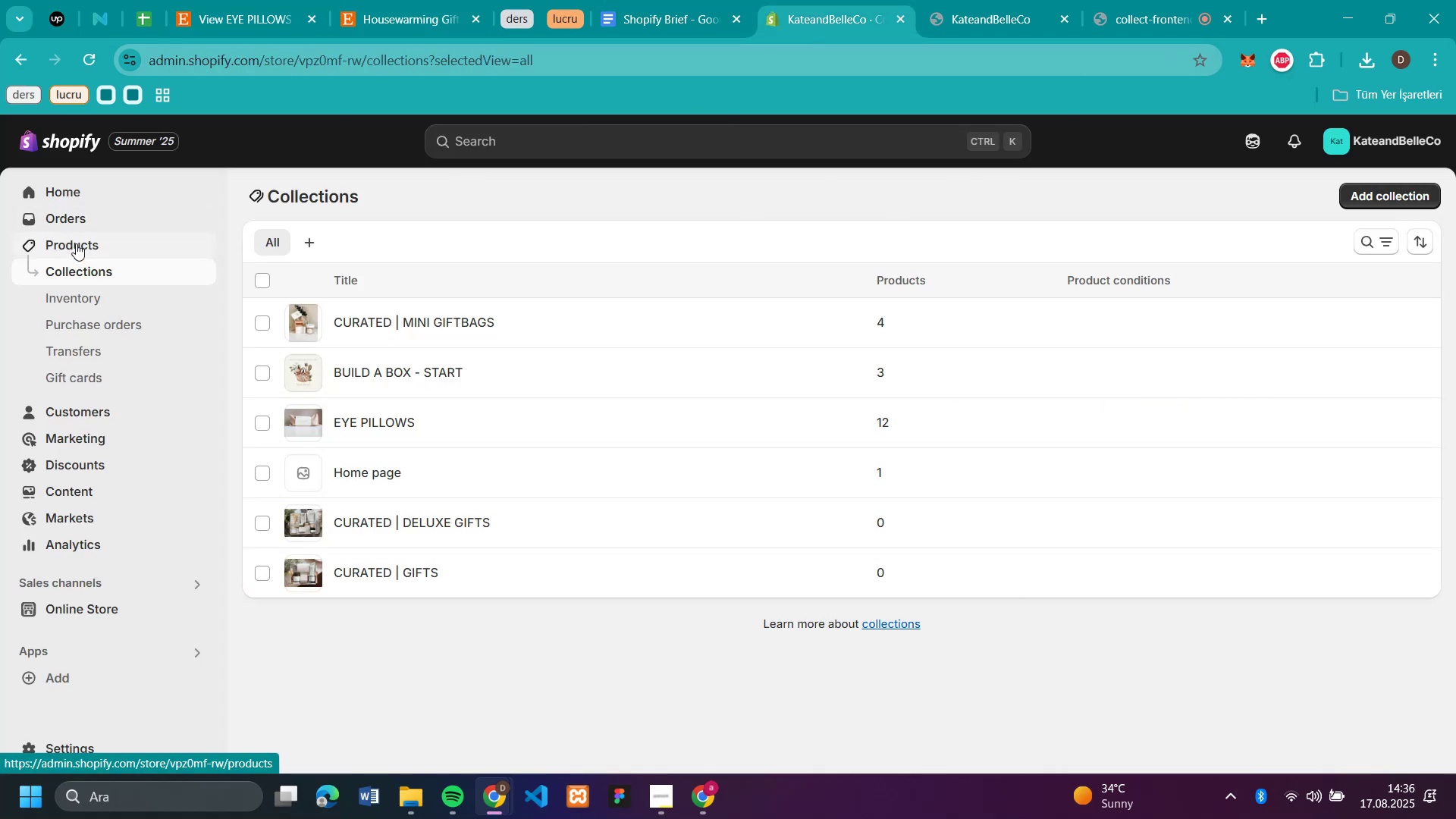 
left_click([76, 243])
 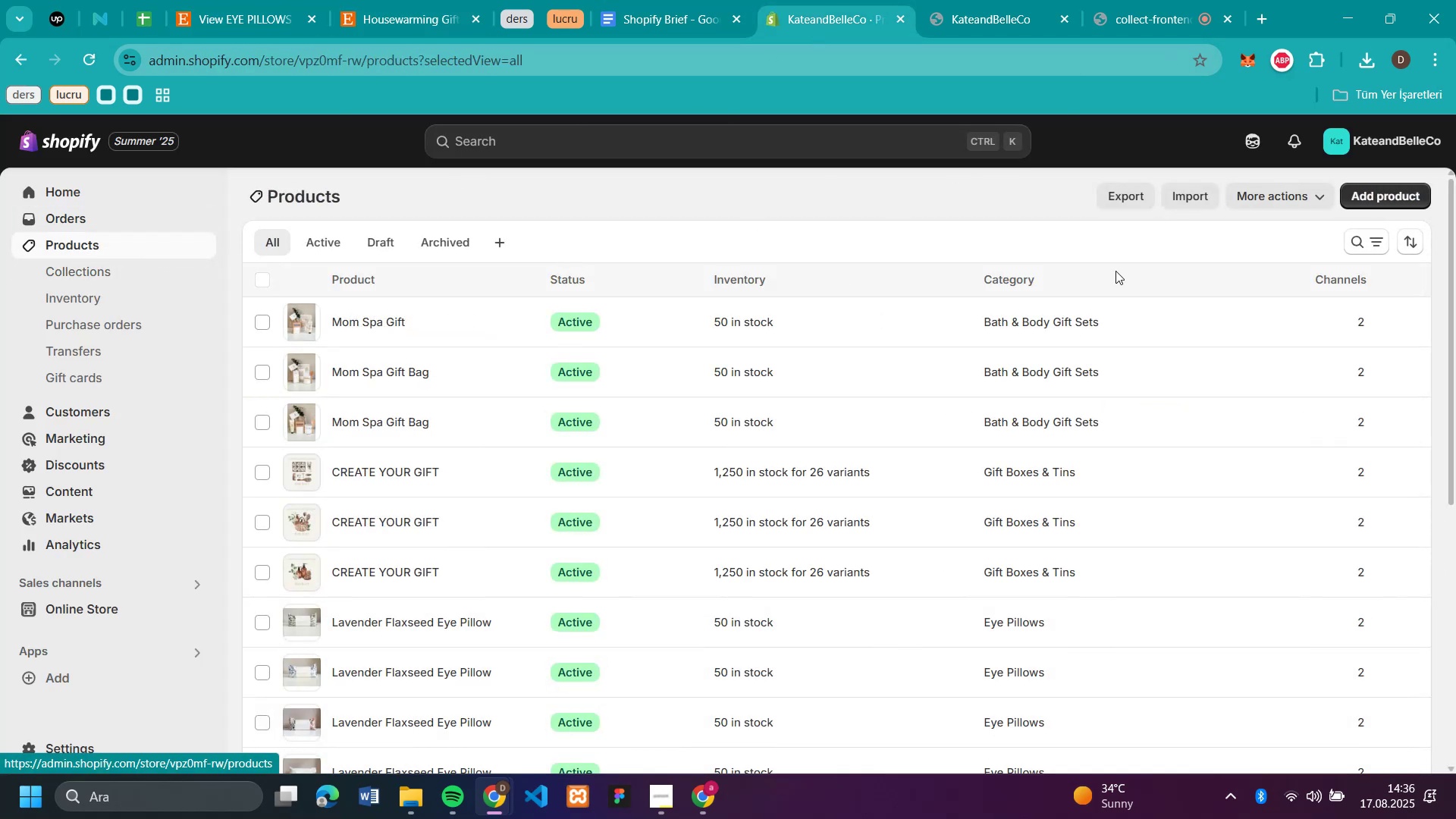 
left_click([1392, 190])
 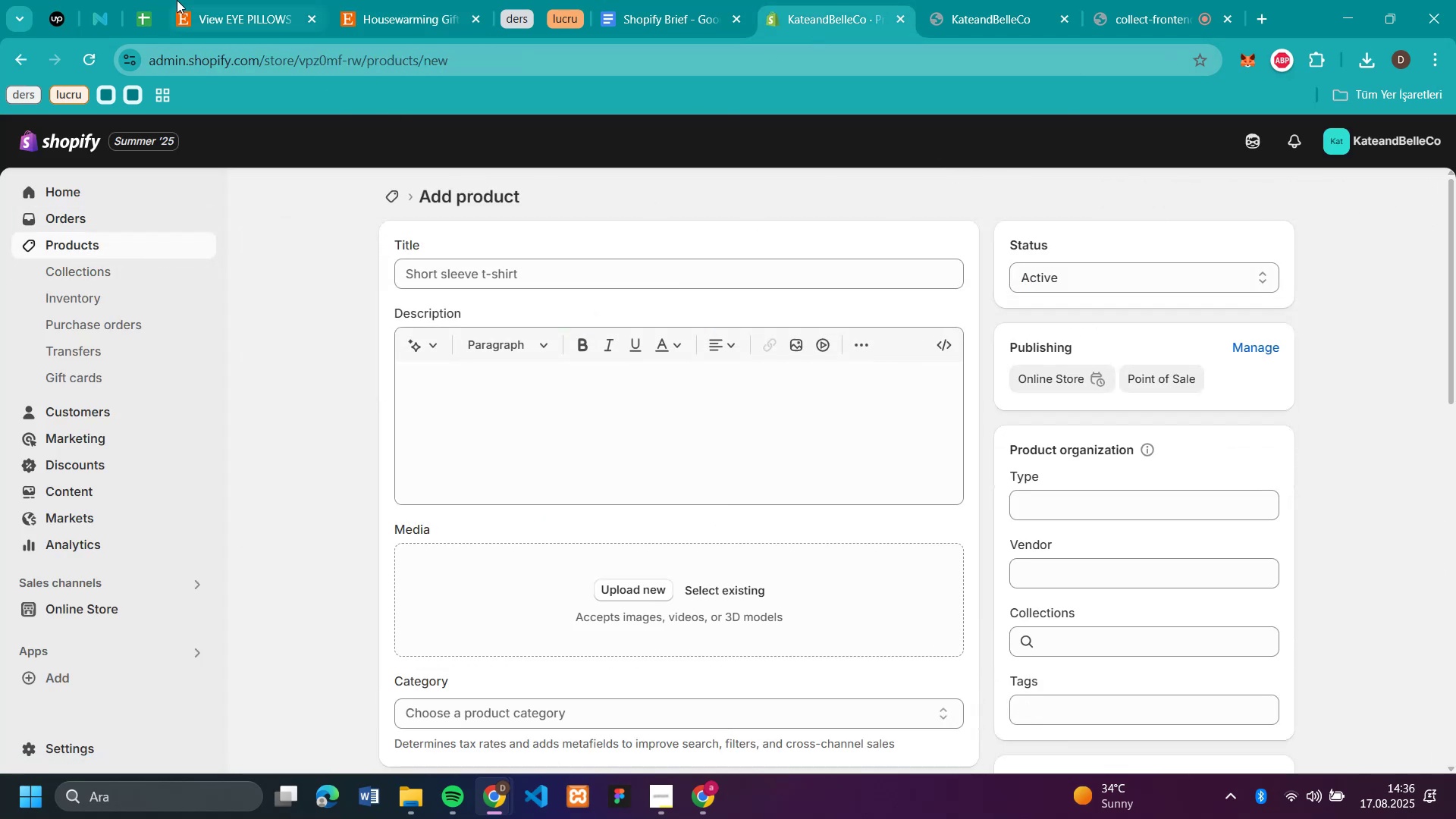 
left_click([378, 21])
 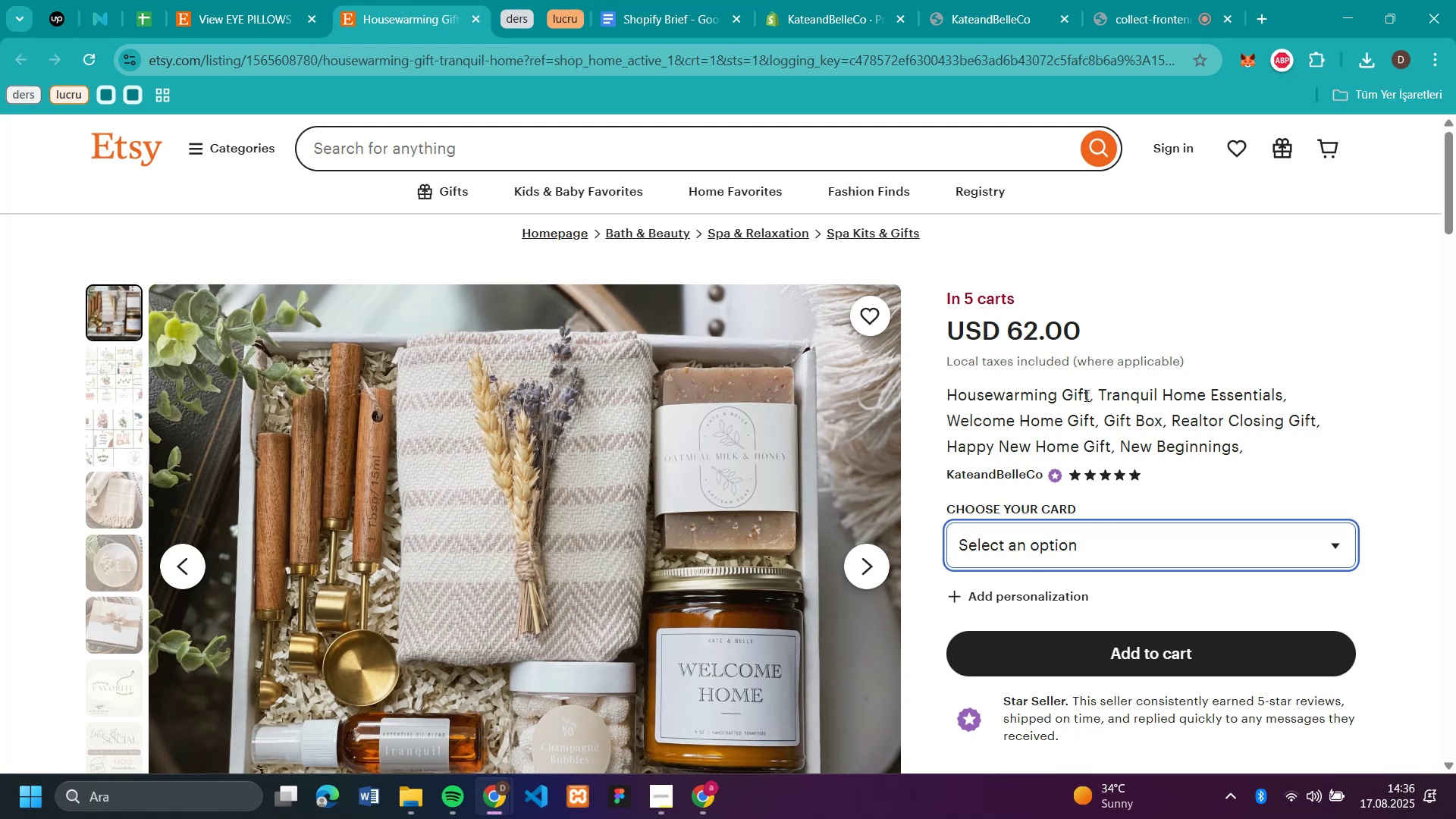 
left_click_drag(start_coordinate=[1087, 391], to_coordinate=[948, 401])
 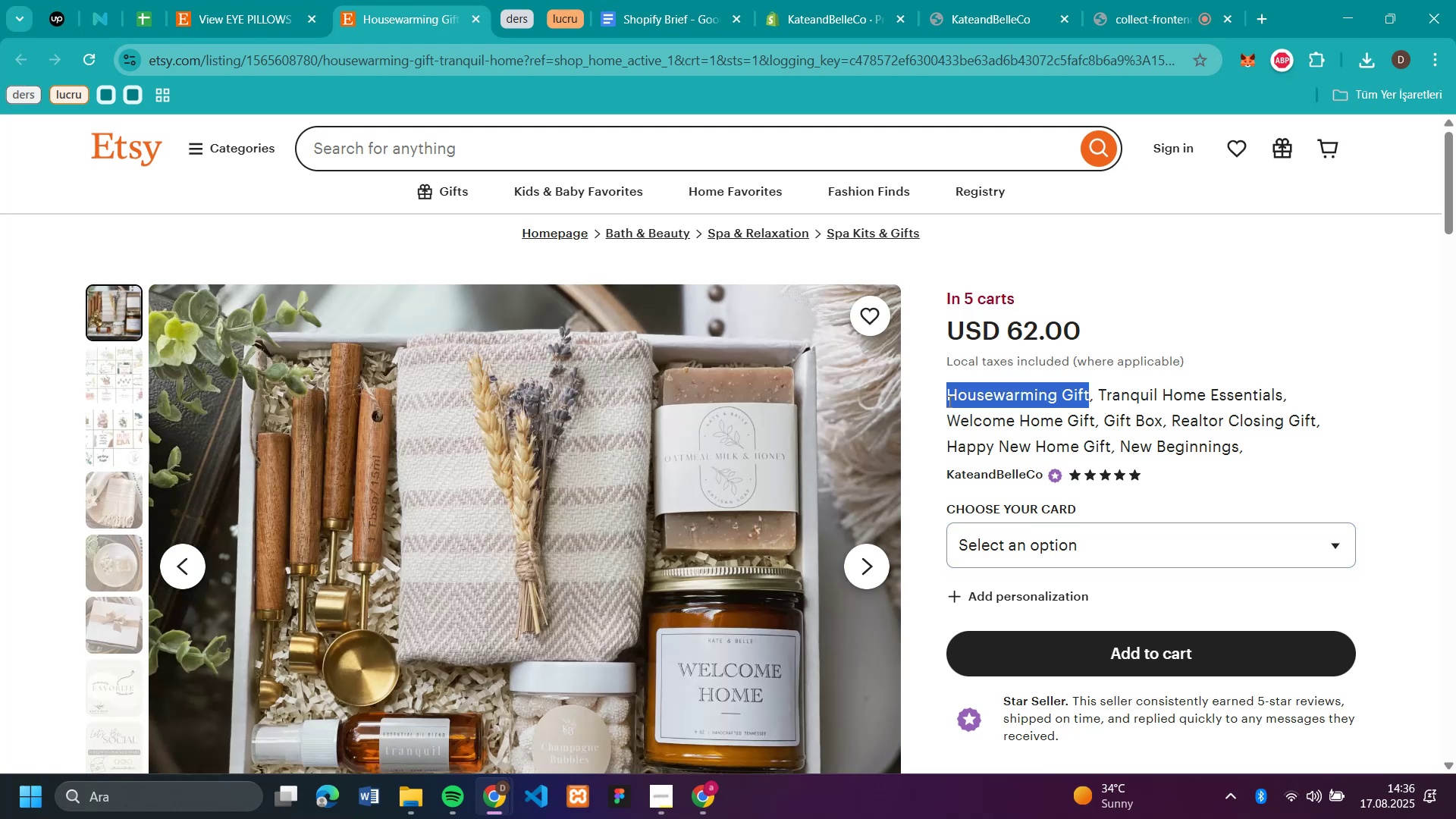 
key(Control+C)
 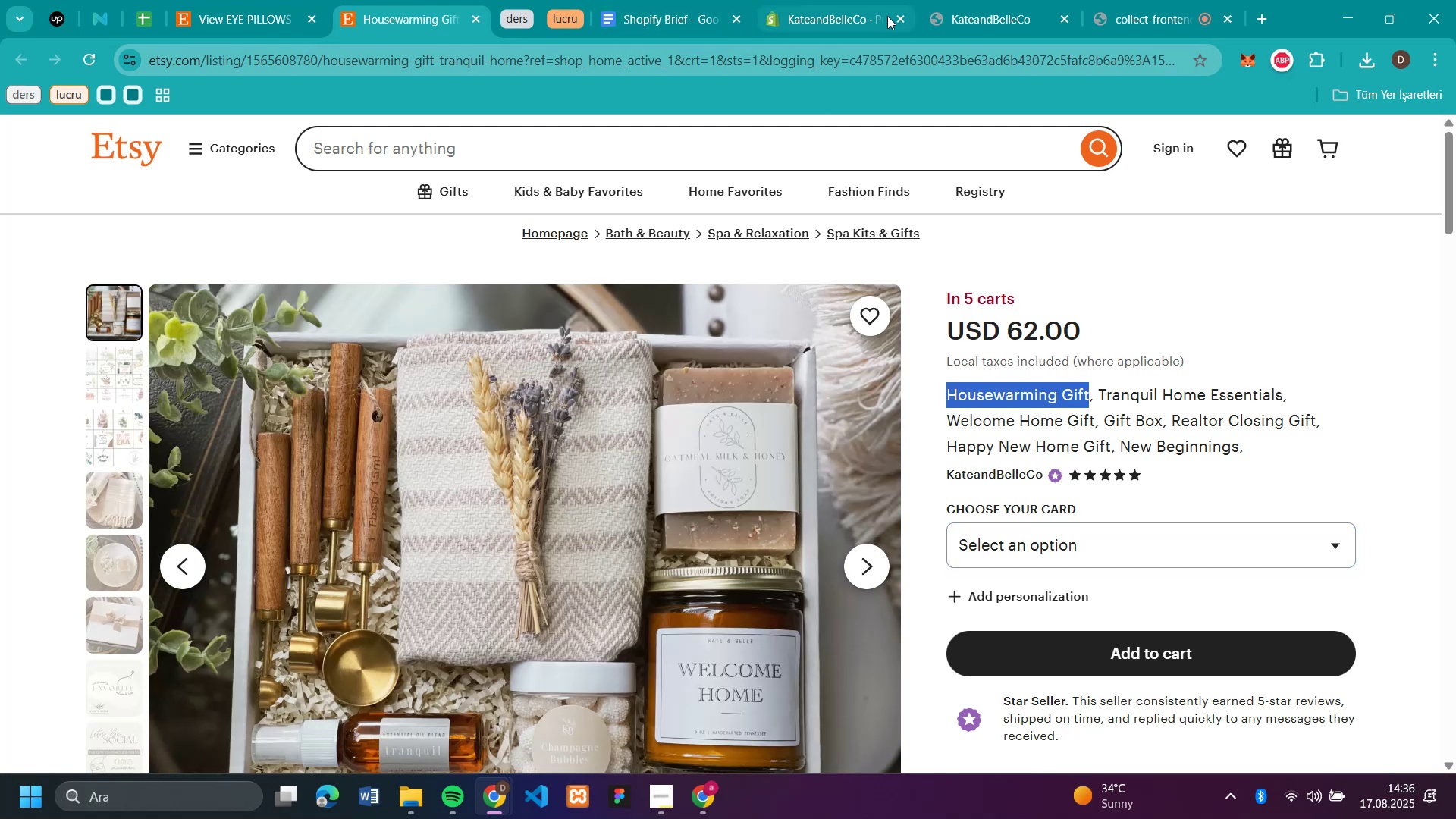 
left_click([817, 17])
 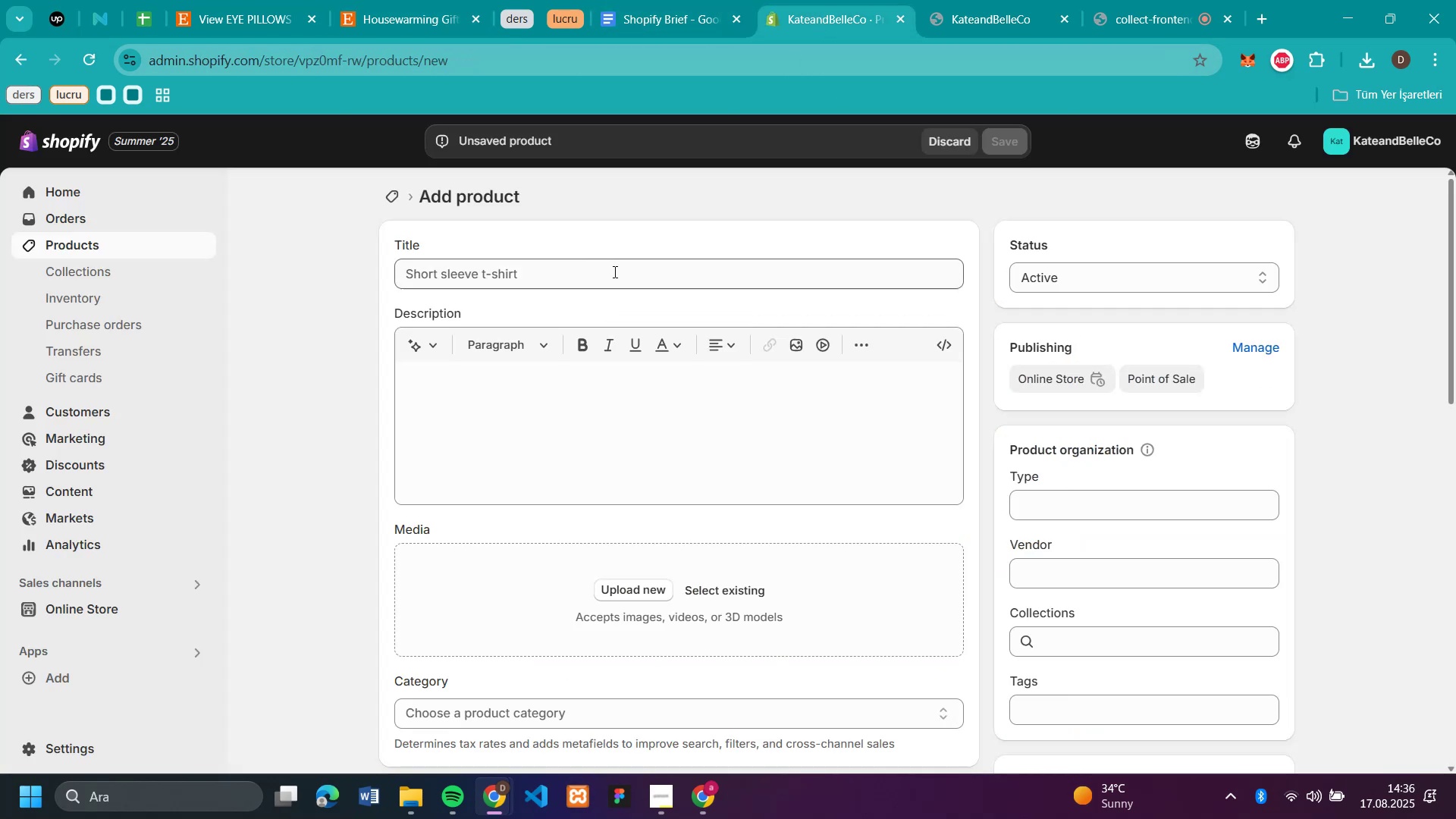 
left_click([613, 271])
 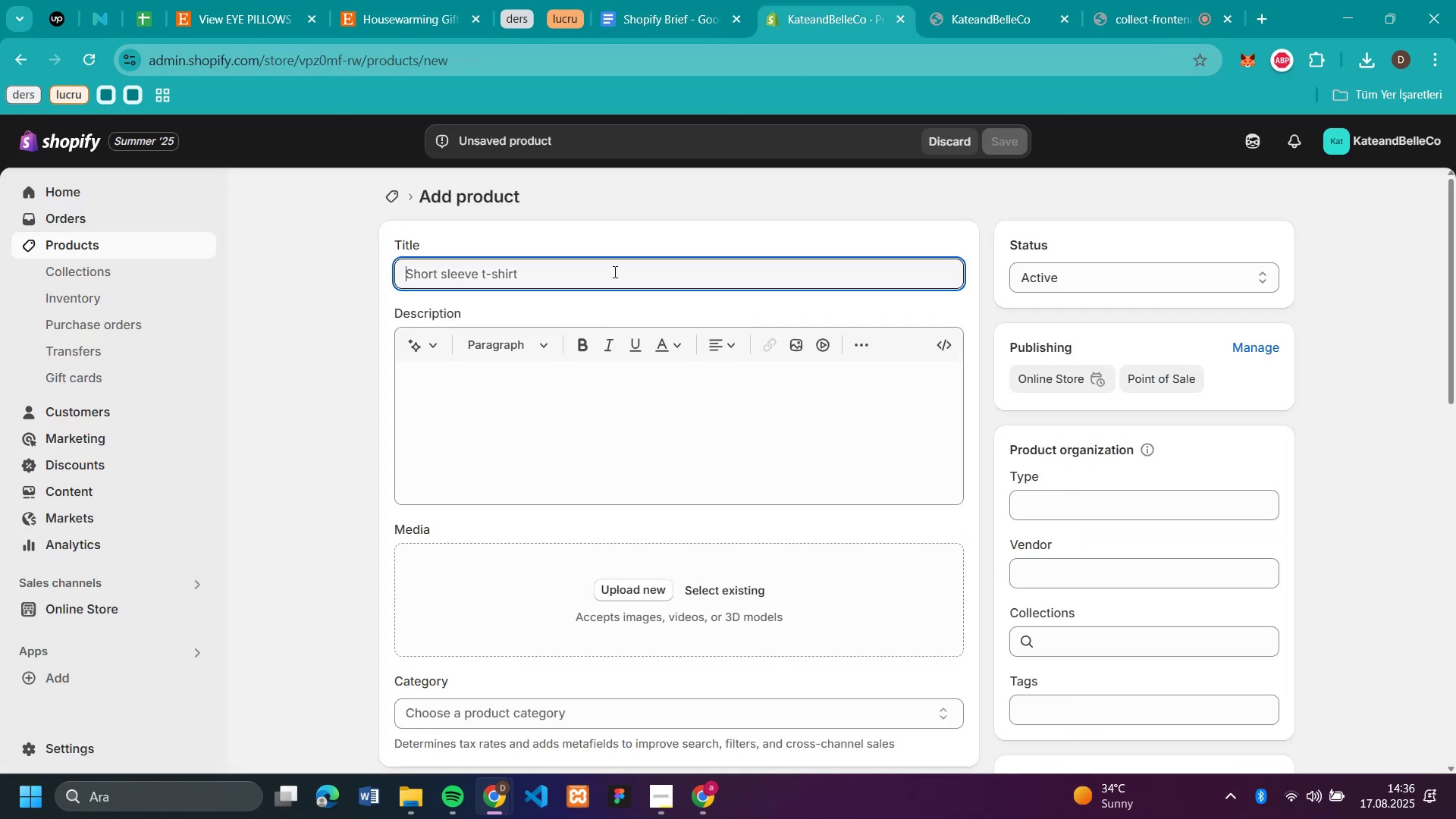 
key(Control+V)
 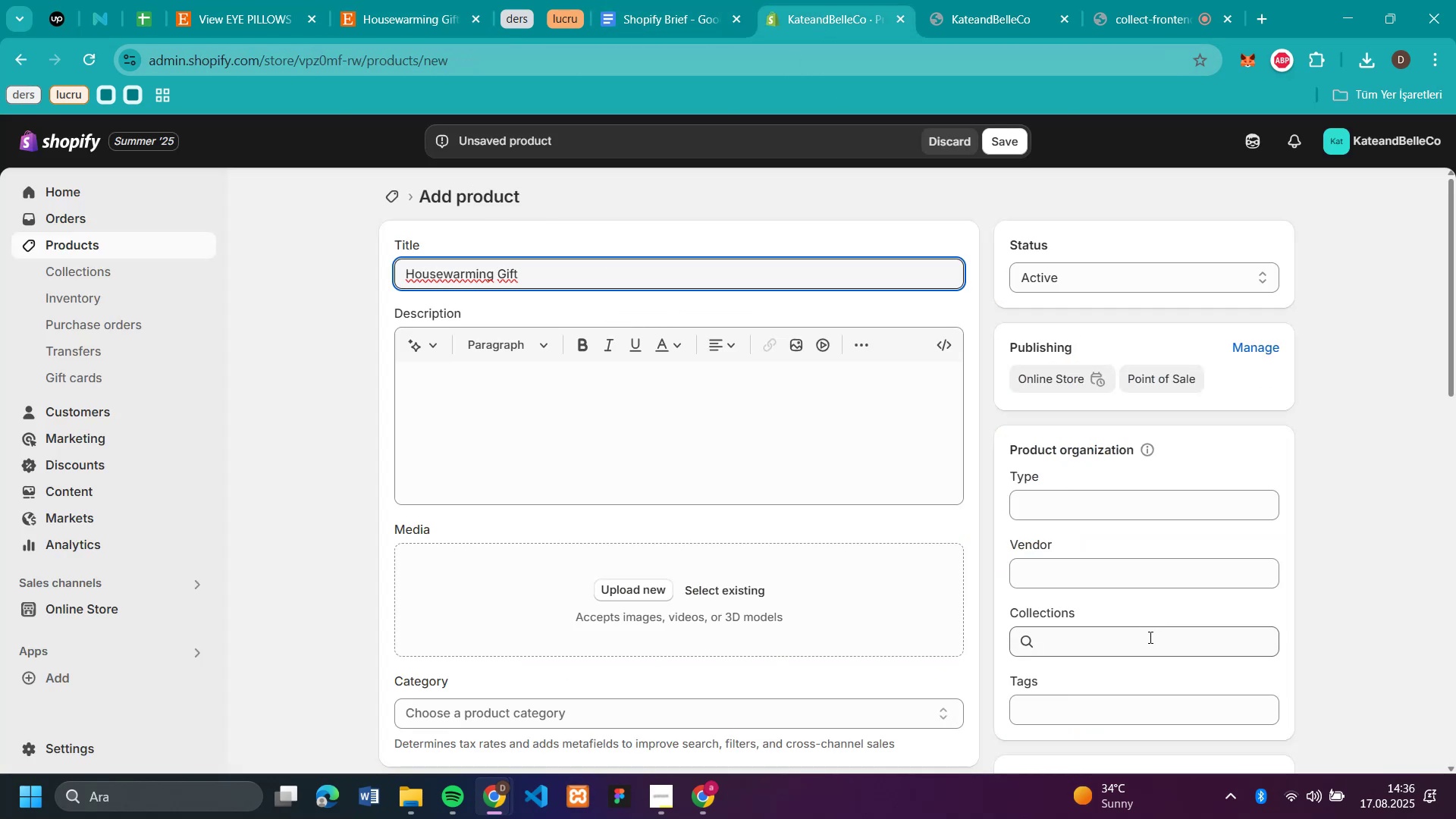 
left_click([1149, 637])
 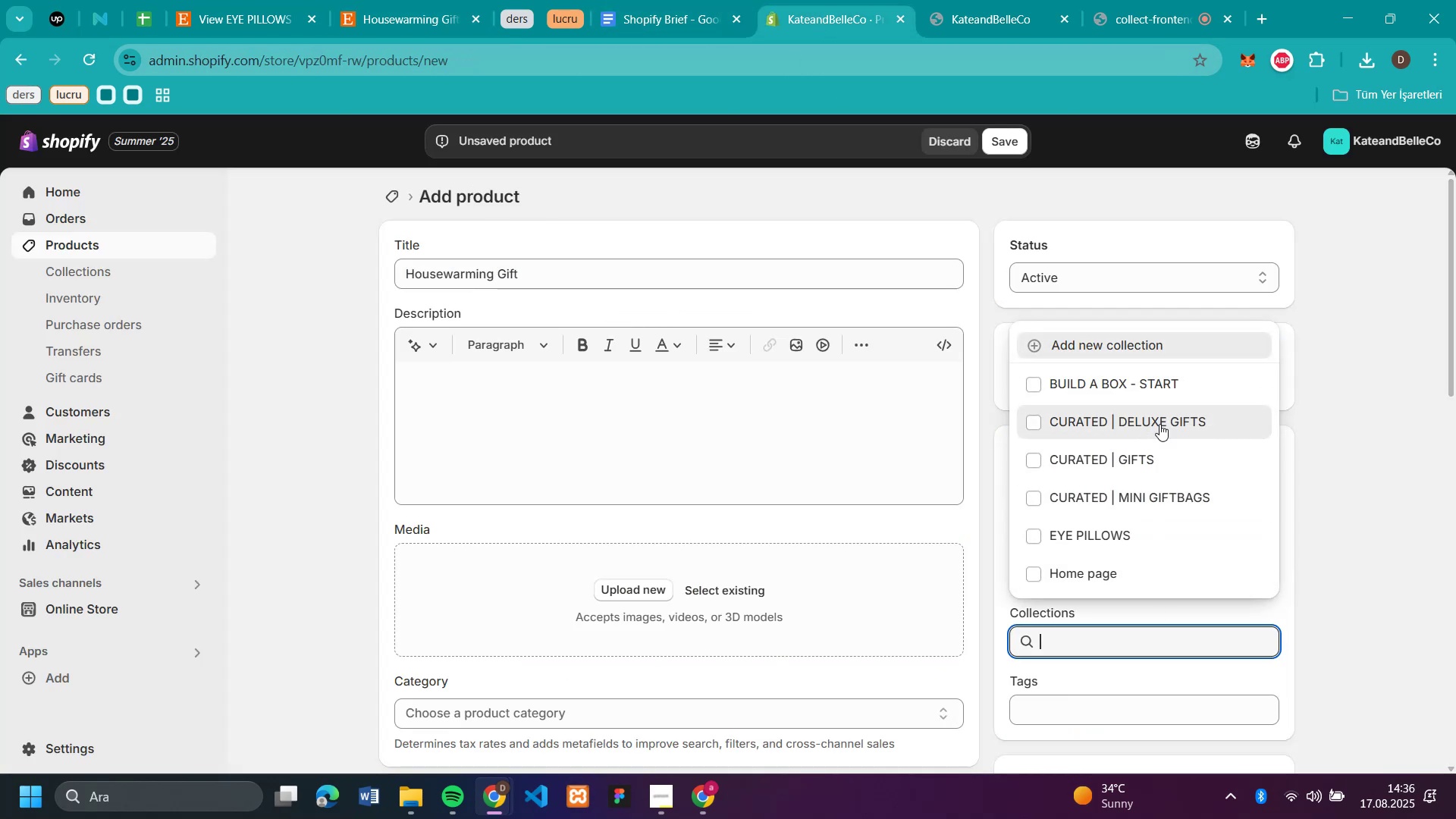 
double_click([1342, 457])
 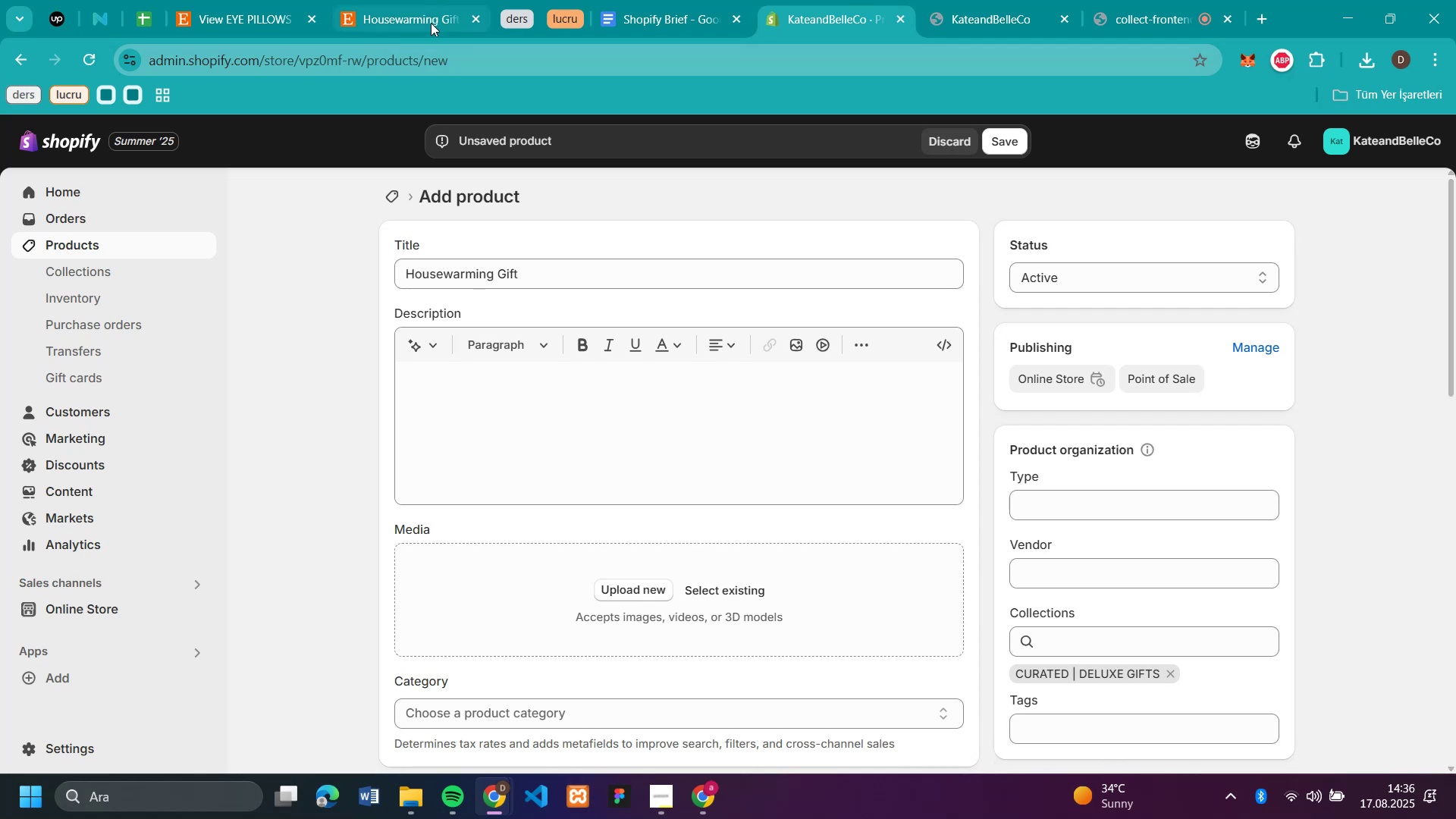 
left_click([417, 21])
 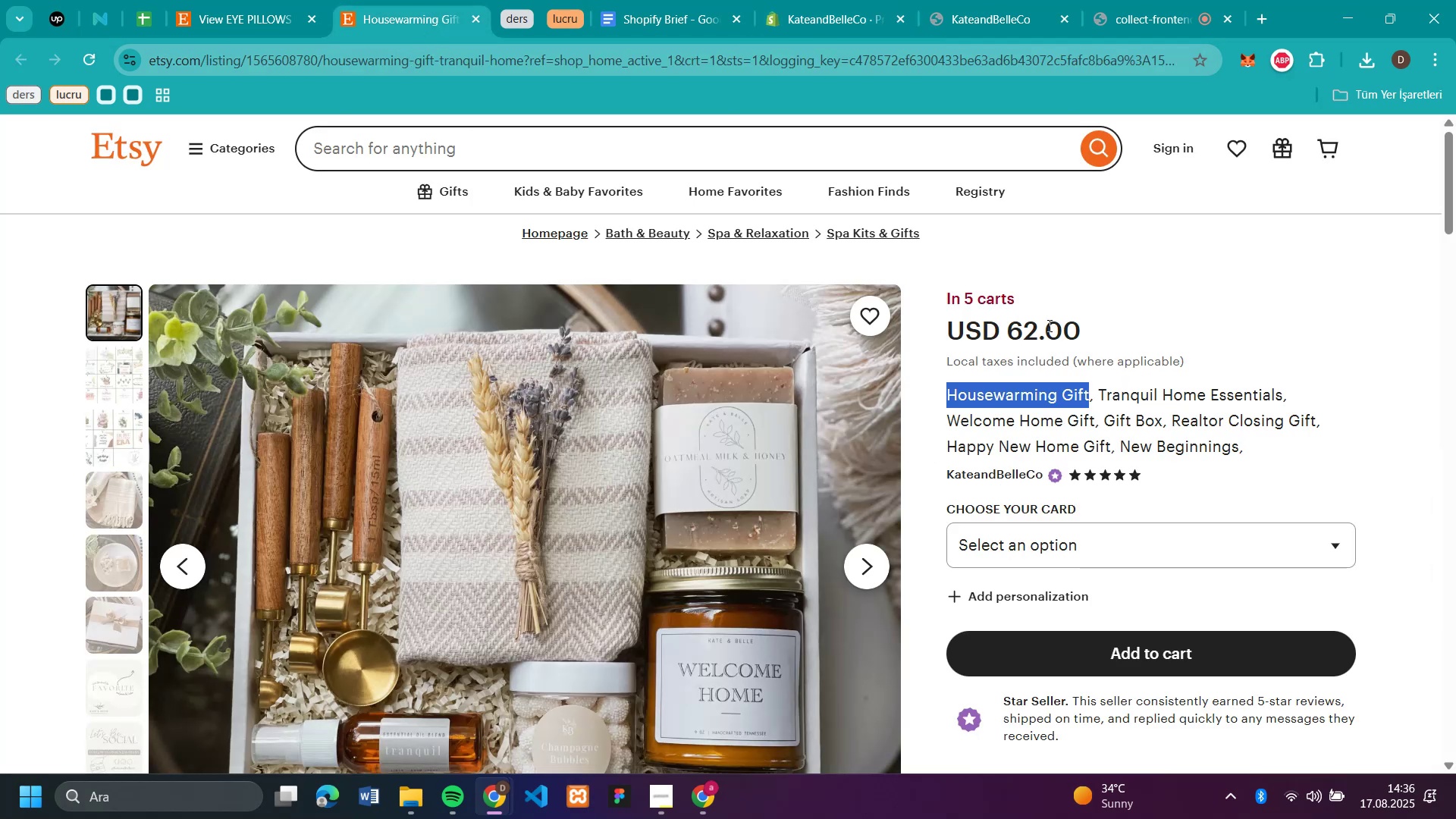 
double_click([1048, 325])
 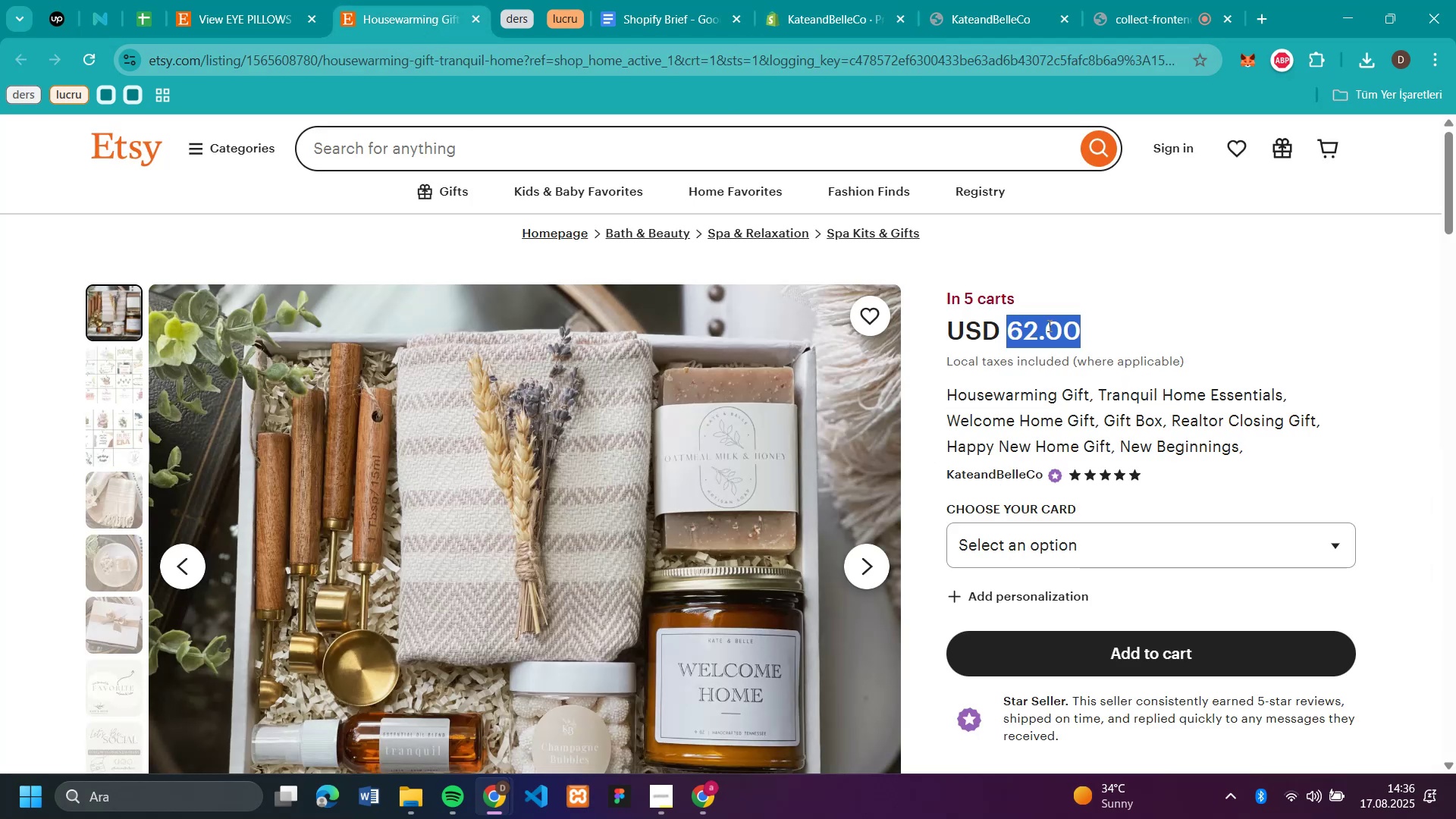 
key(Control+C)
 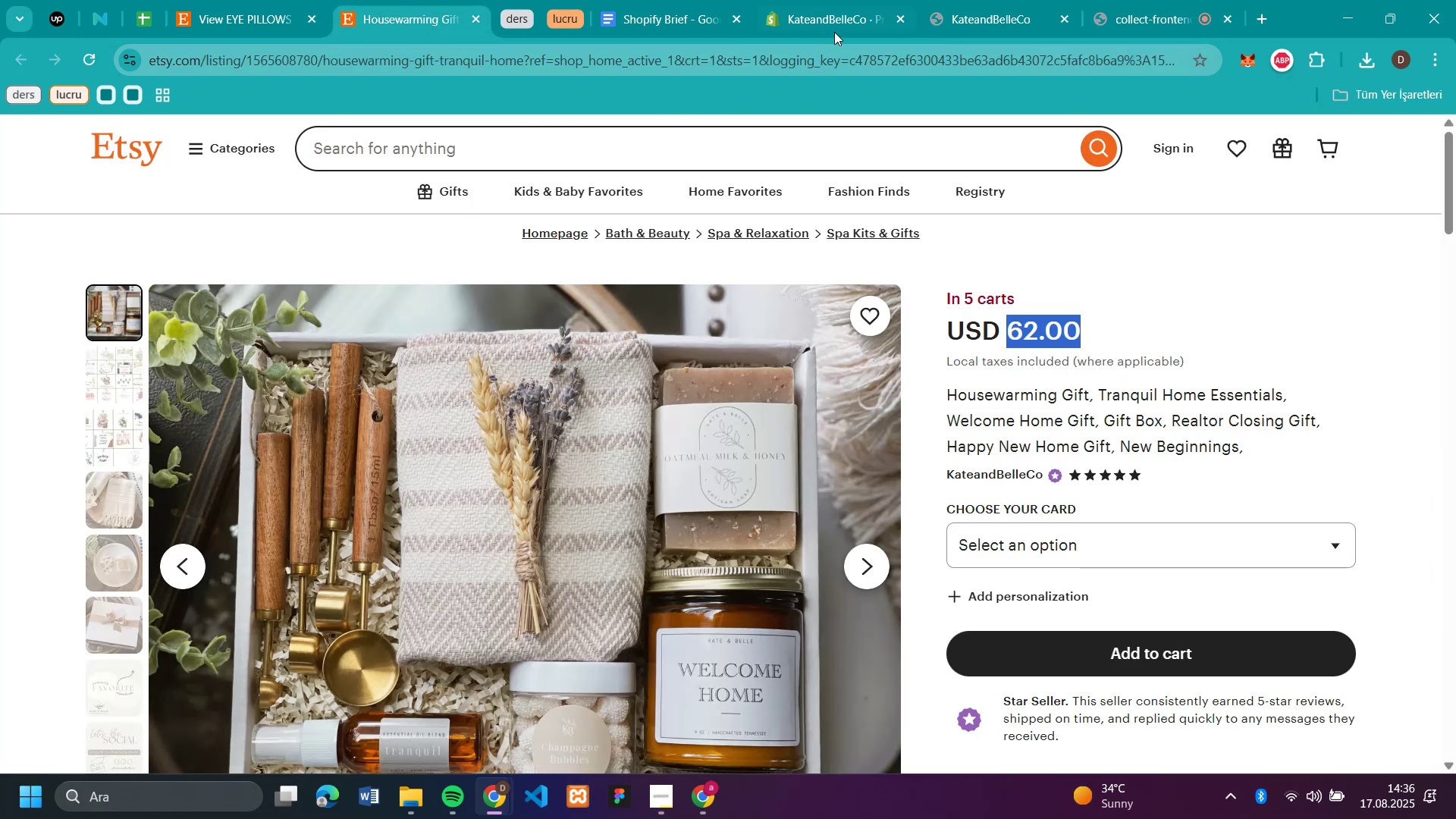 
left_click([834, 21])
 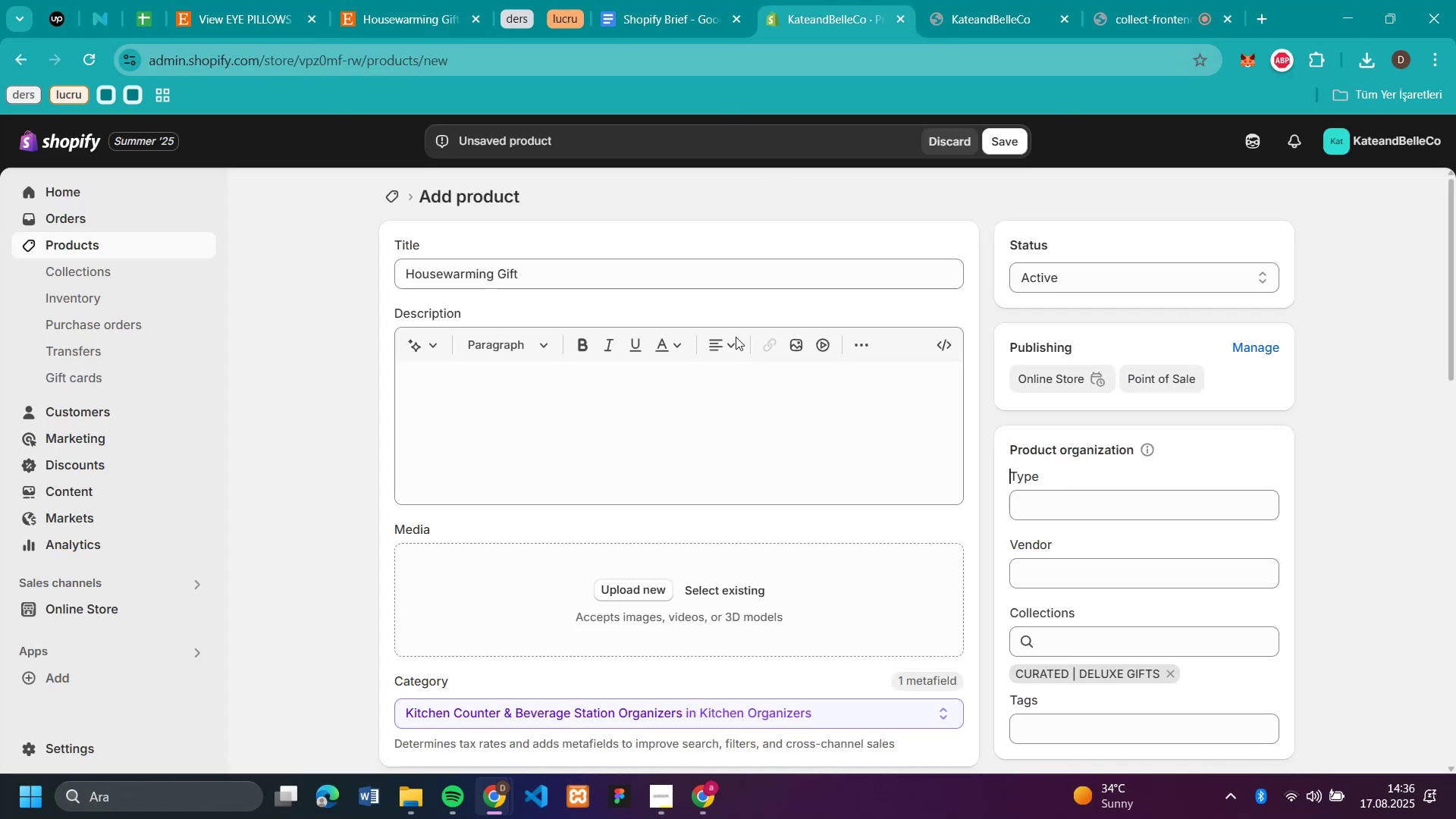 
scroll: coordinate [740, 464], scroll_direction: down, amount: 4.0
 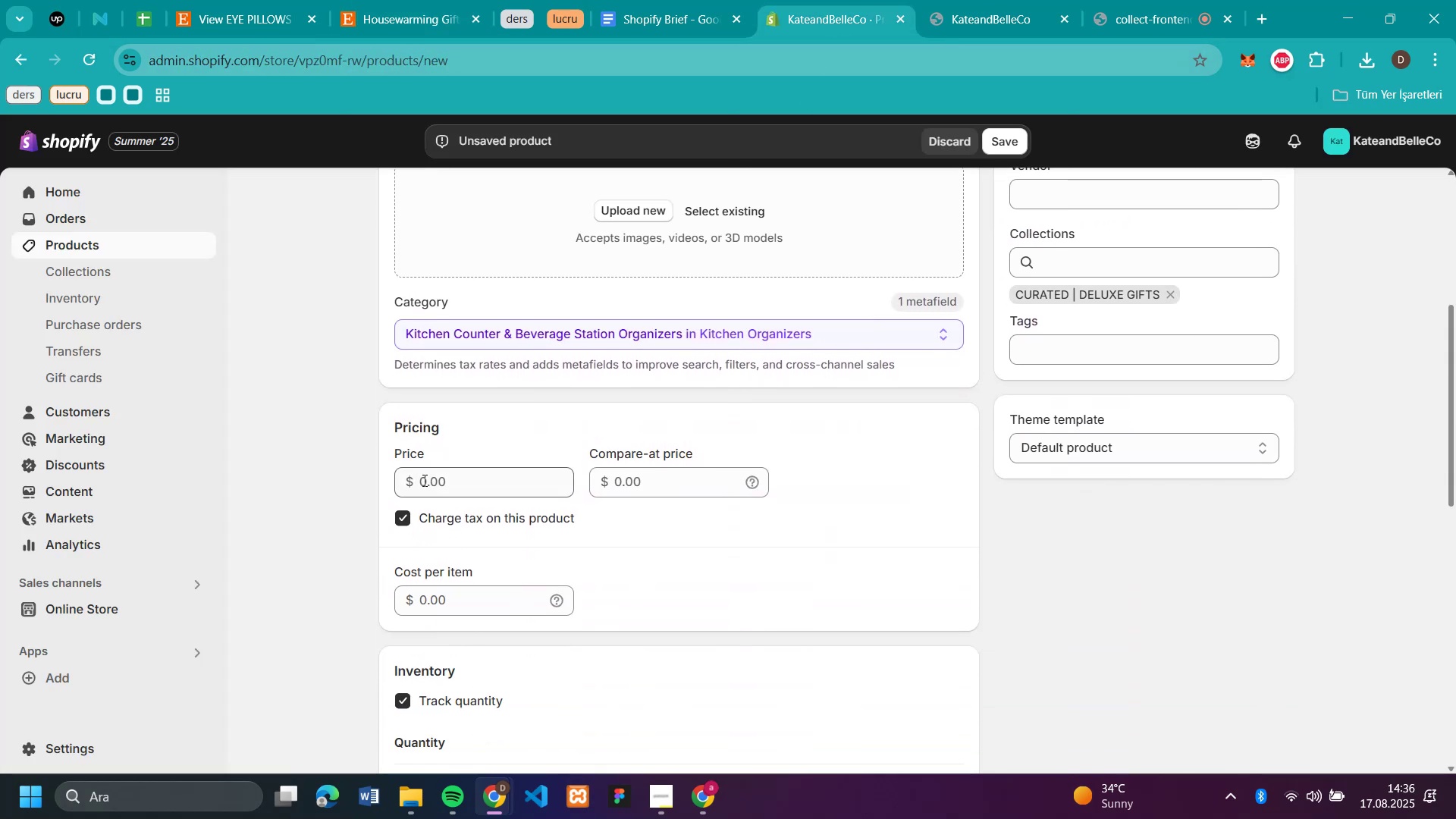 
left_click([423, 480])
 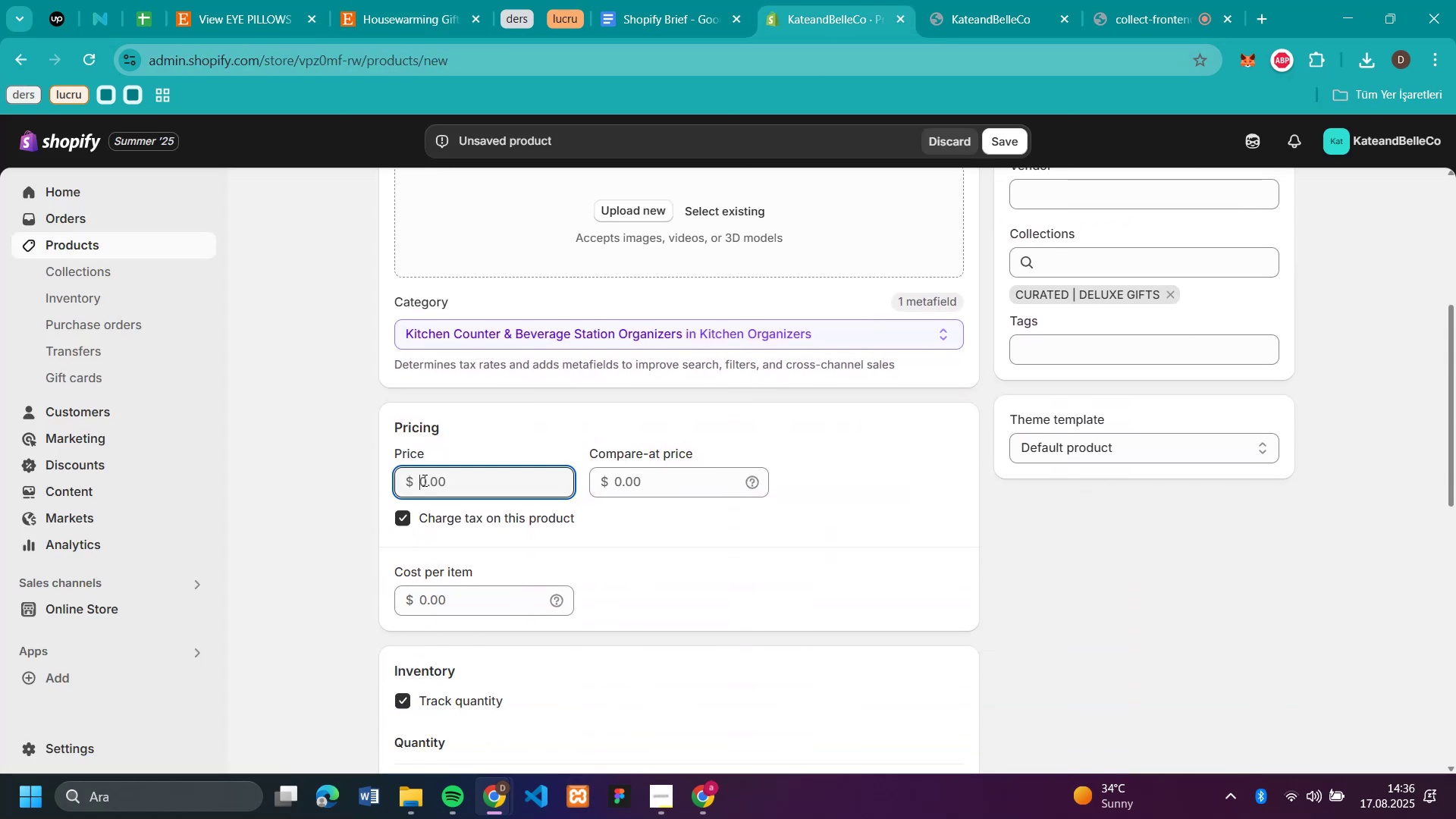 
key(Control+V)
 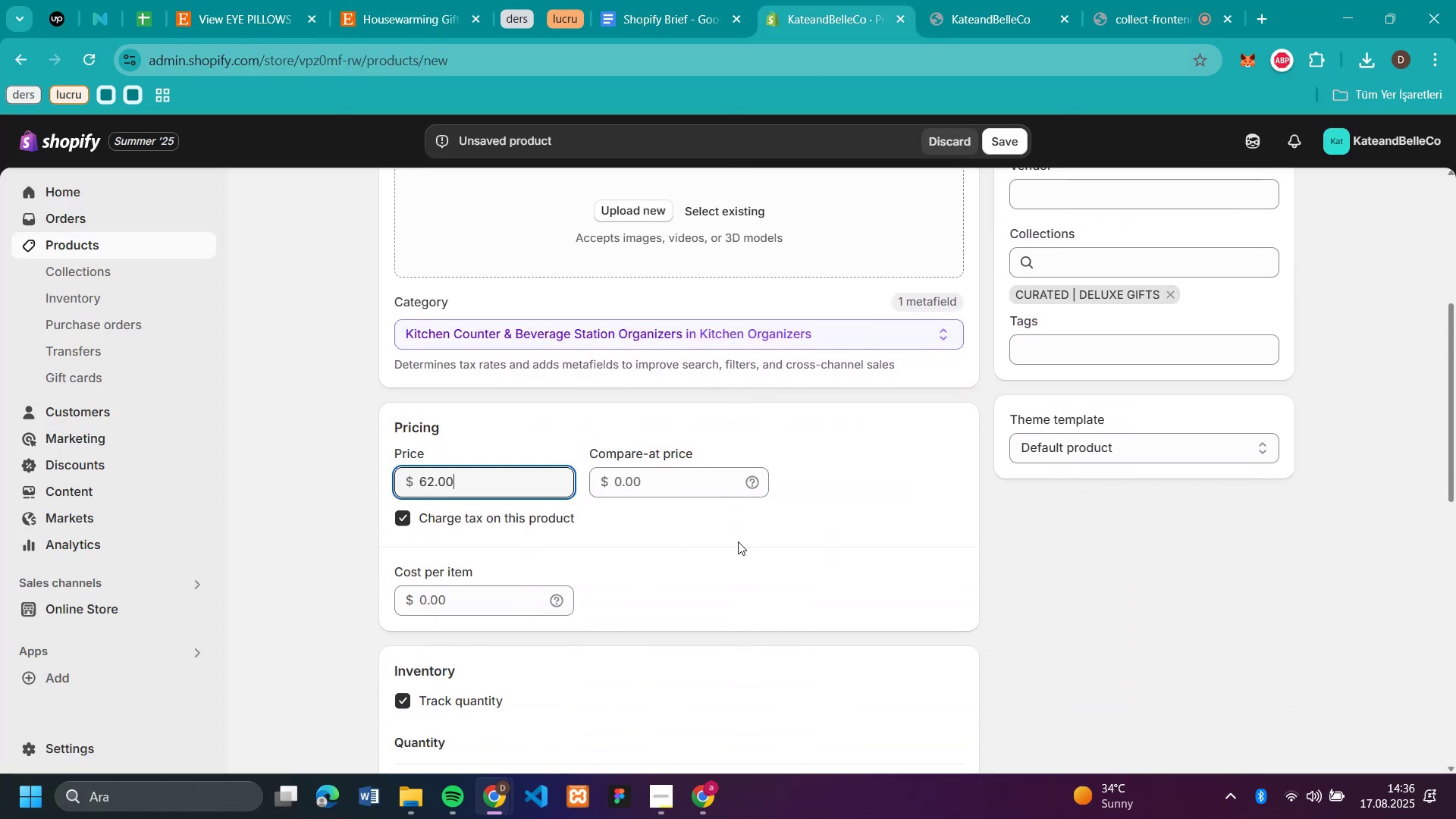 
left_click([750, 538])
 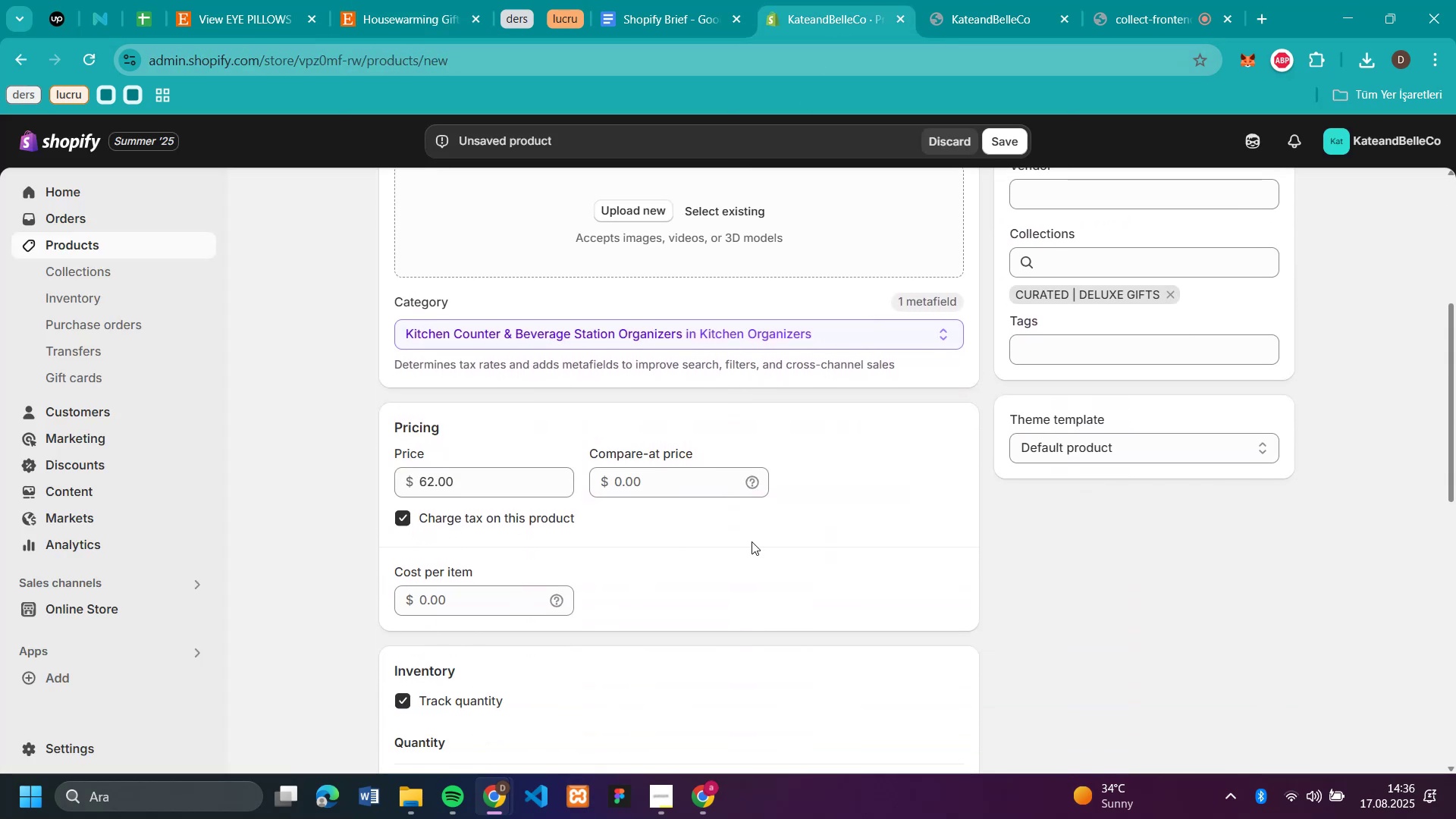 
scroll: coordinate [758, 553], scroll_direction: down, amount: 2.0
 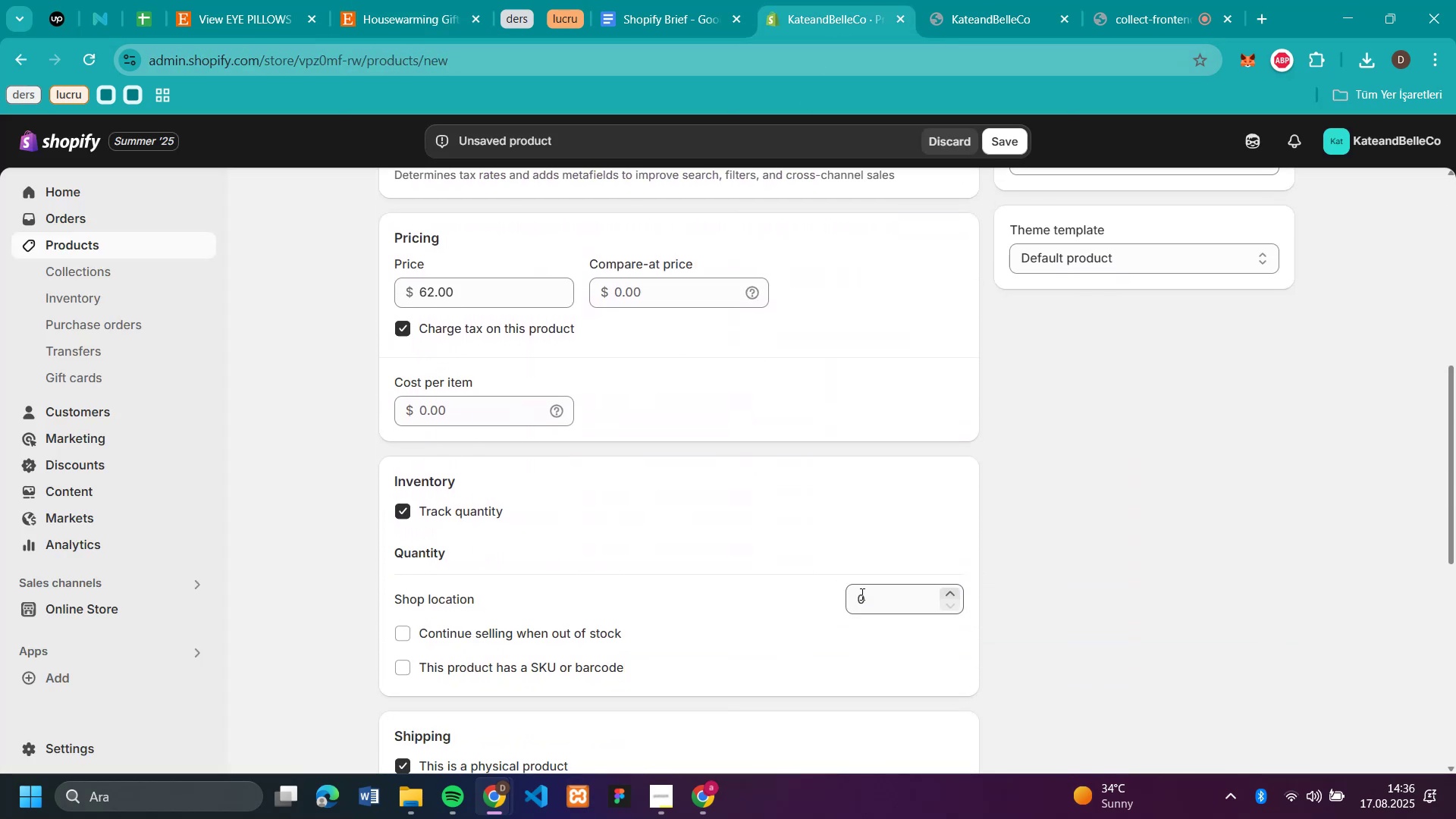 
left_click([876, 601])
 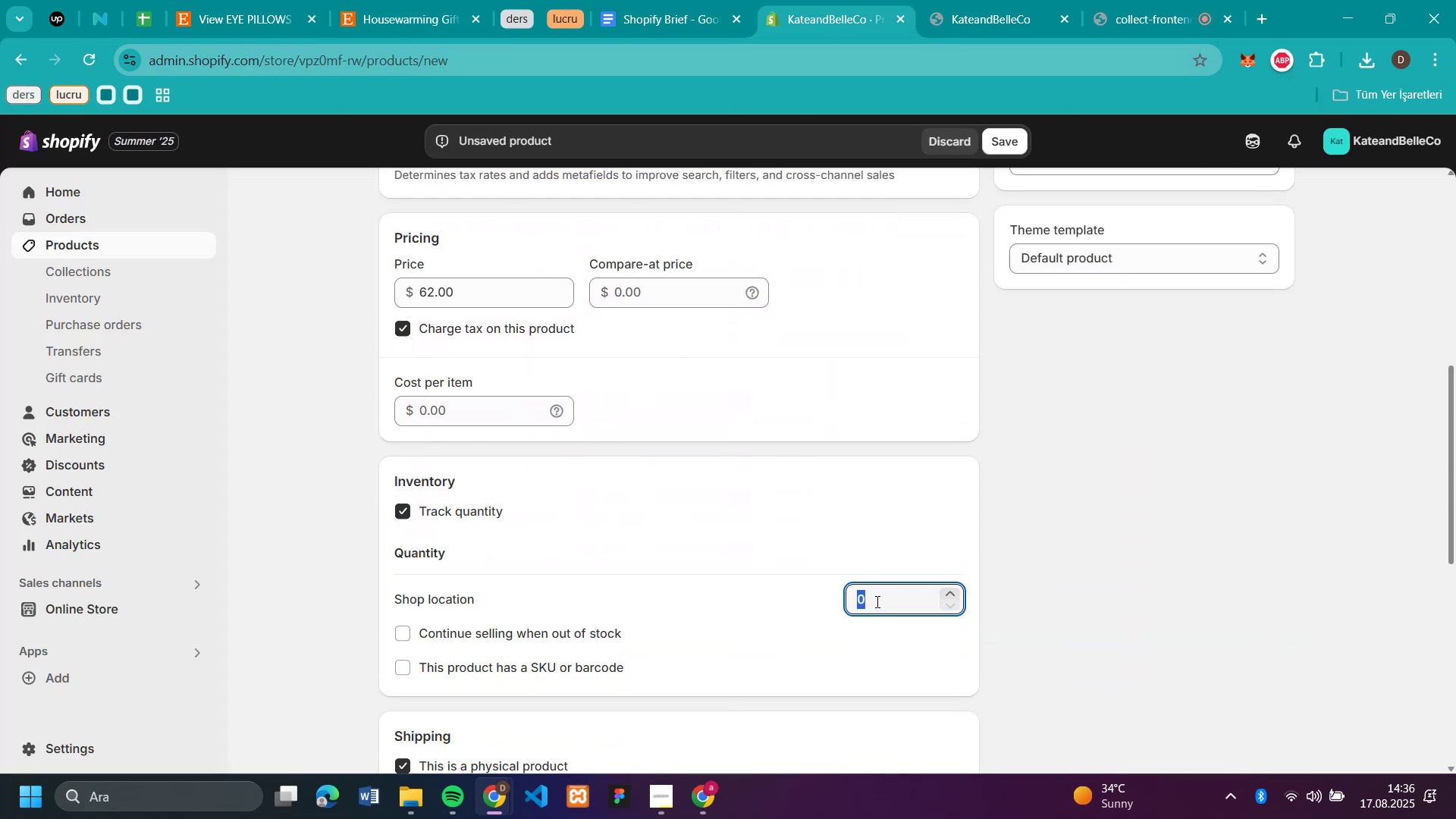 
type(50)
 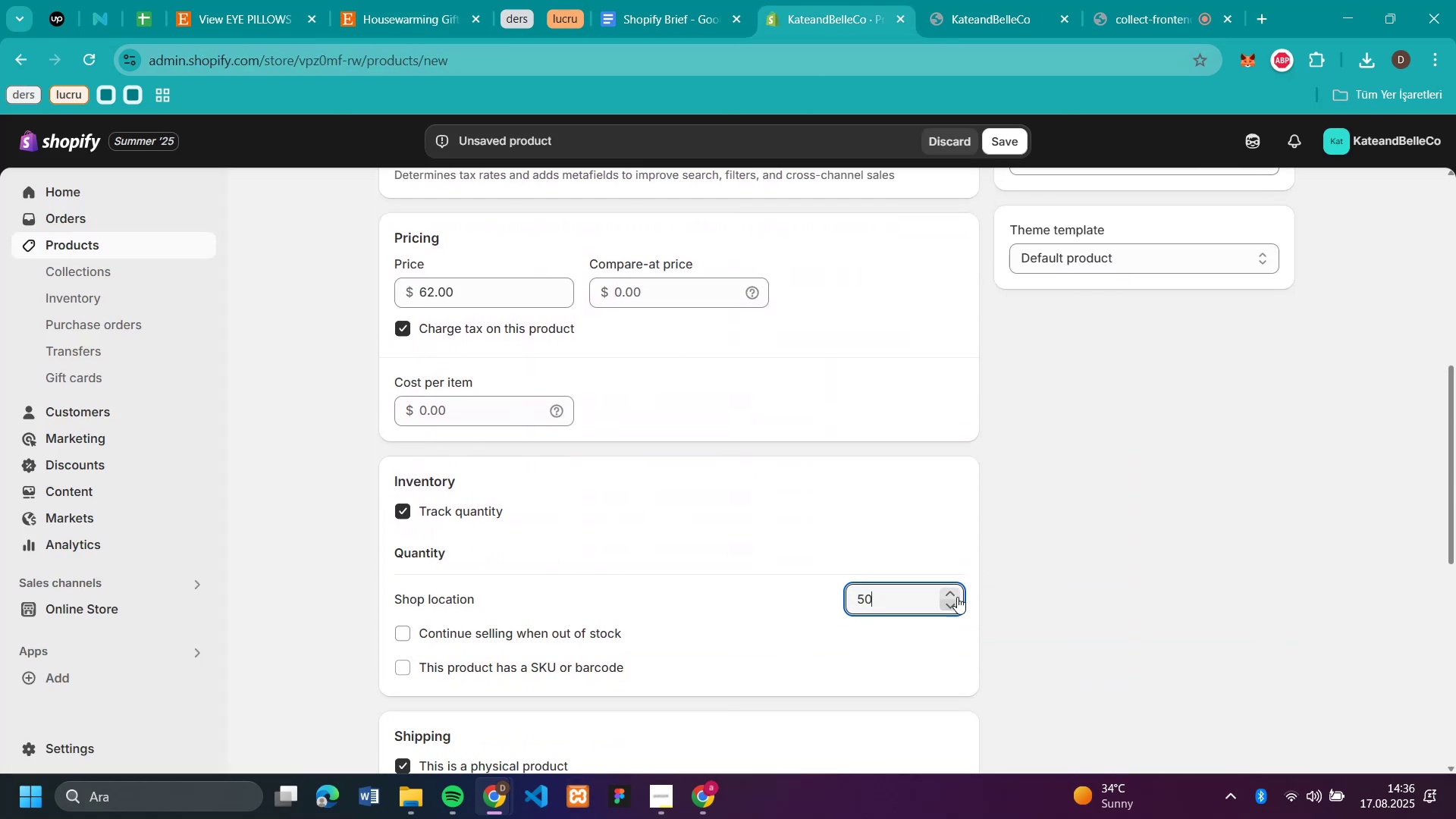 
left_click([1037, 550])
 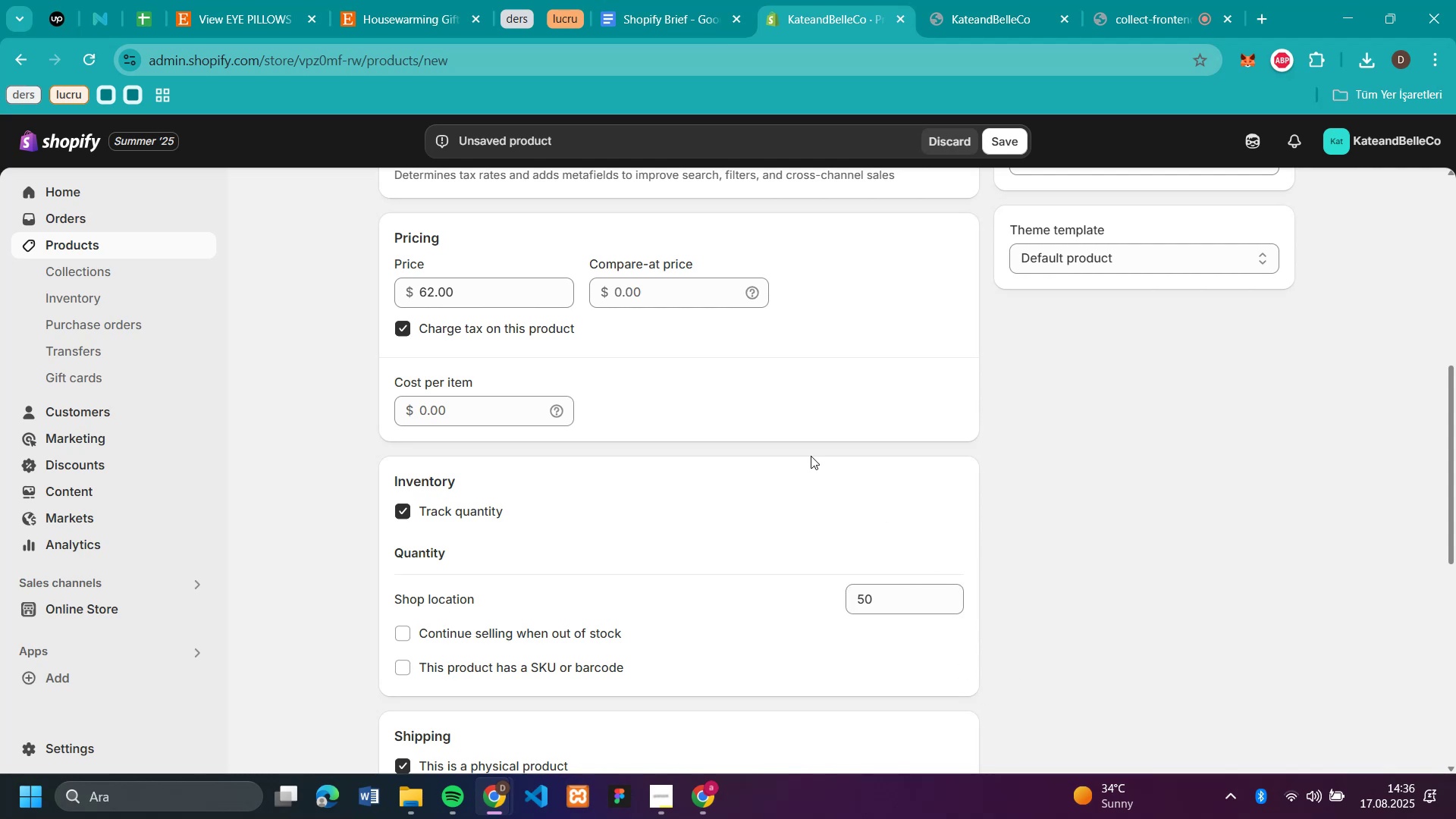 
scroll: coordinate [472, 477], scroll_direction: up, amount: 11.0
 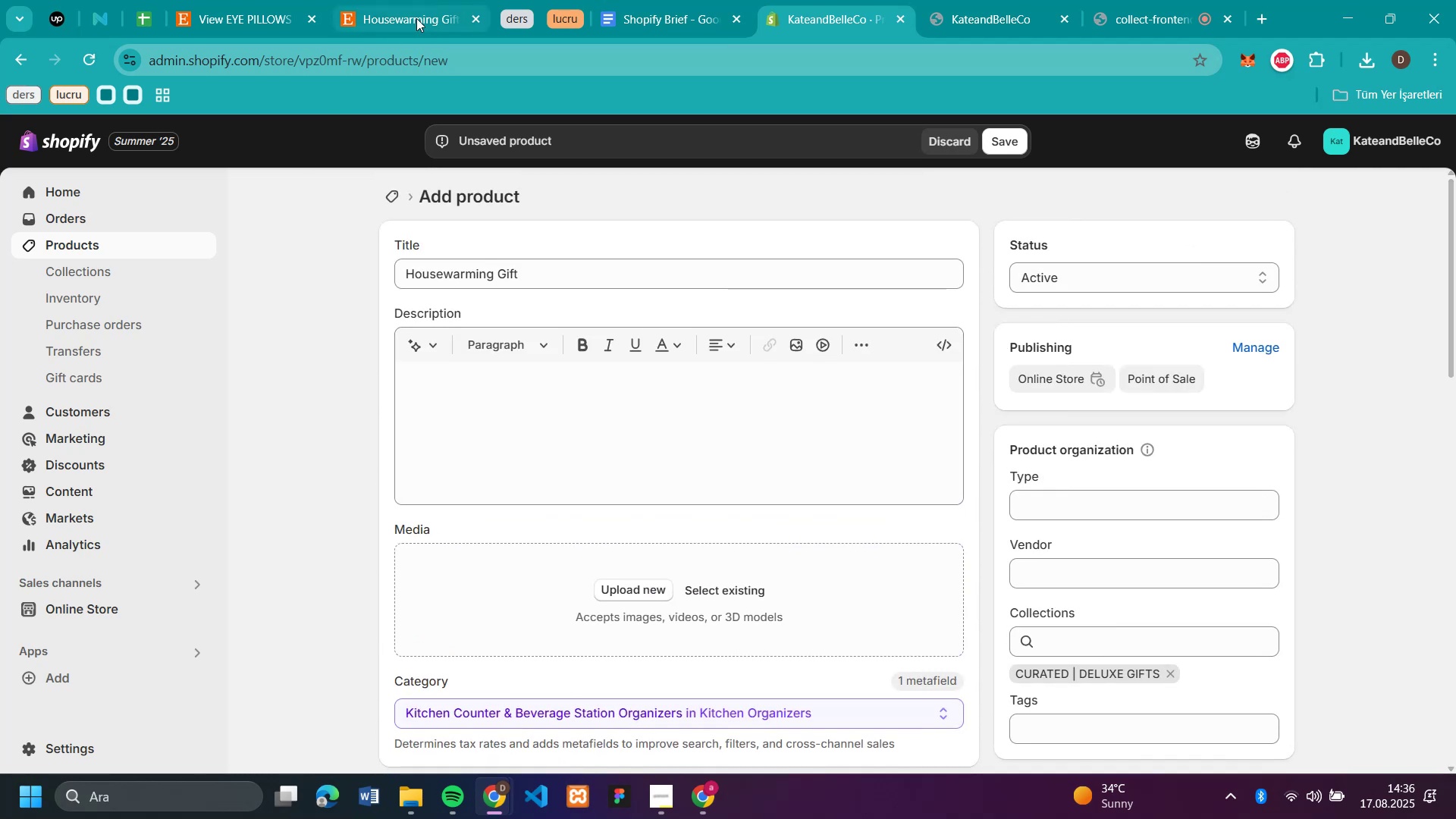 
left_click([393, 21])
 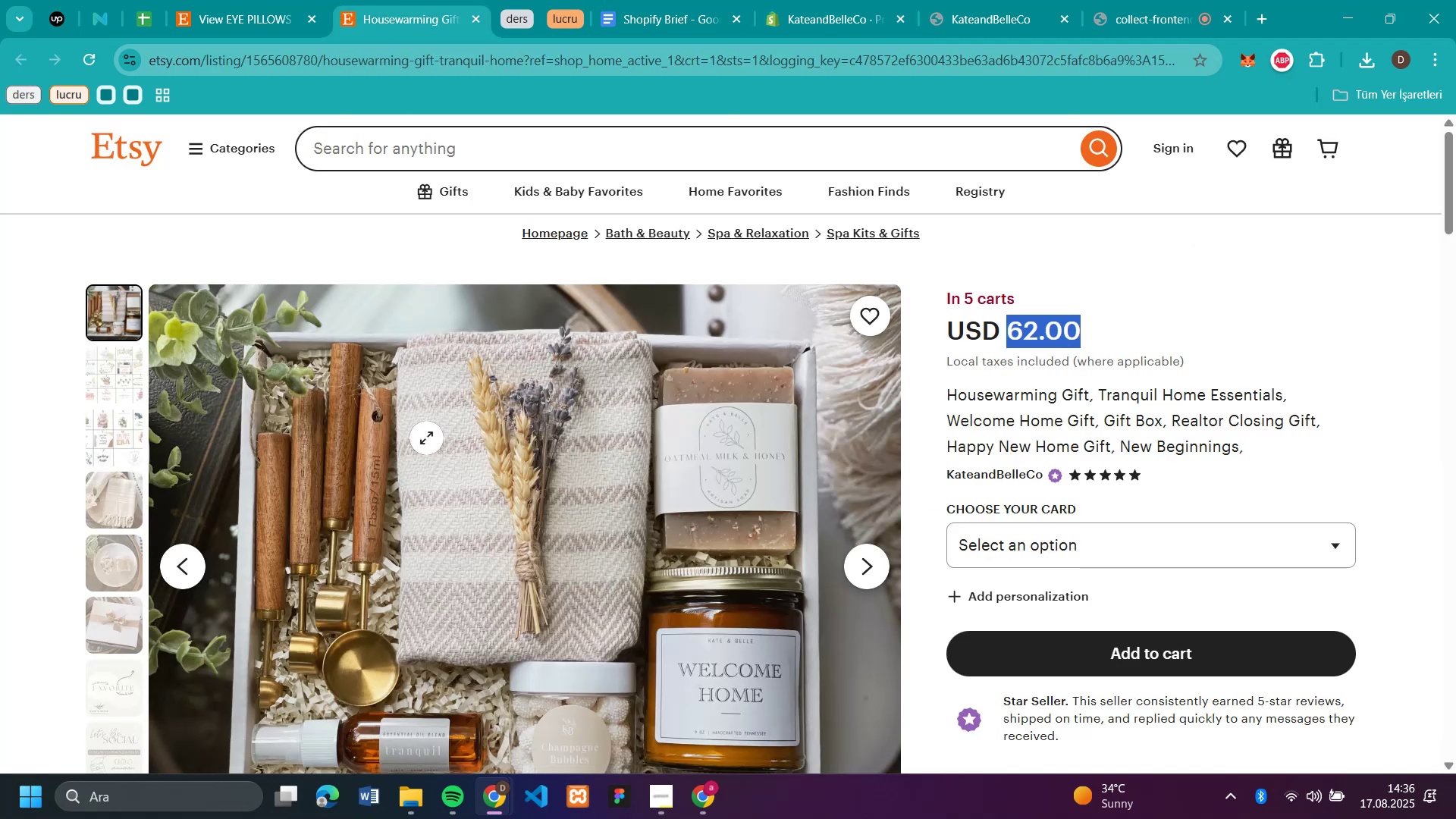 
right_click([430, 446])
 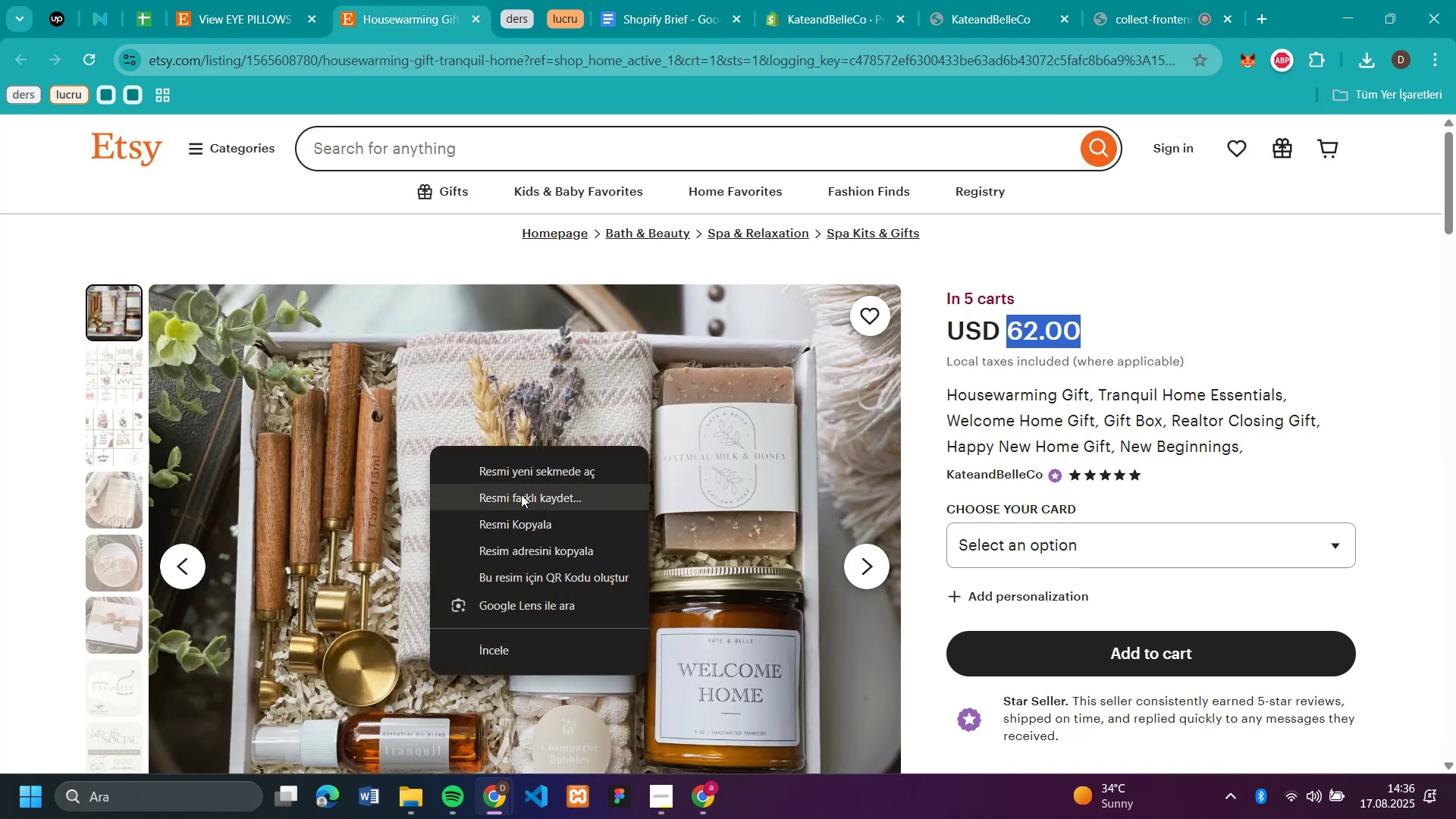 
left_click([521, 494])
 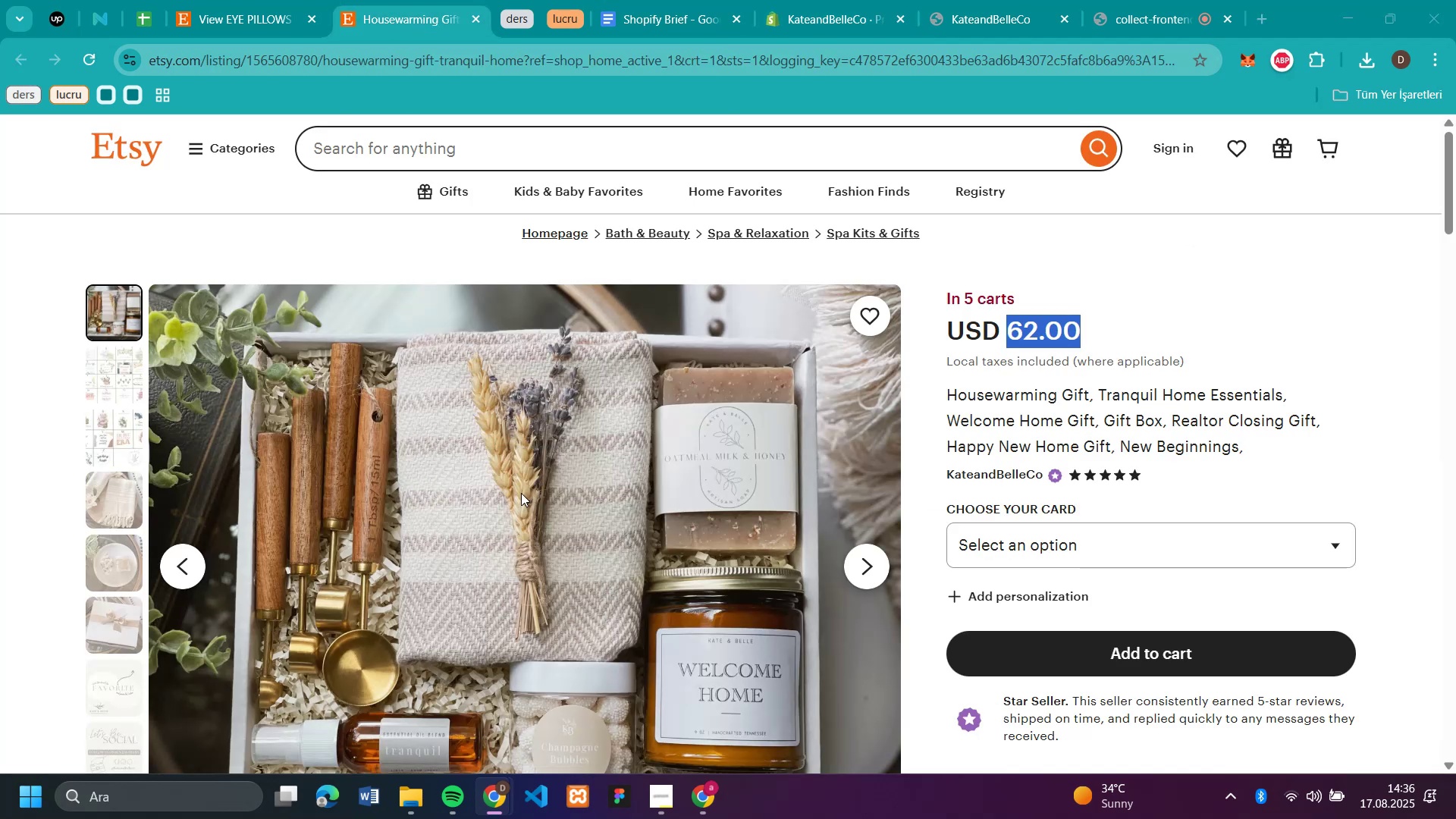 
key(Enter)
 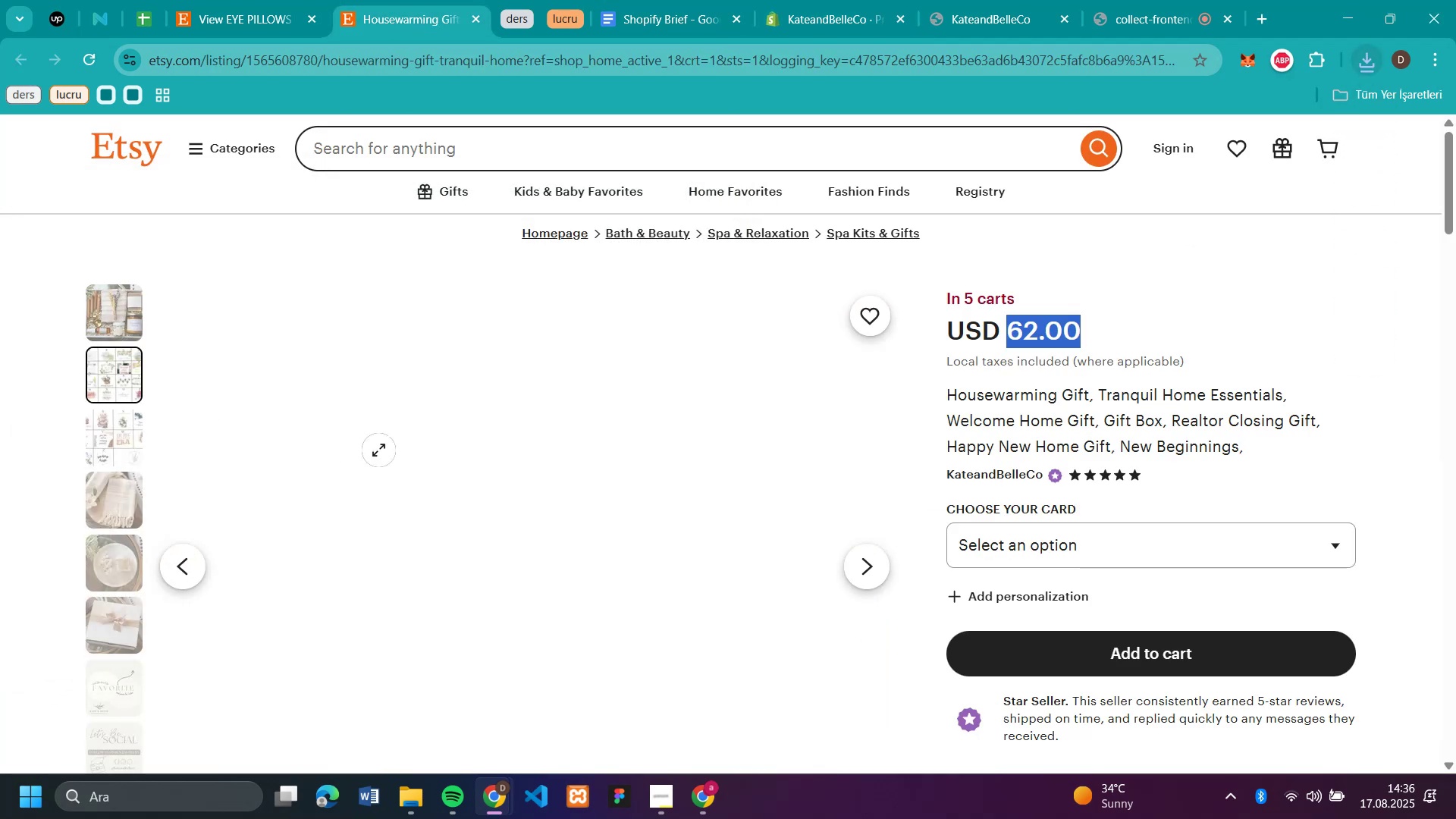 
right_click([378, 450])
 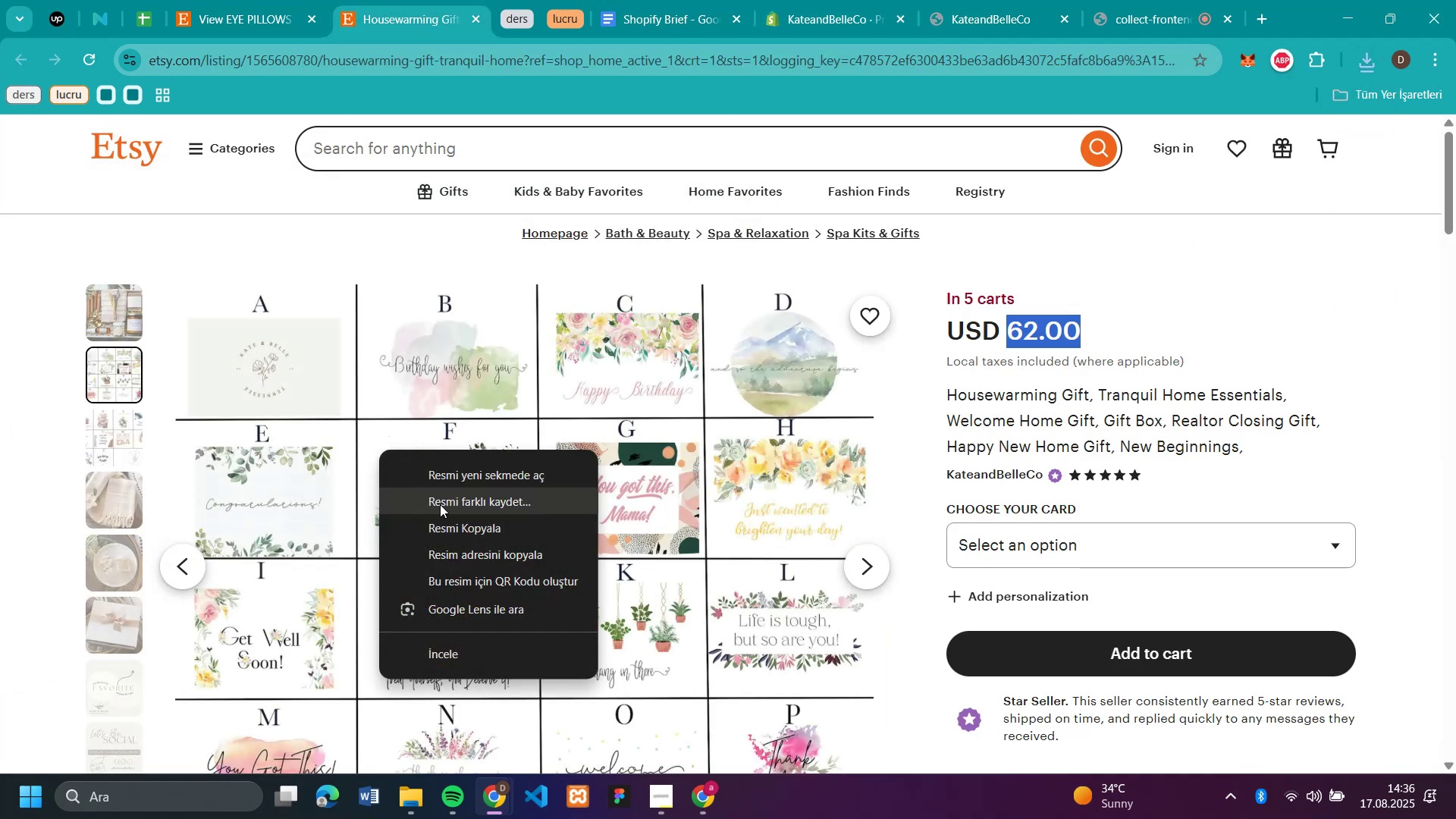 
left_click([440, 504])
 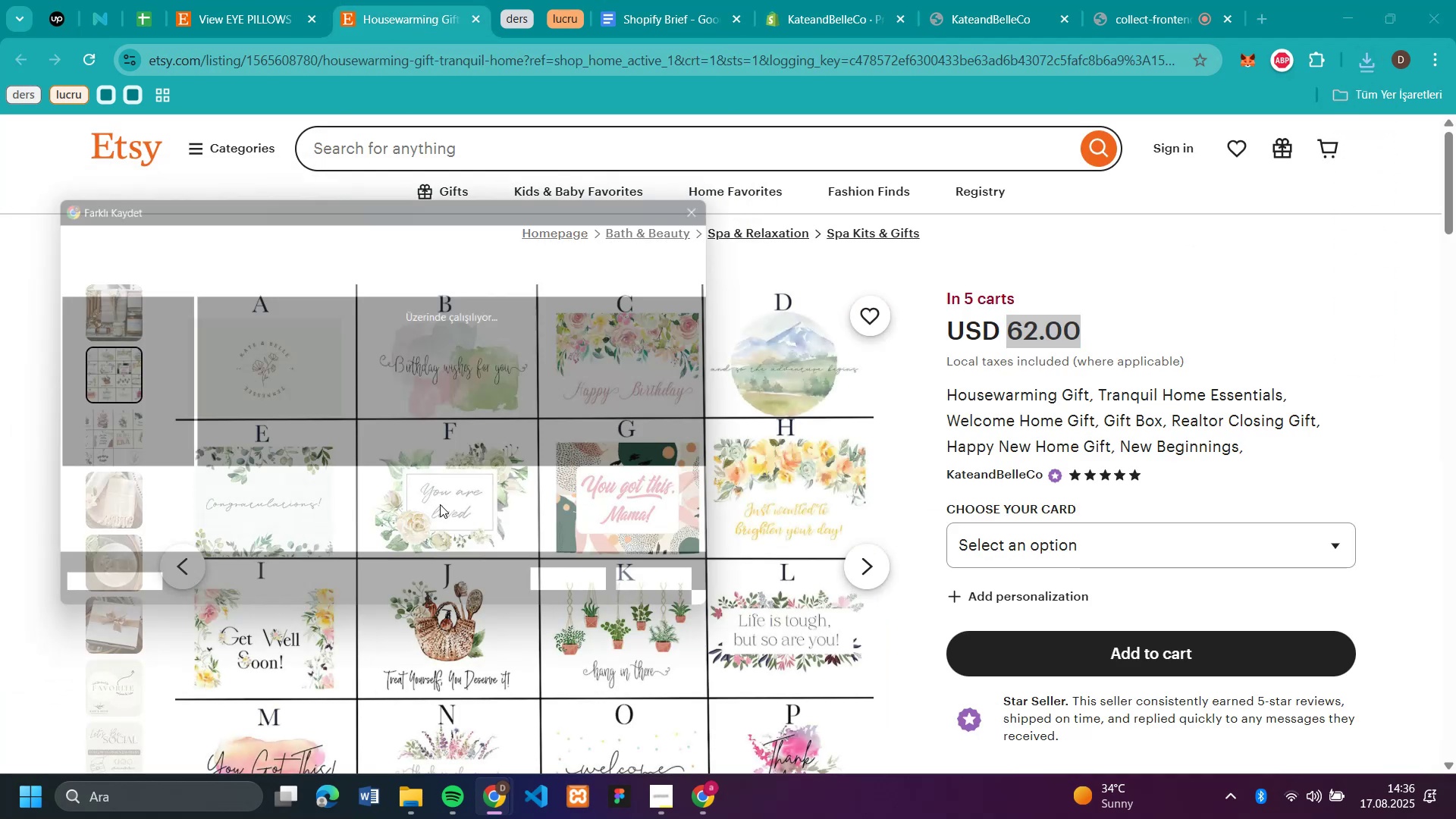 
key(Enter)
 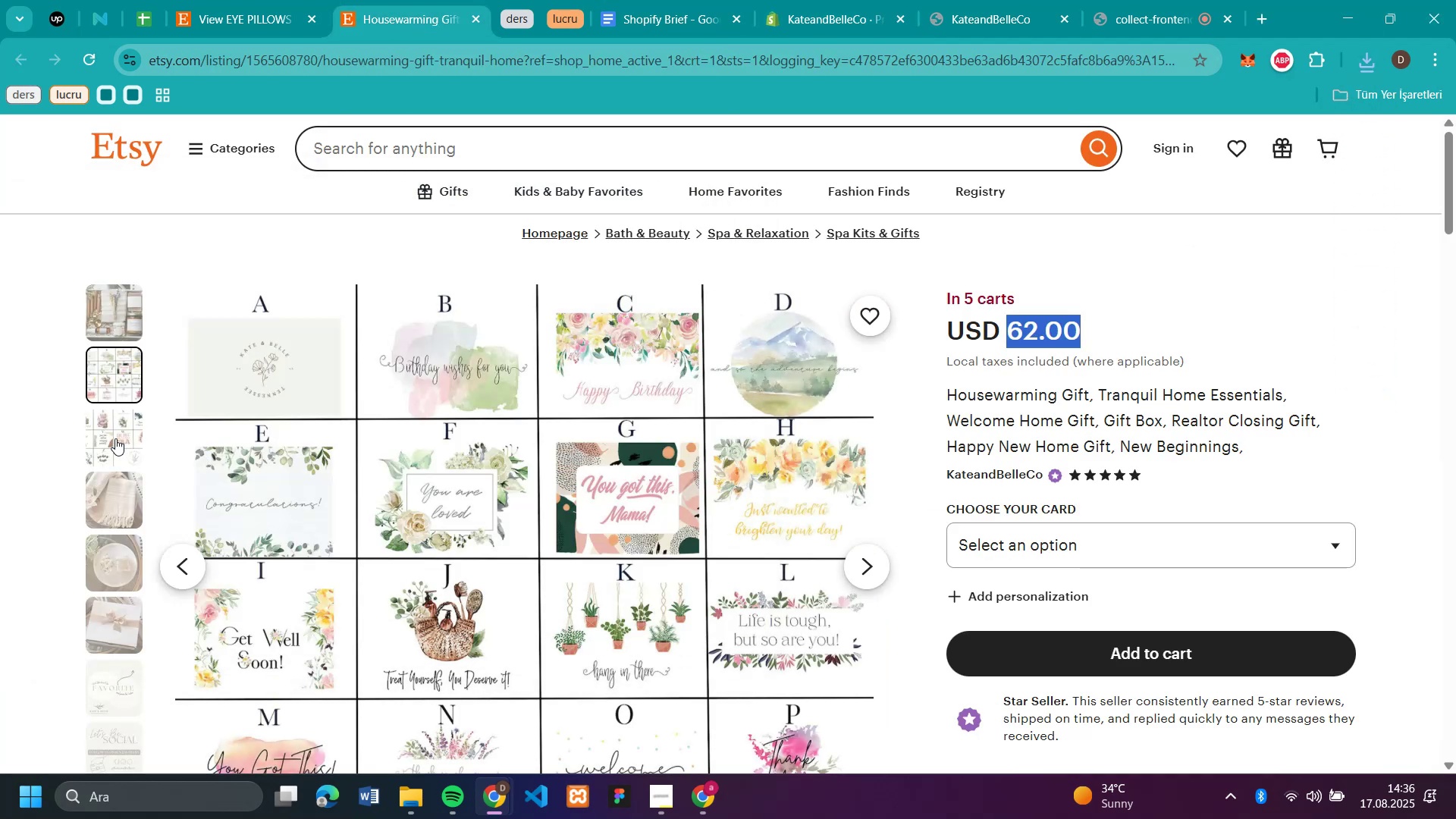 
left_click([114, 438])
 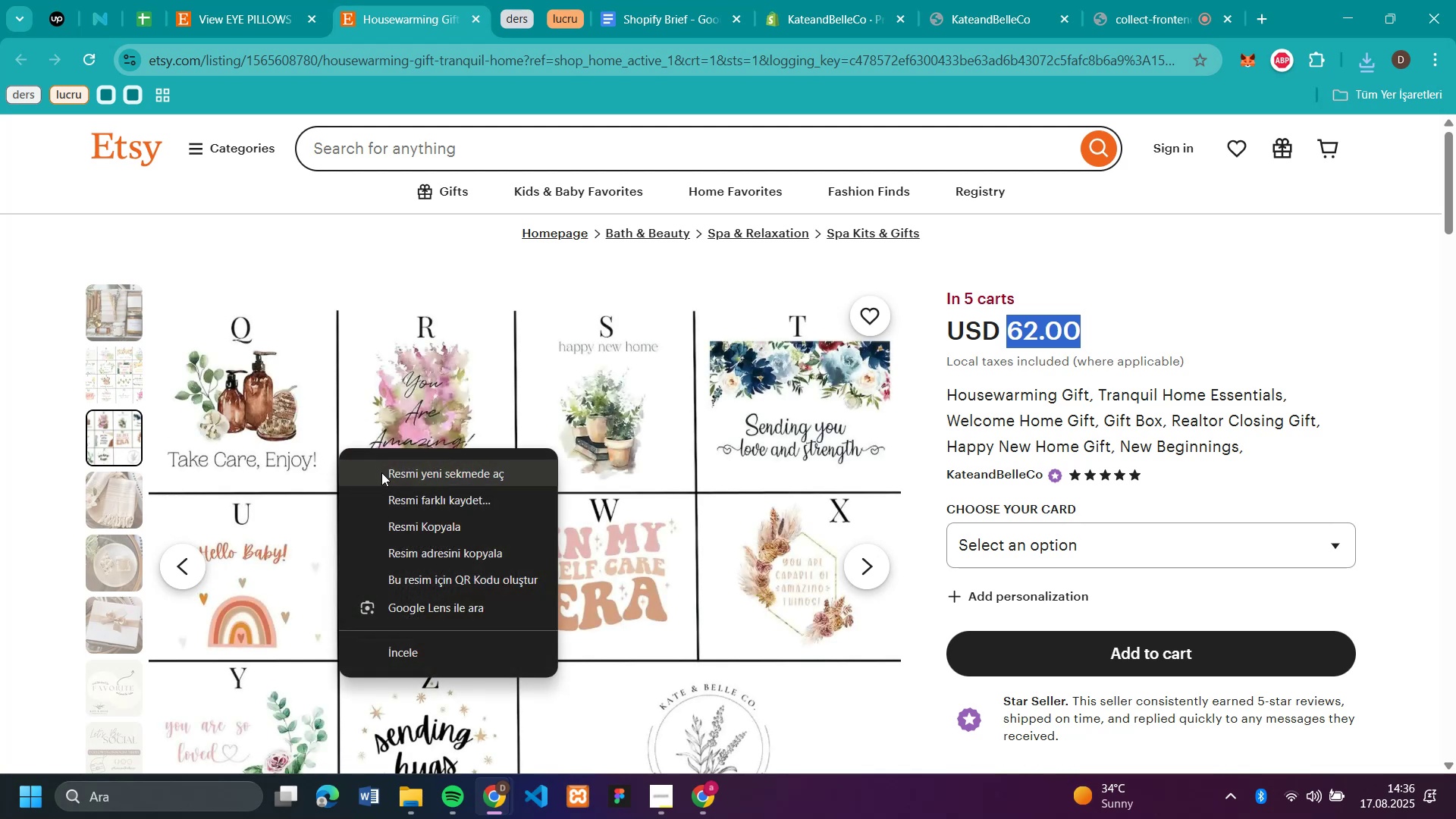 
left_click([398, 496])
 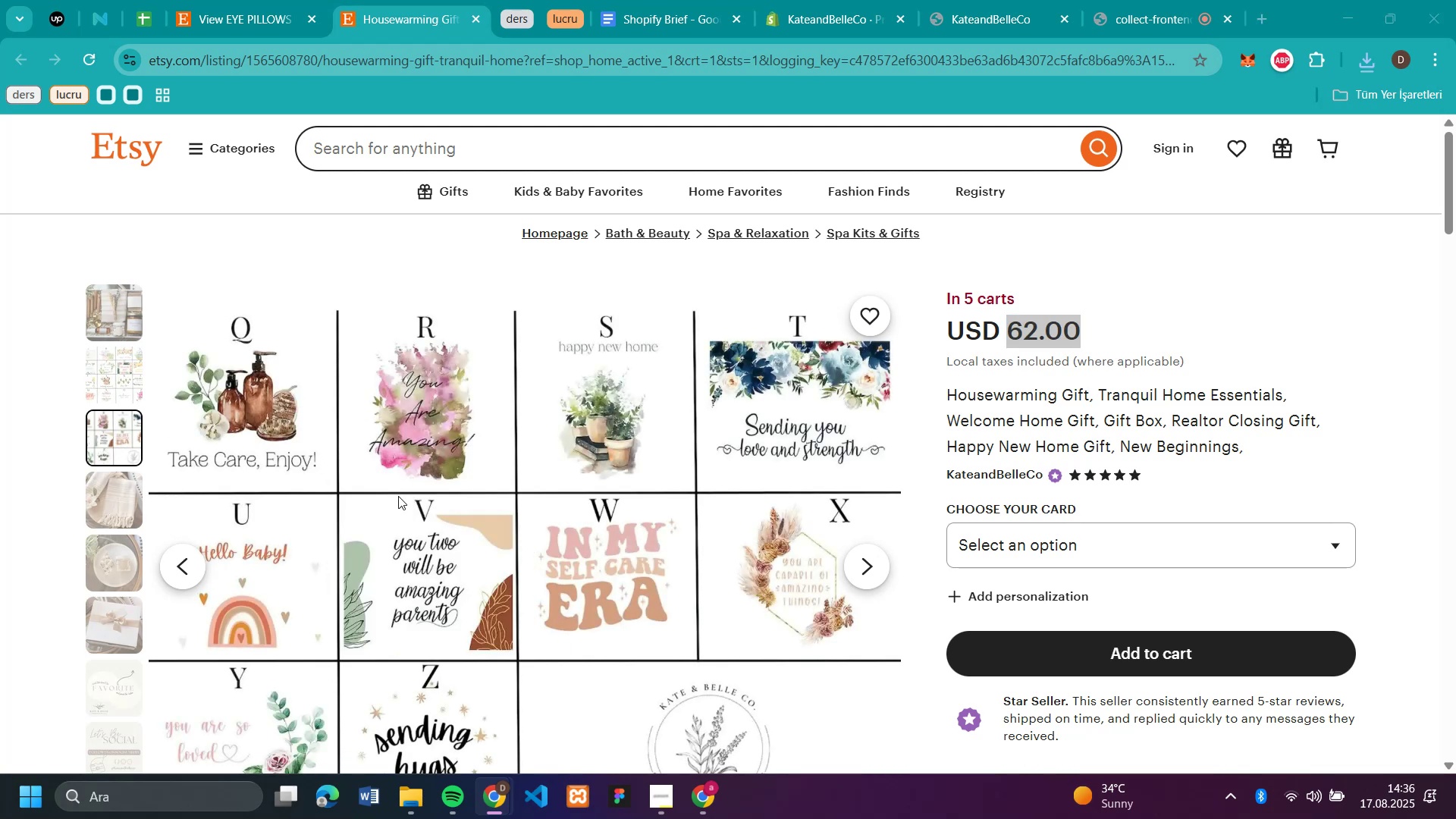 
key(Enter)
 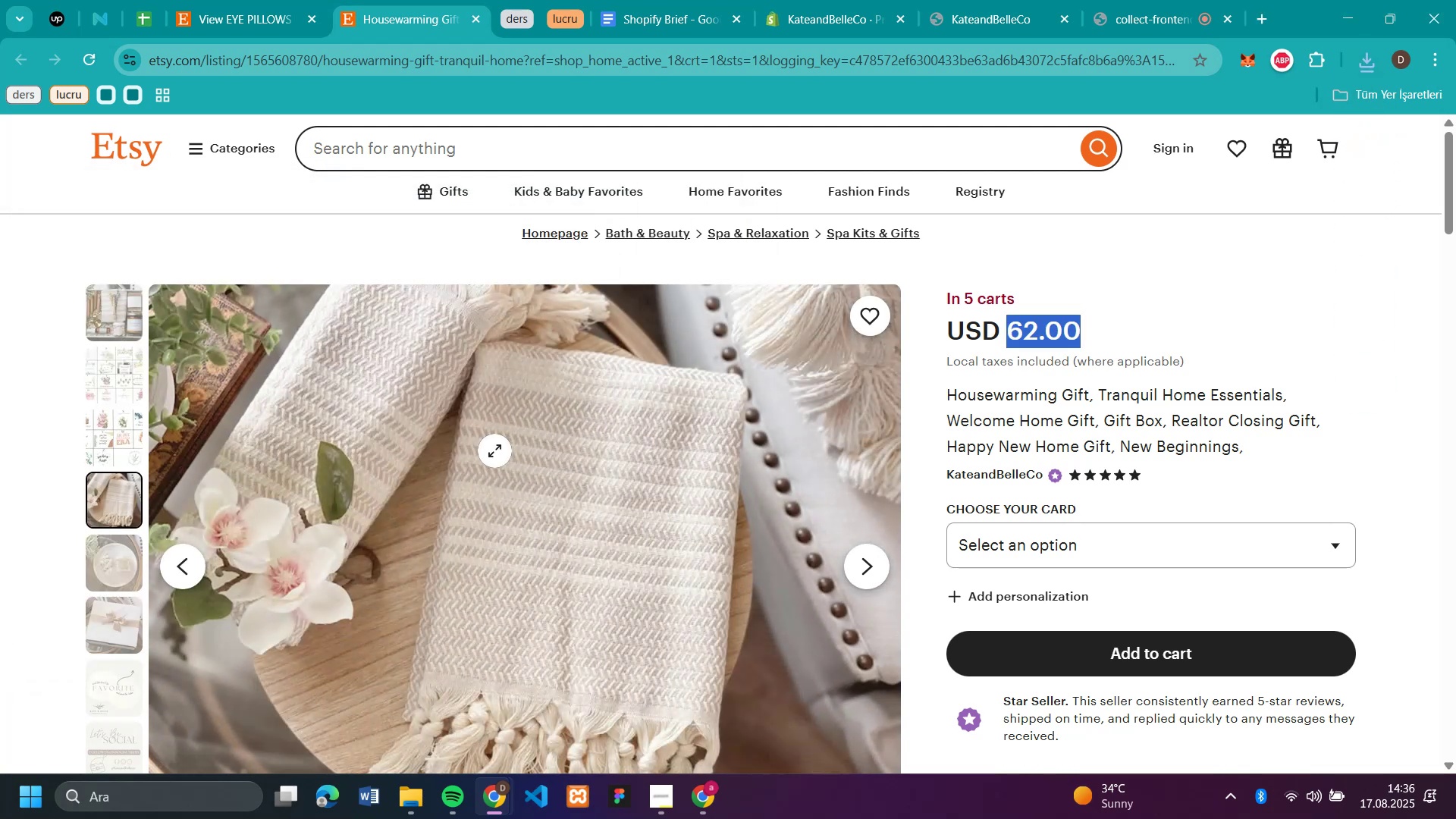 
right_click([494, 450])
 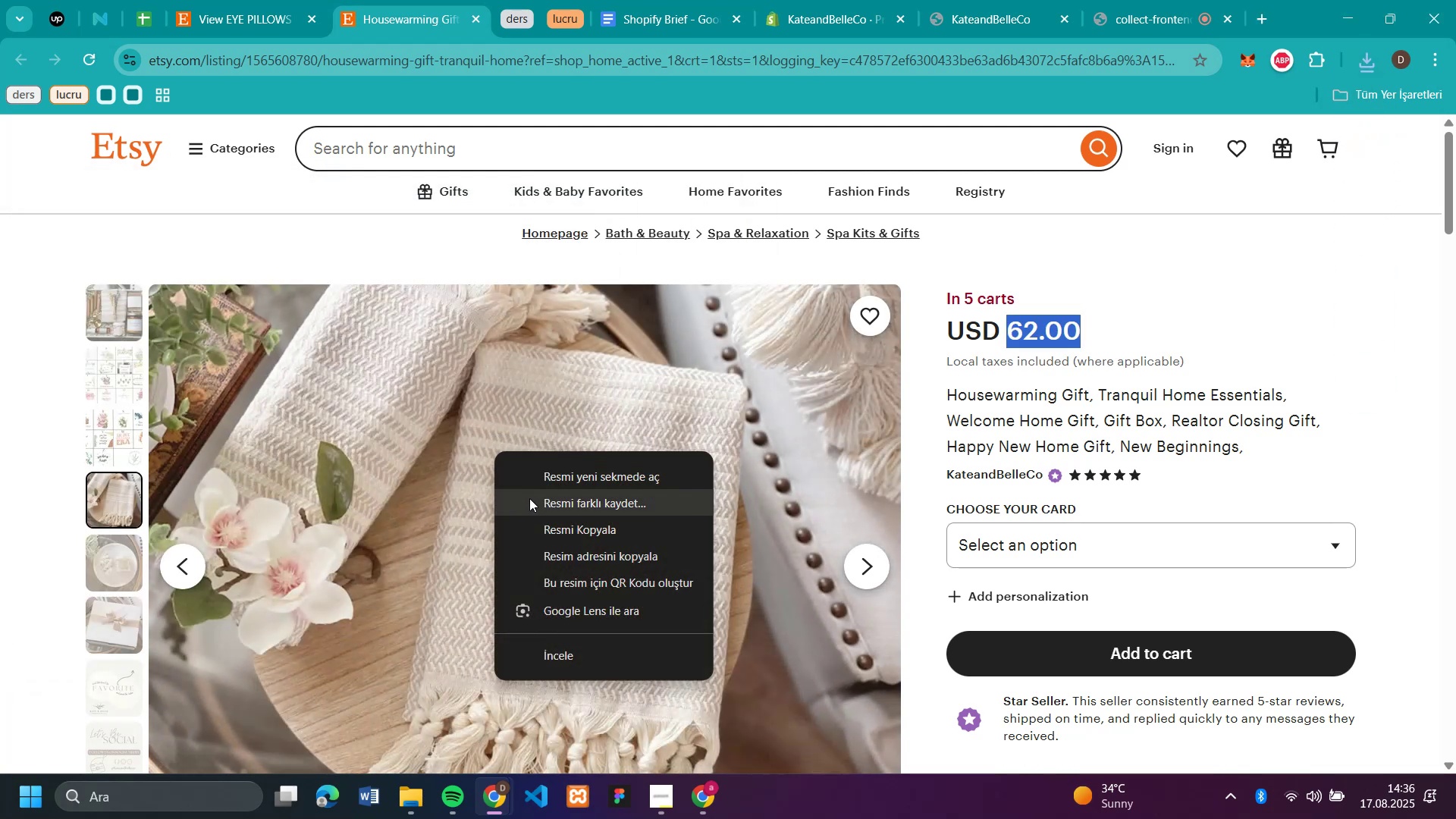 
left_click([529, 498])
 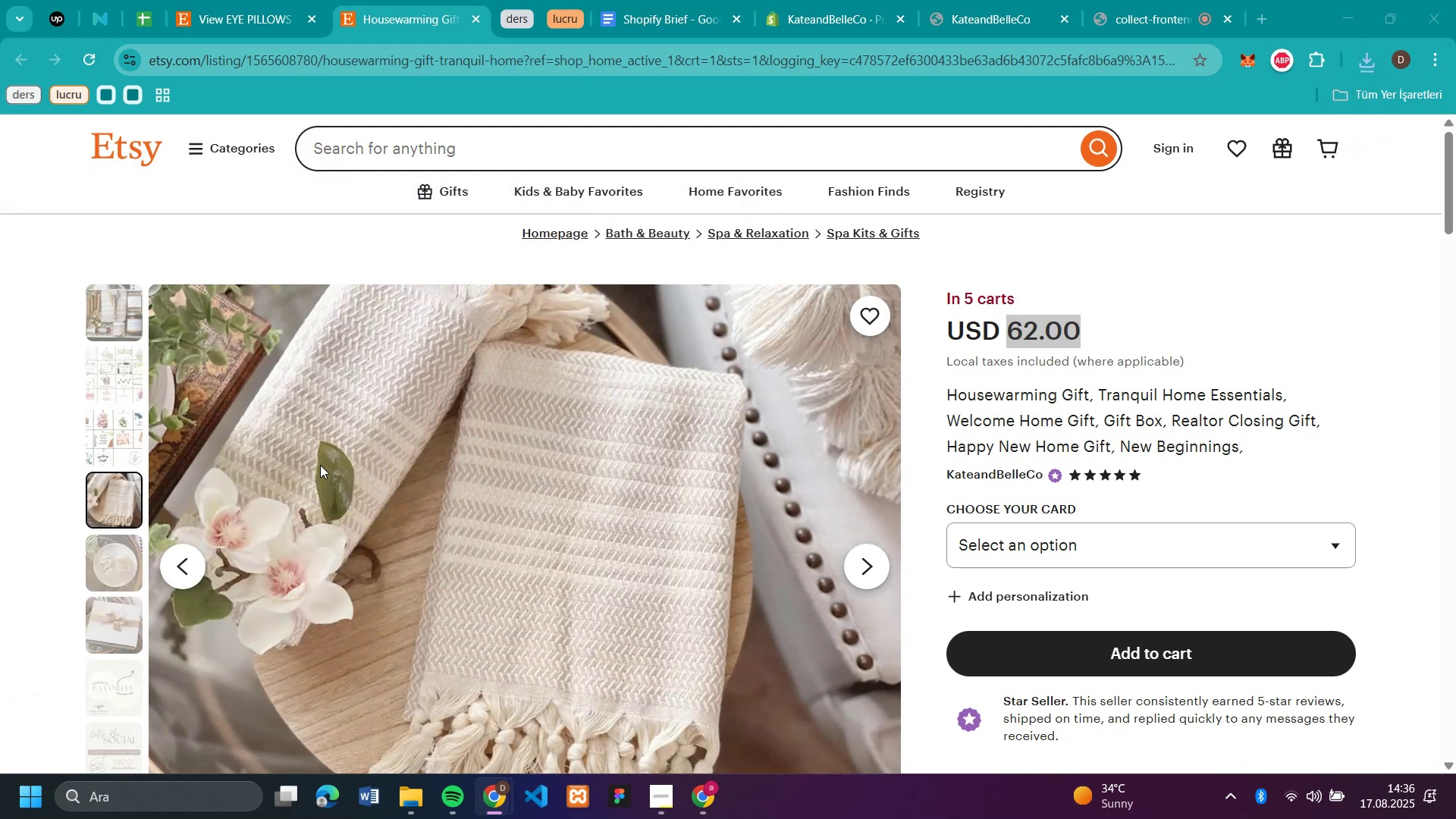 
key(Enter)
 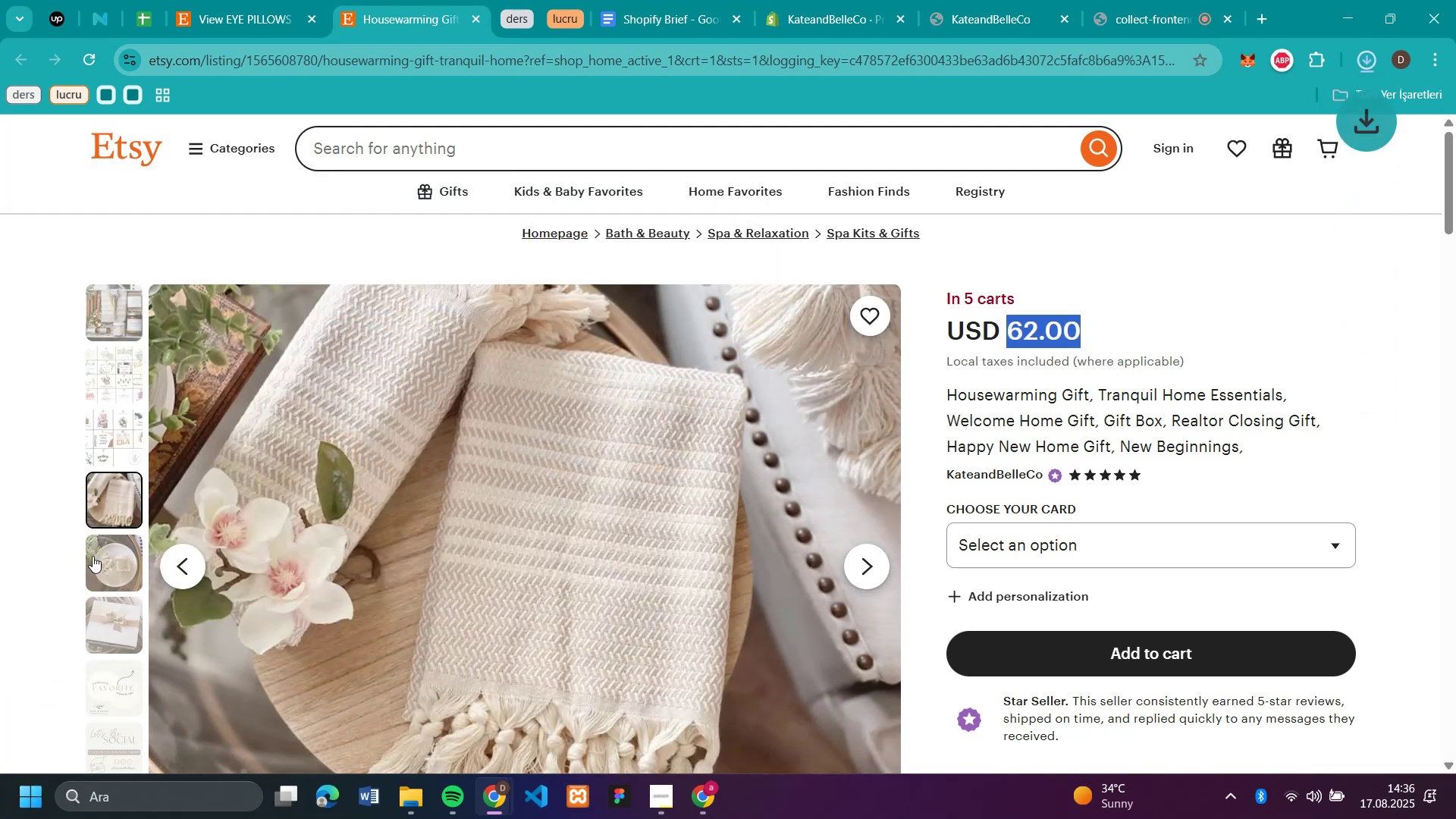 
left_click([116, 557])
 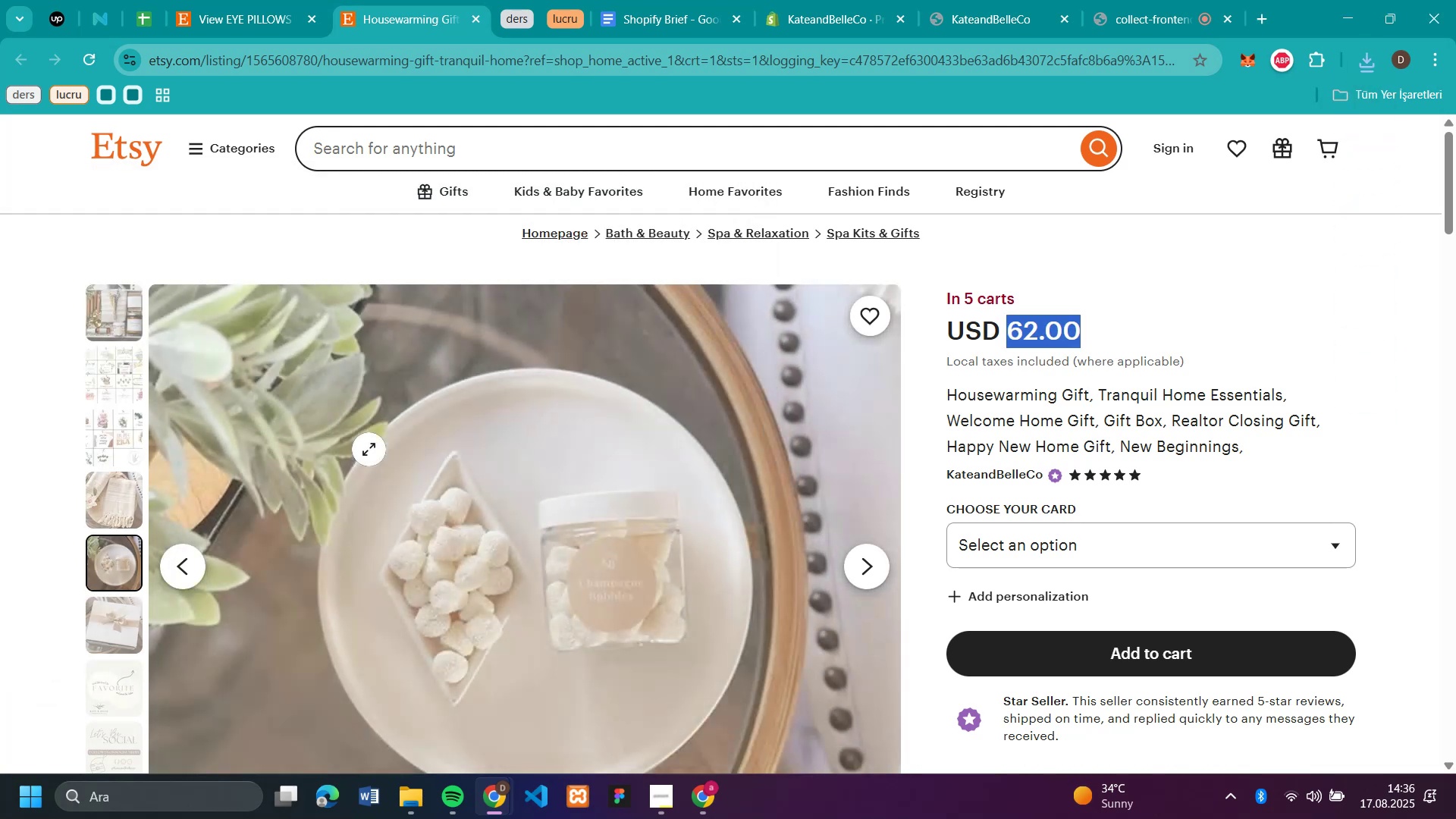 
right_click([369, 449])
 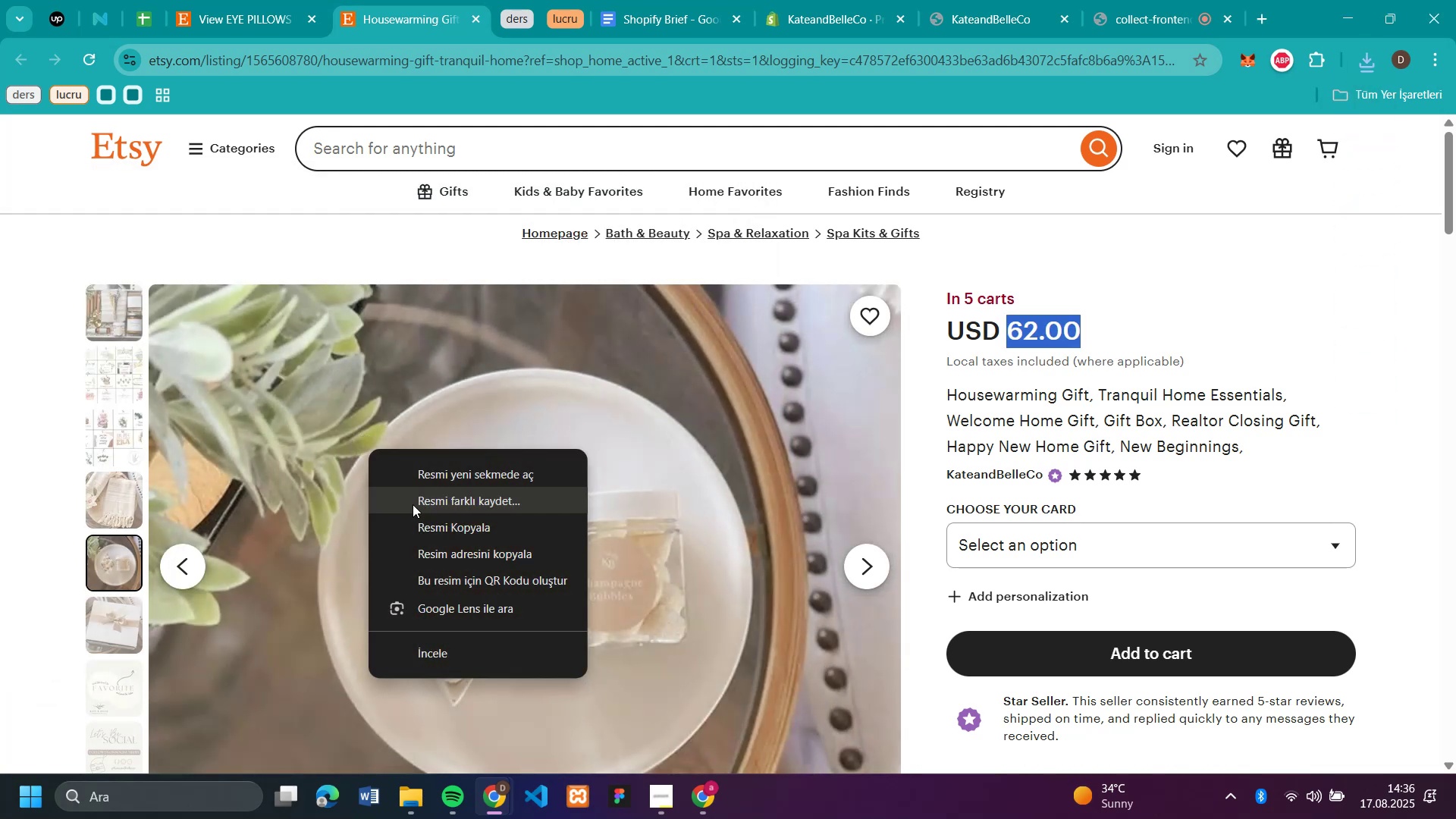 
left_click([413, 504])
 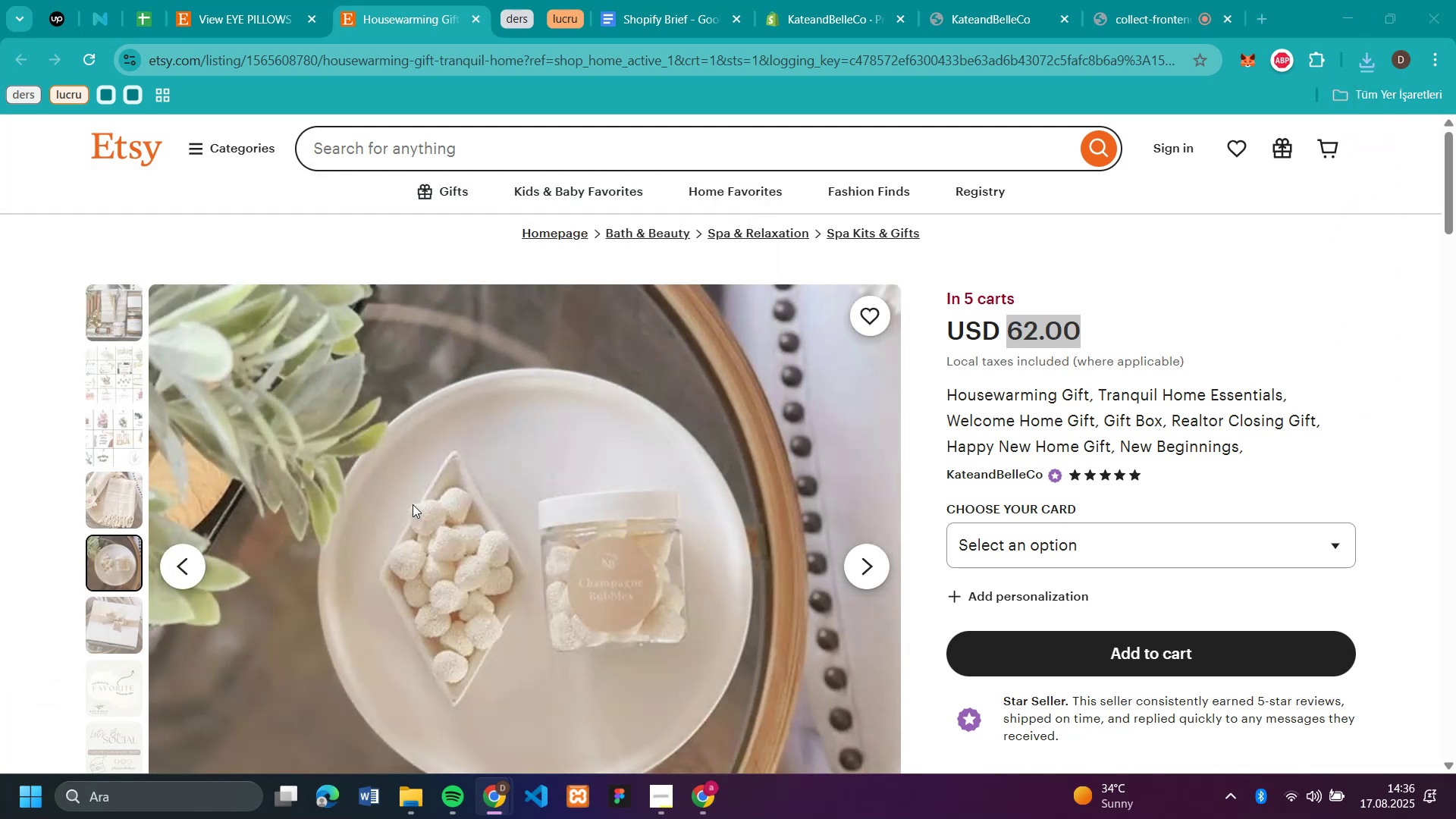 
key(Enter)
 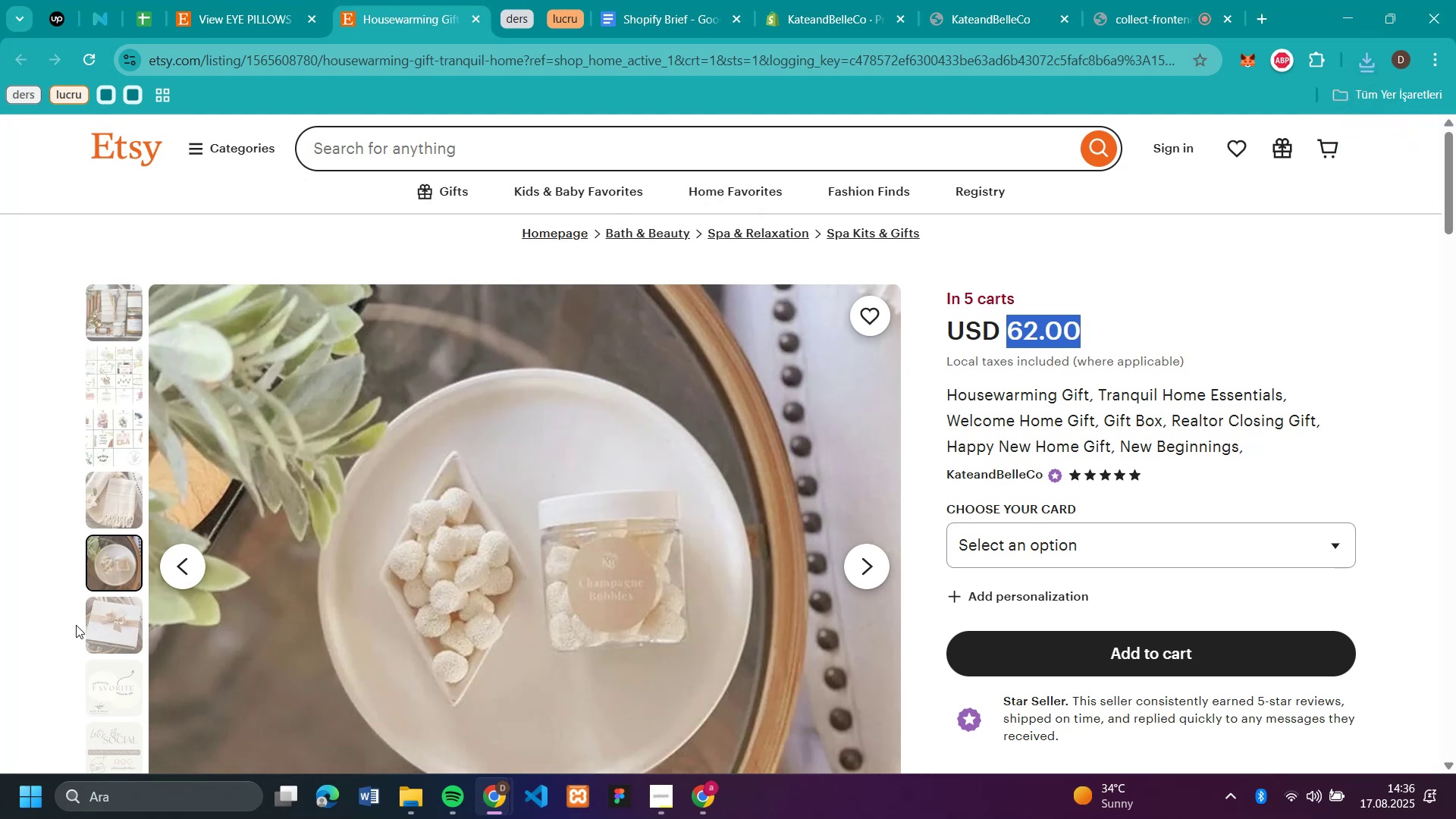 
left_click([108, 618])
 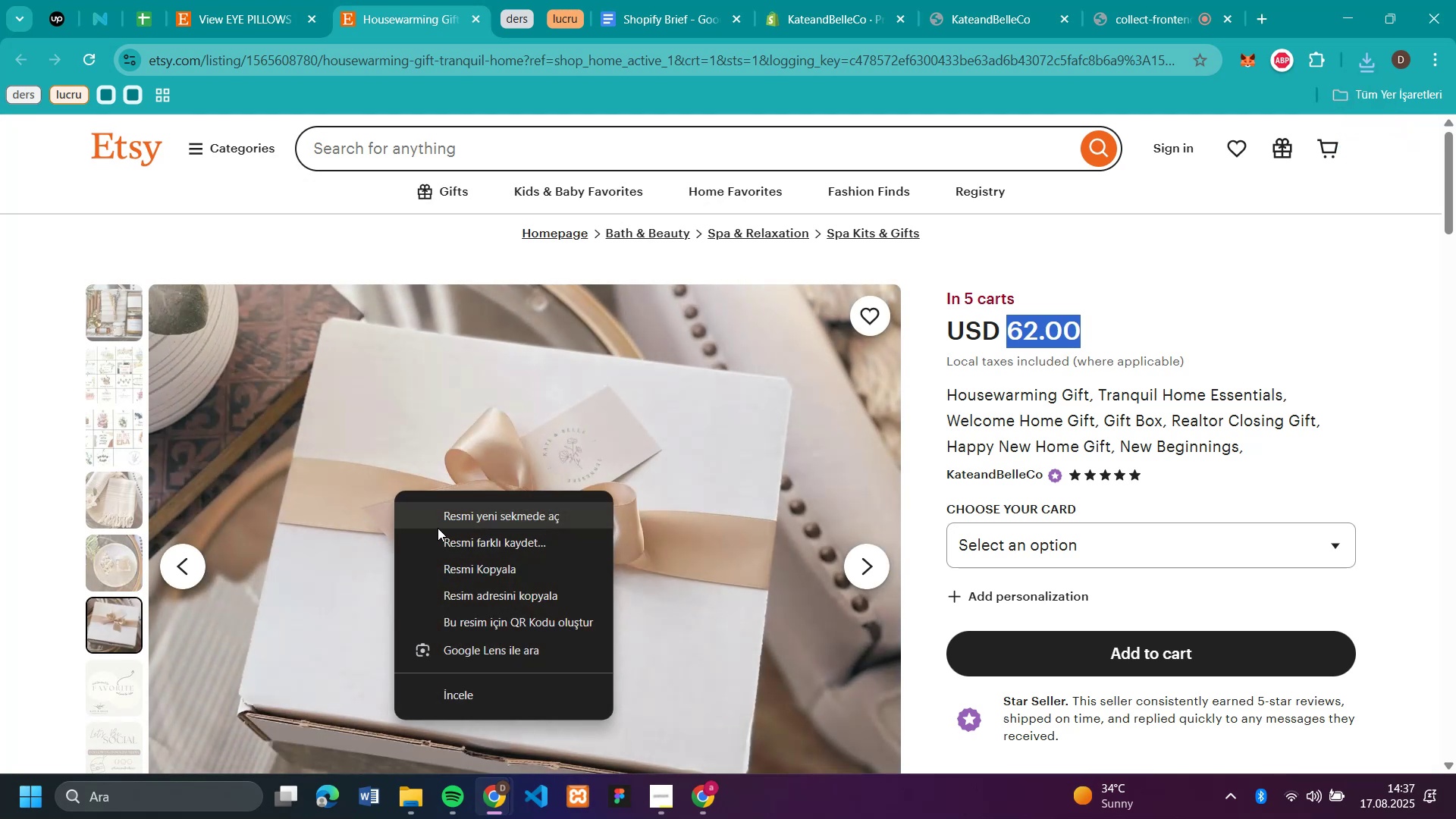 
left_click([444, 538])
 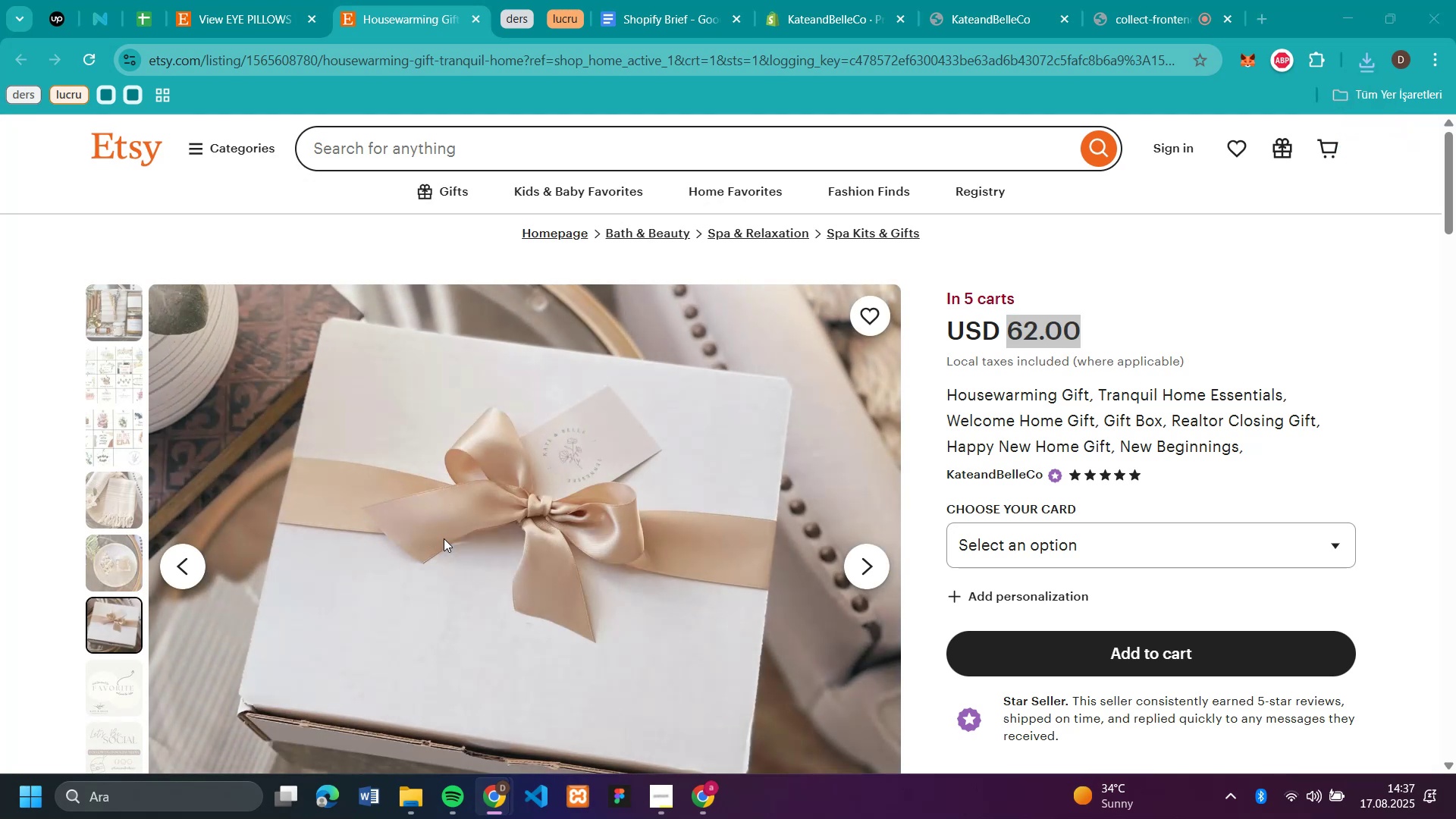 
key(Enter)
 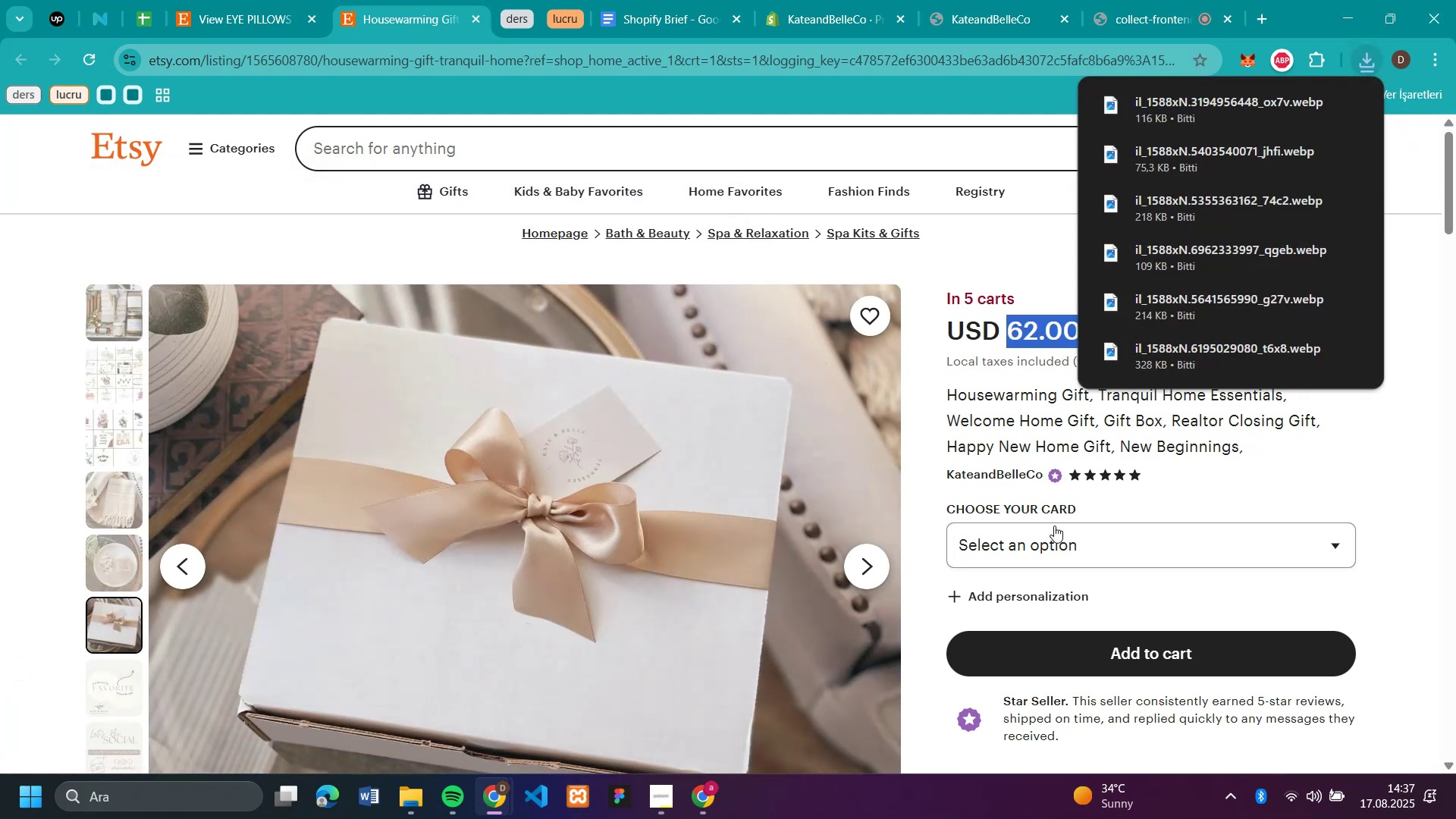 
left_click([1057, 540])
 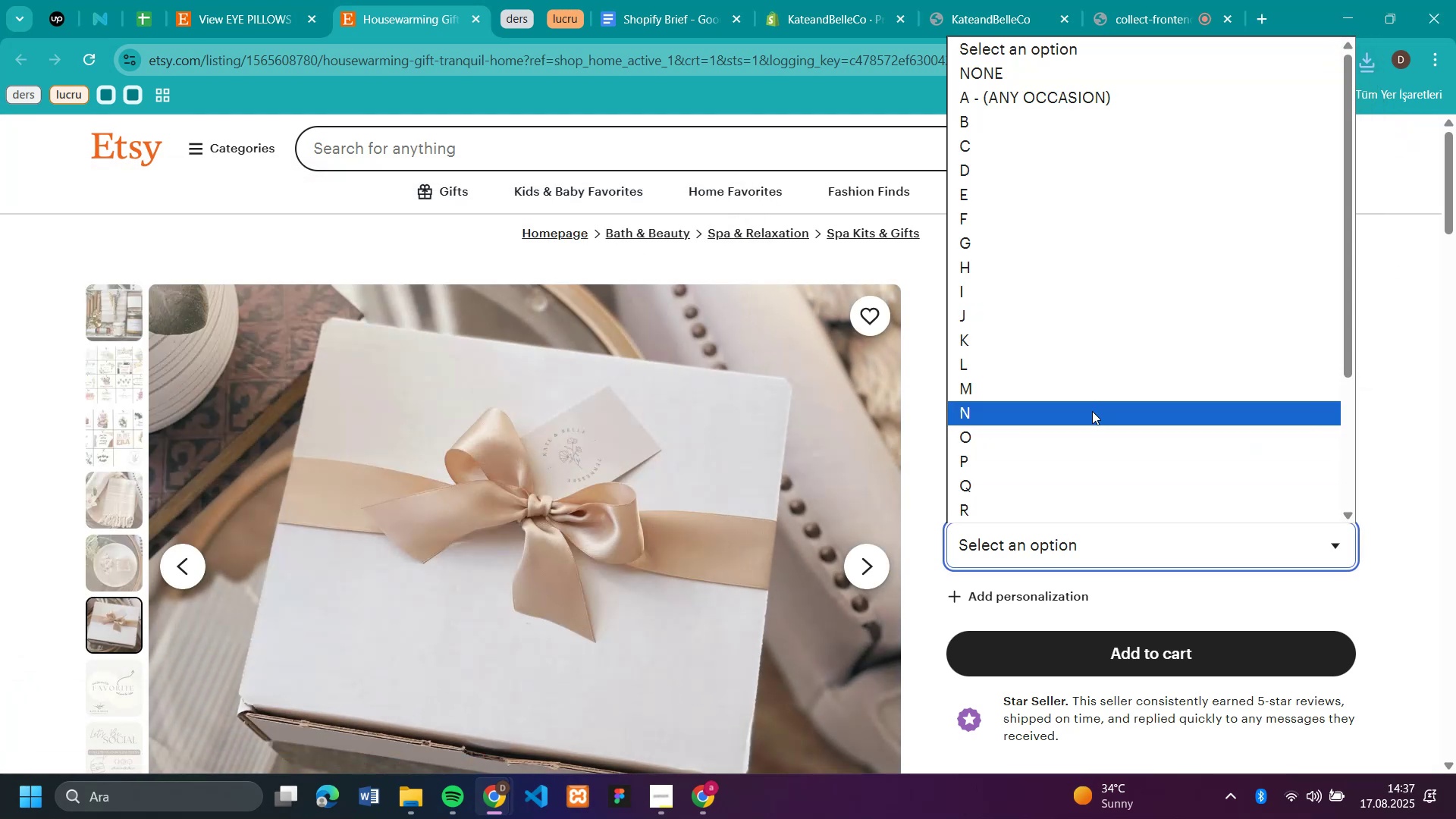 
scroll: coordinate [1087, 339], scroll_direction: up, amount: 1.0
 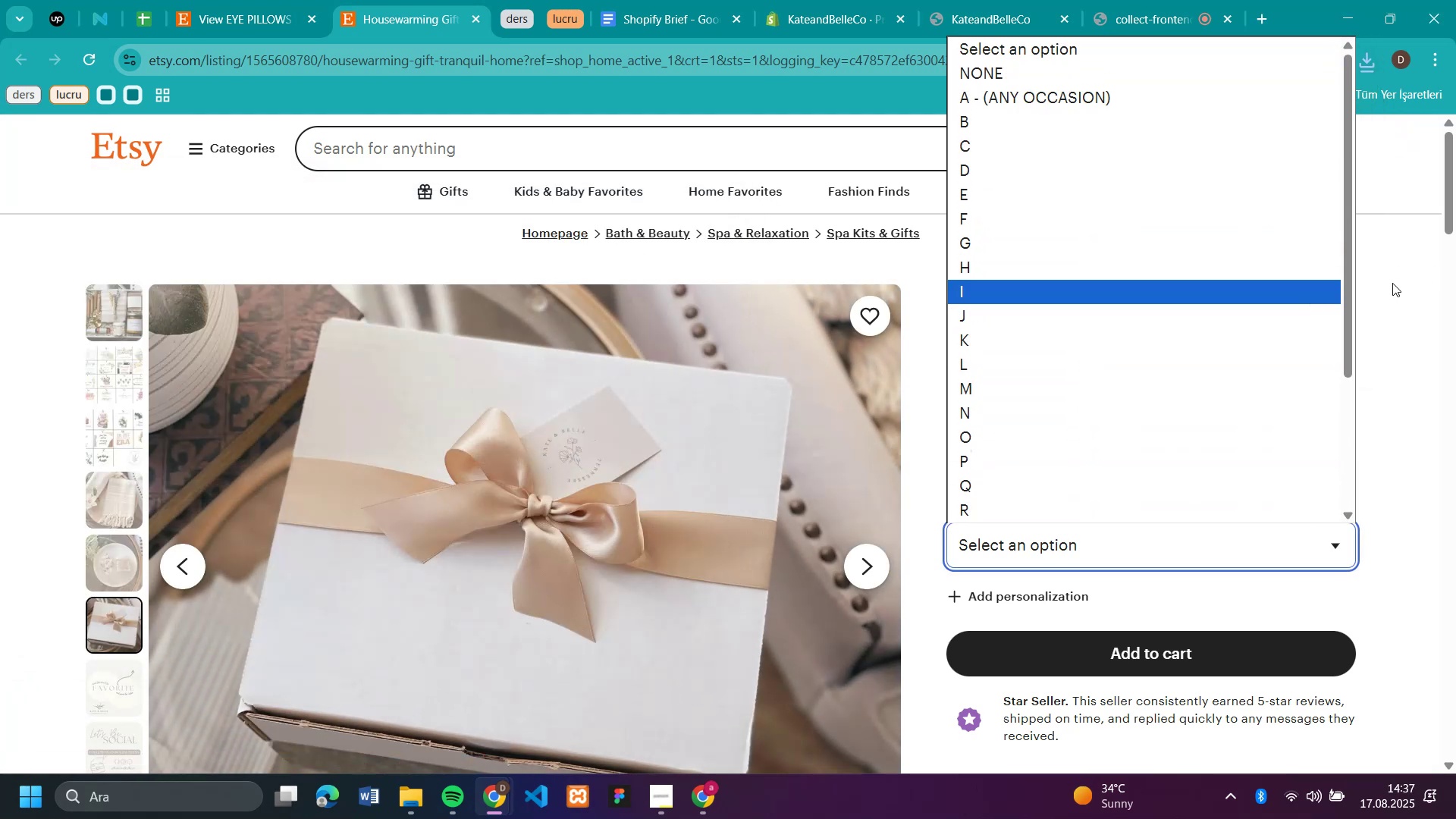 
scroll: coordinate [785, 371], scroll_direction: down, amount: 4.0
 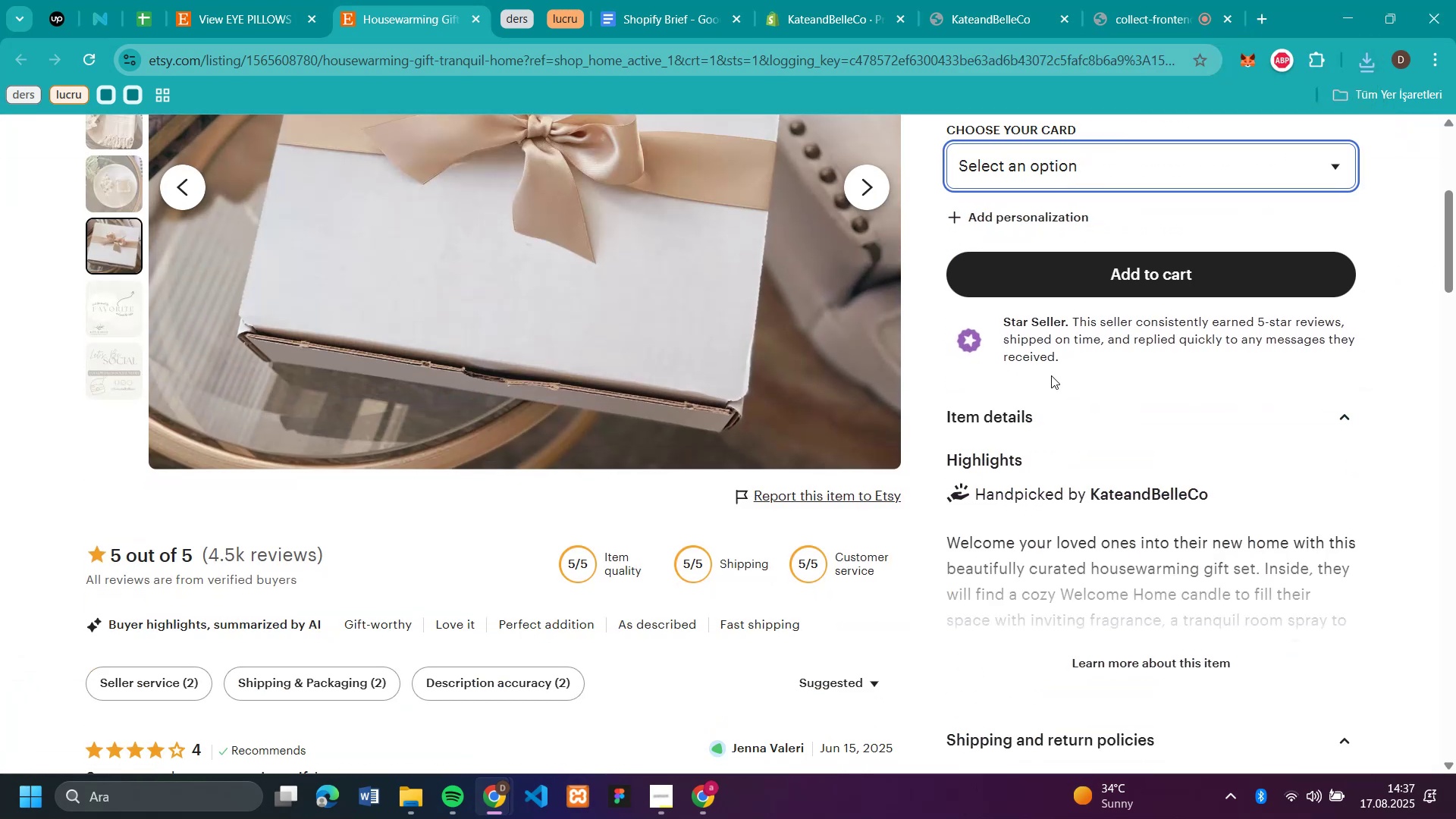 
scroll: coordinate [1046, 392], scroll_direction: up, amount: 4.0
 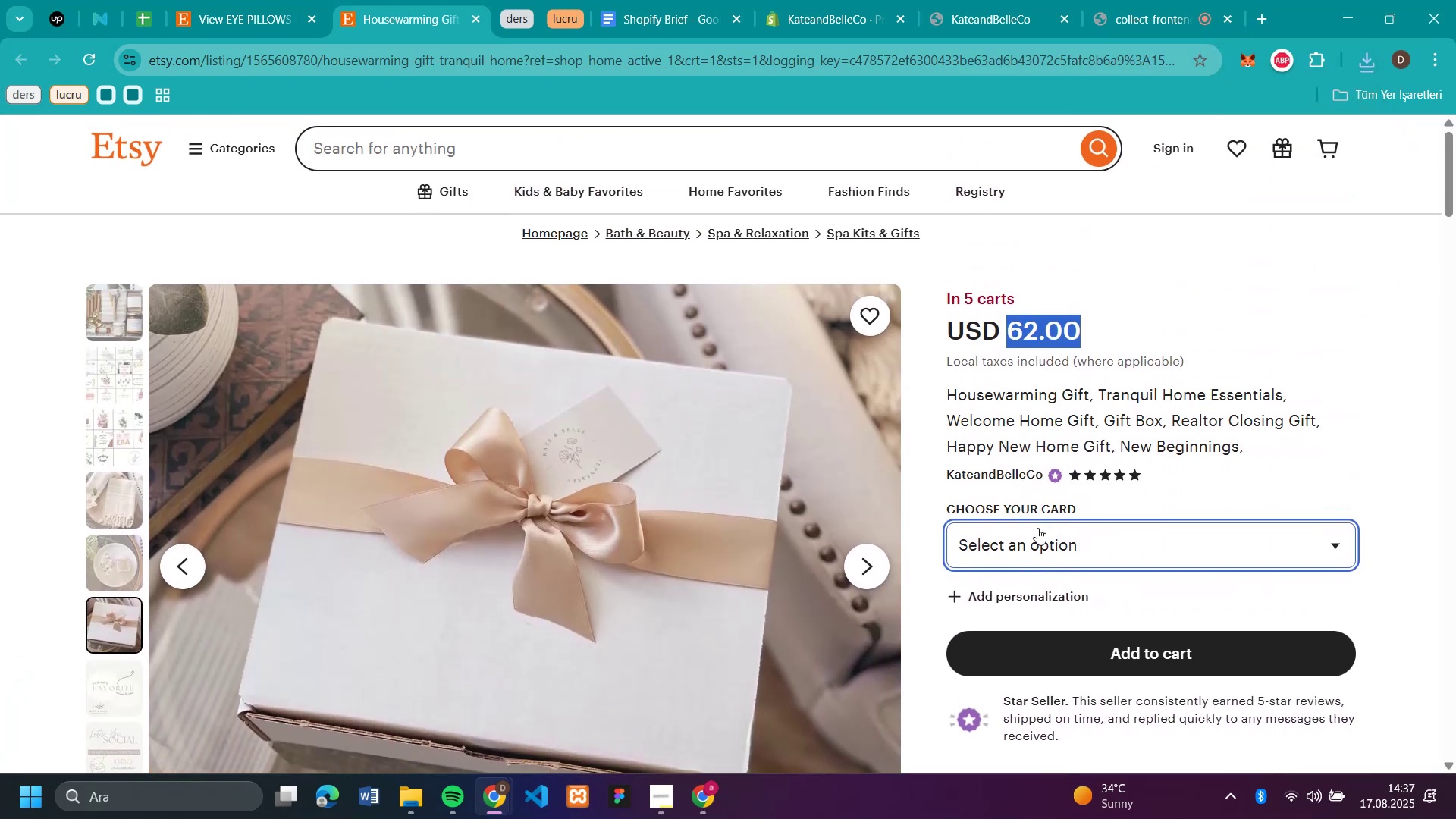 
left_click([1033, 546])
 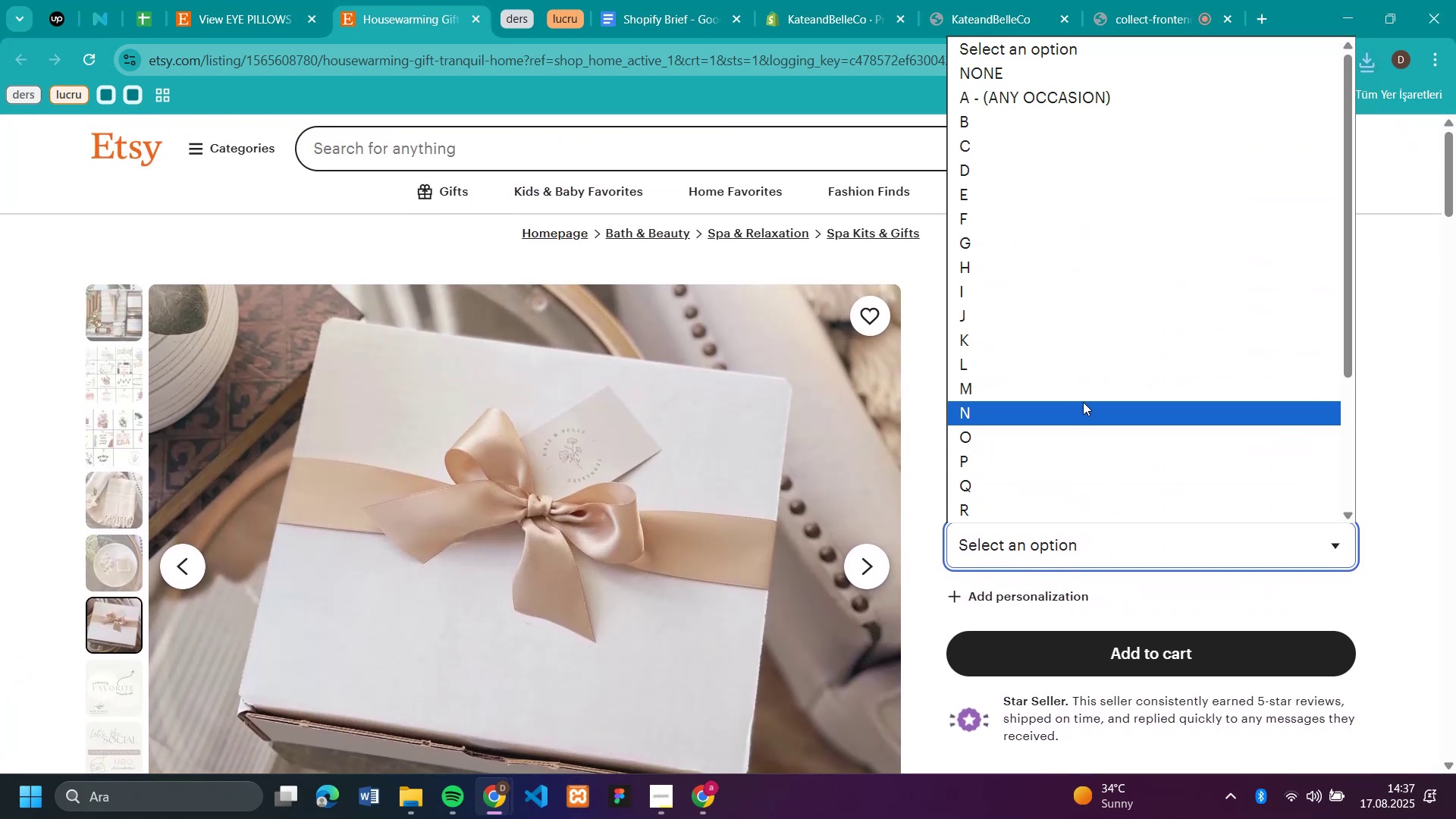 
scroll: coordinate [1083, 402], scroll_direction: down, amount: 4.0
 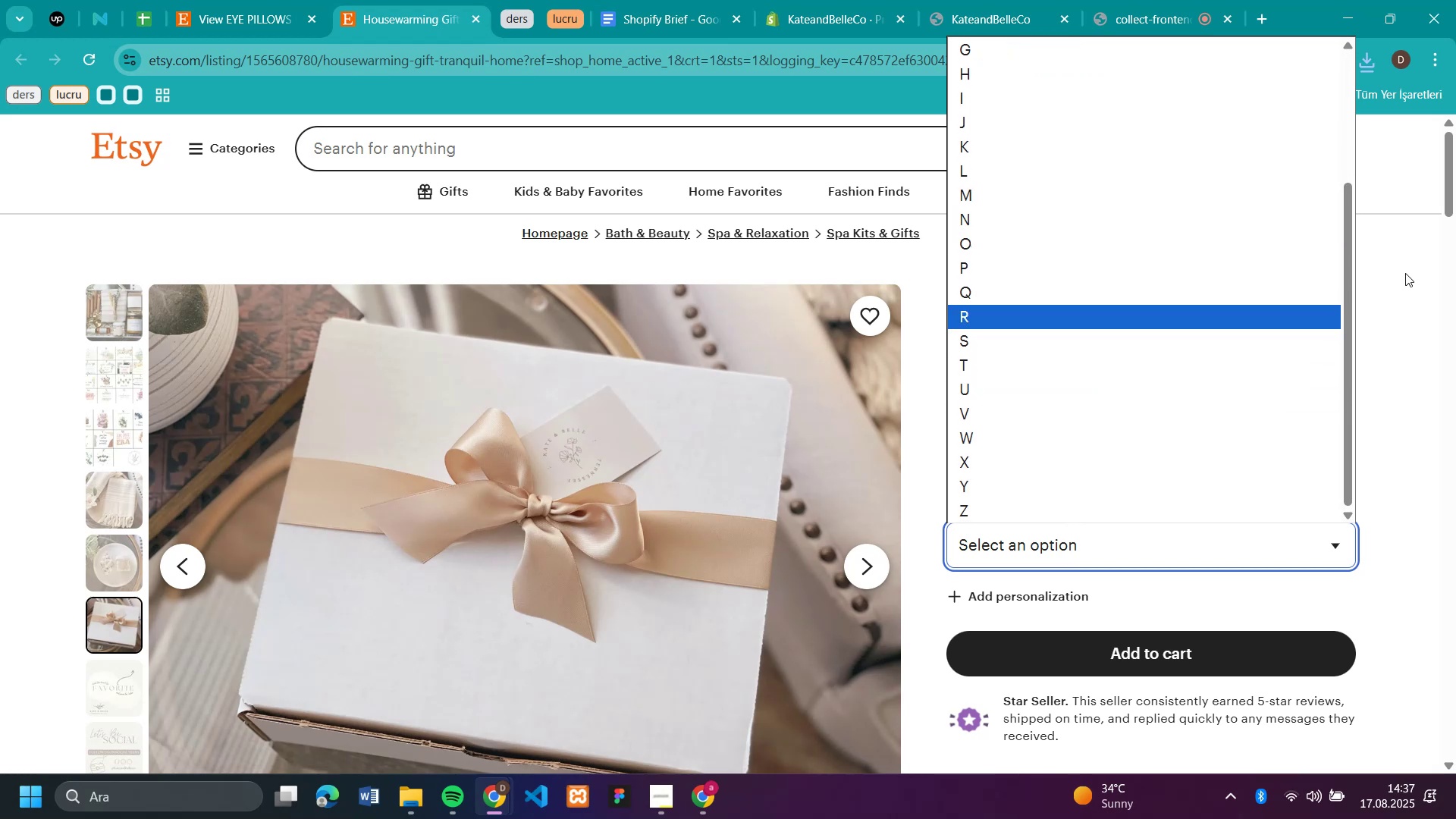 
left_click([1396, 279])
 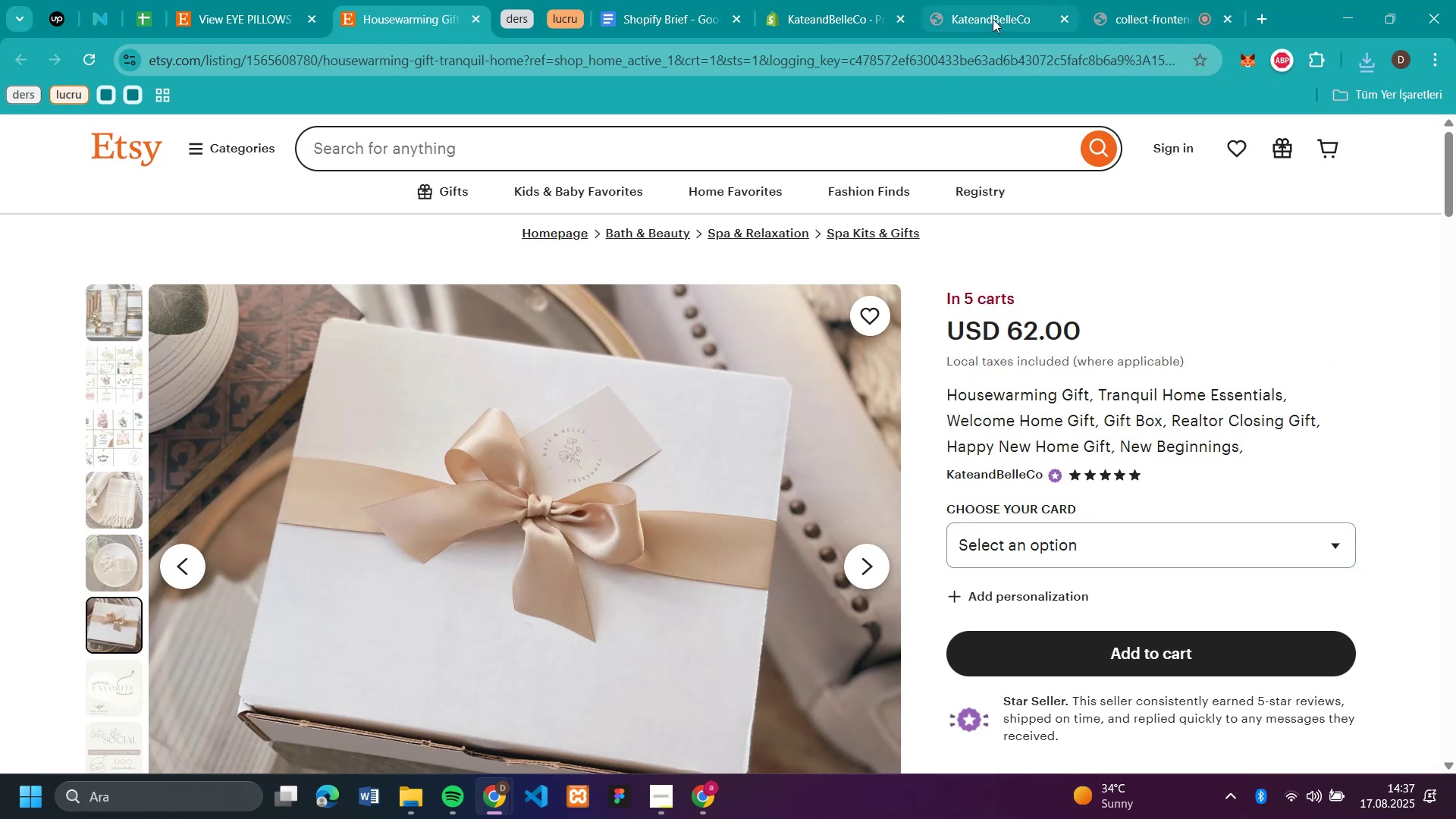 
left_click([842, 17])
 